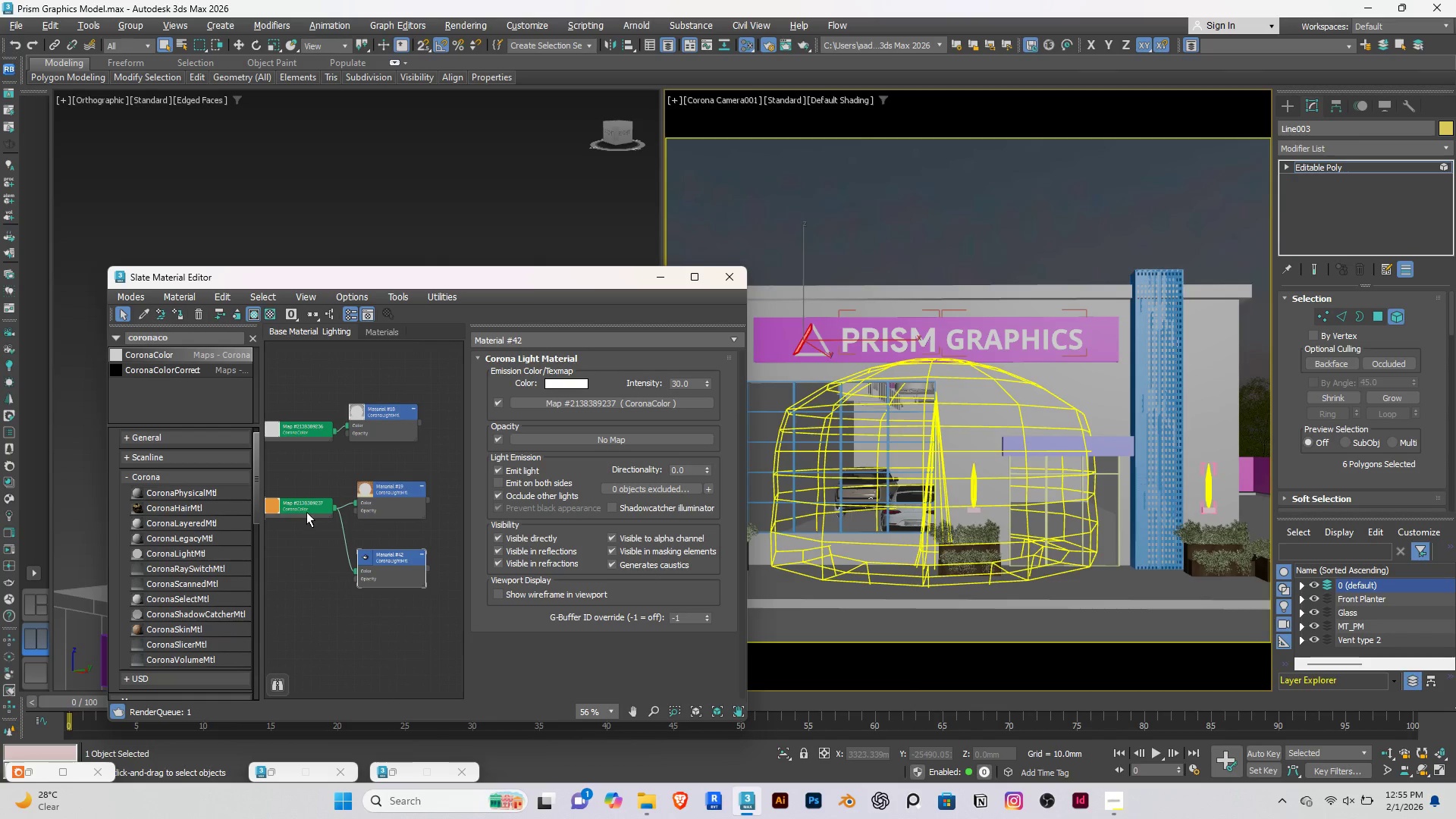 
left_click([306, 510])
 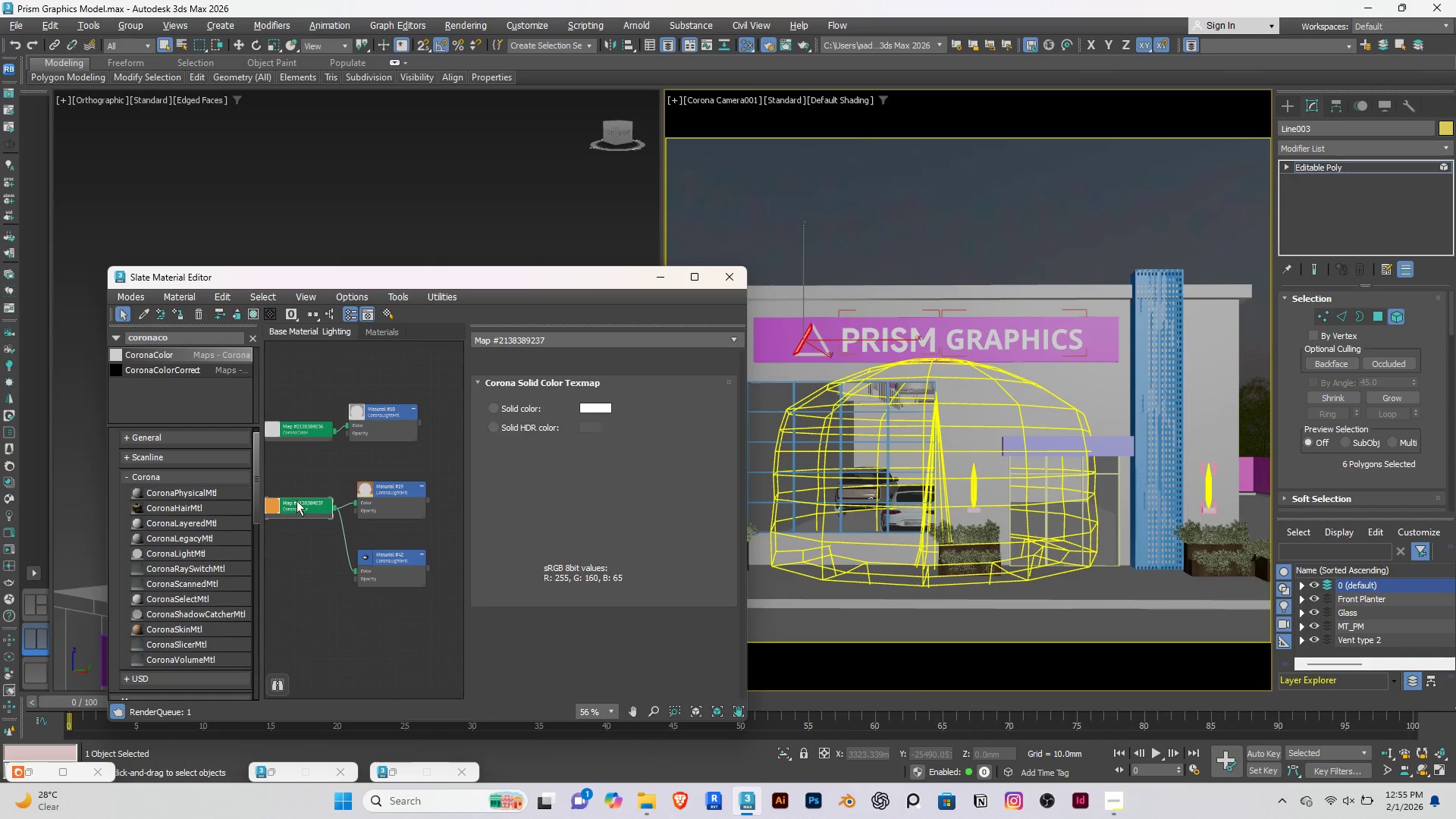 
hold_key(key=ShiftRight, duration=1.5)
left_click_drag(start_coordinate=[297, 500], to_coordinate=[302, 571])
 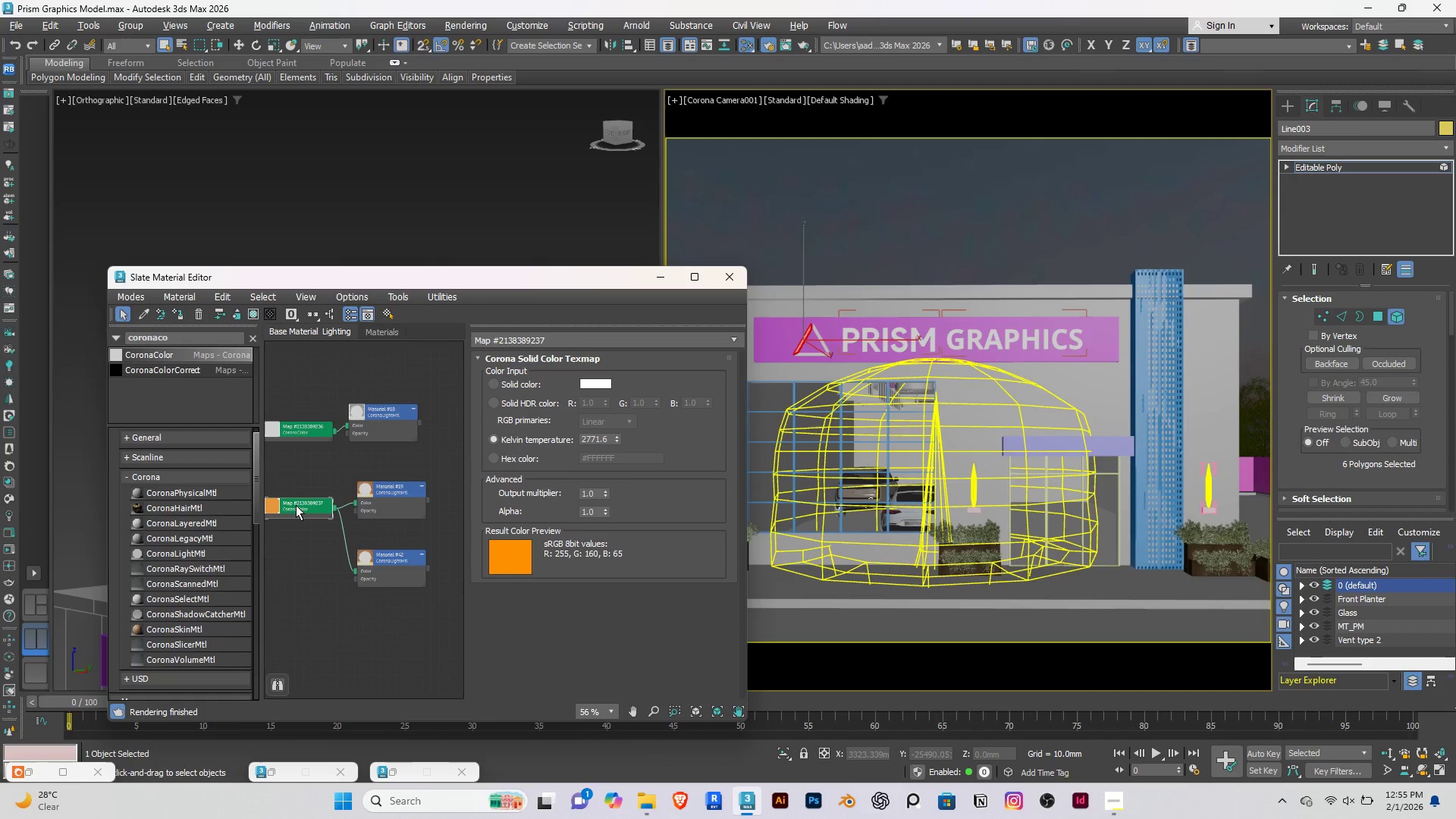 
hold_key(key=ShiftRight, duration=0.45)
 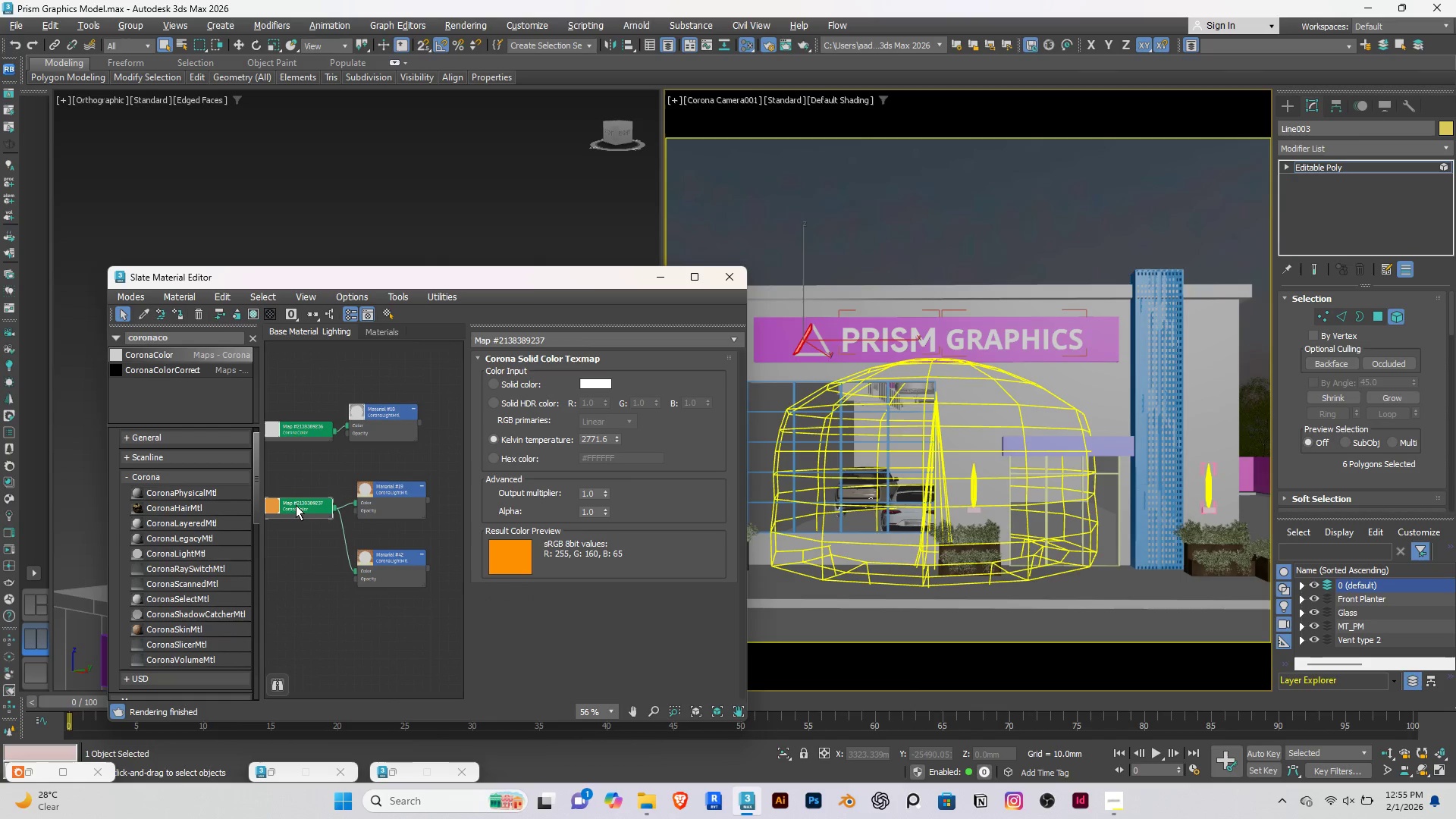 
hold_key(key=ShiftRight, duration=1.19)
left_click_drag(start_coordinate=[296, 504], to_coordinate=[297, 564])
 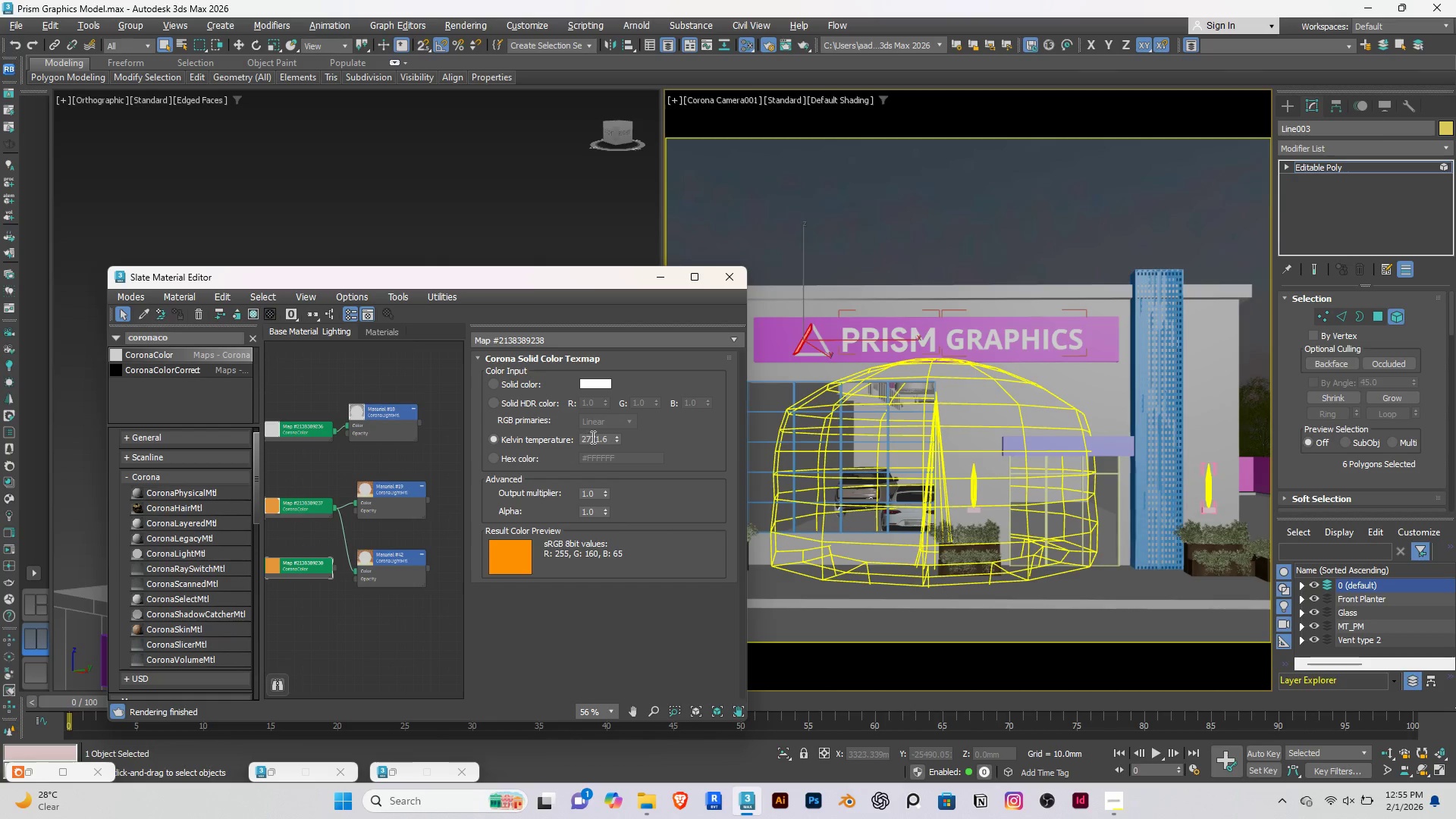 
double_click([592, 437])
 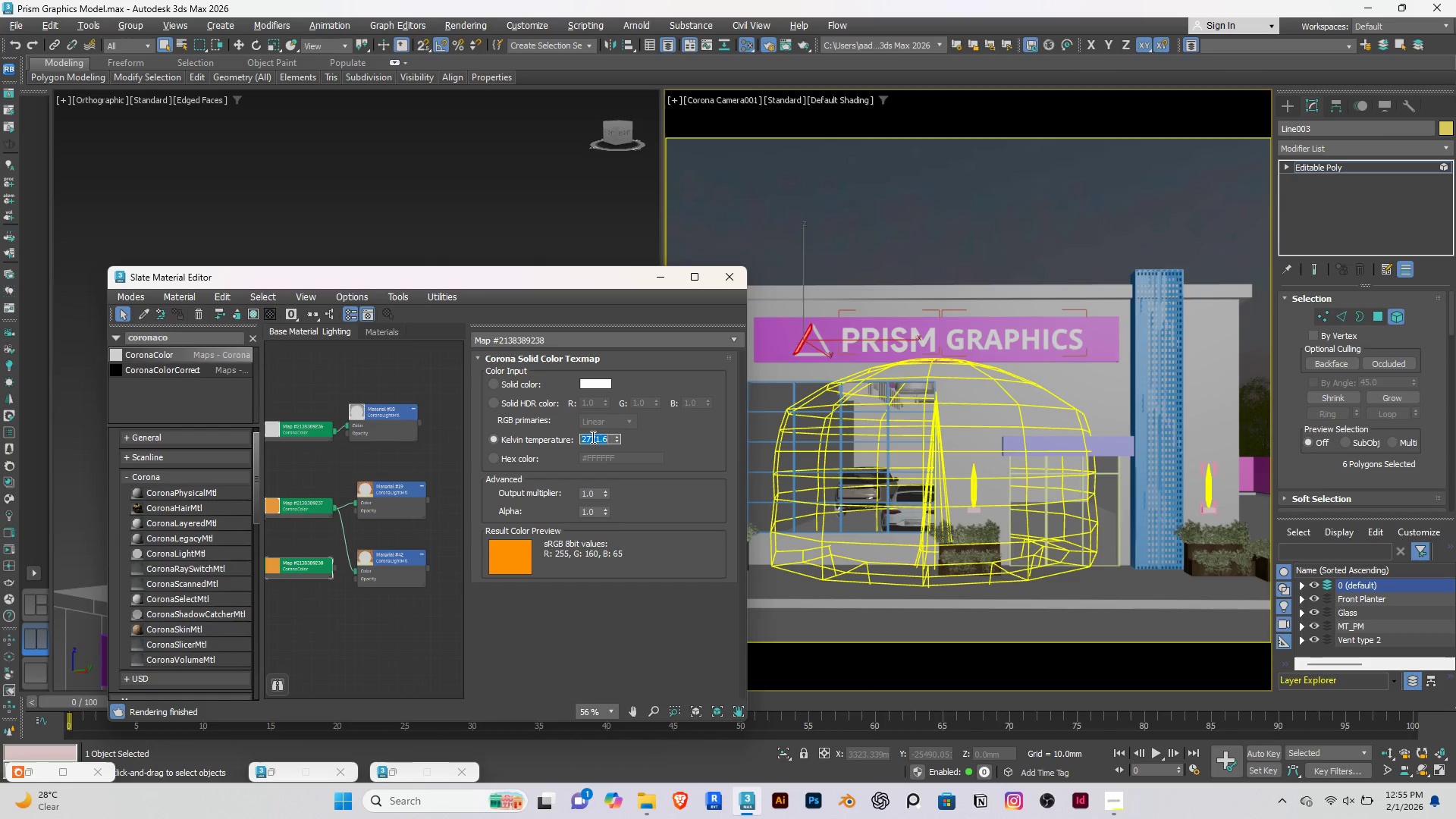 
type(7000)
 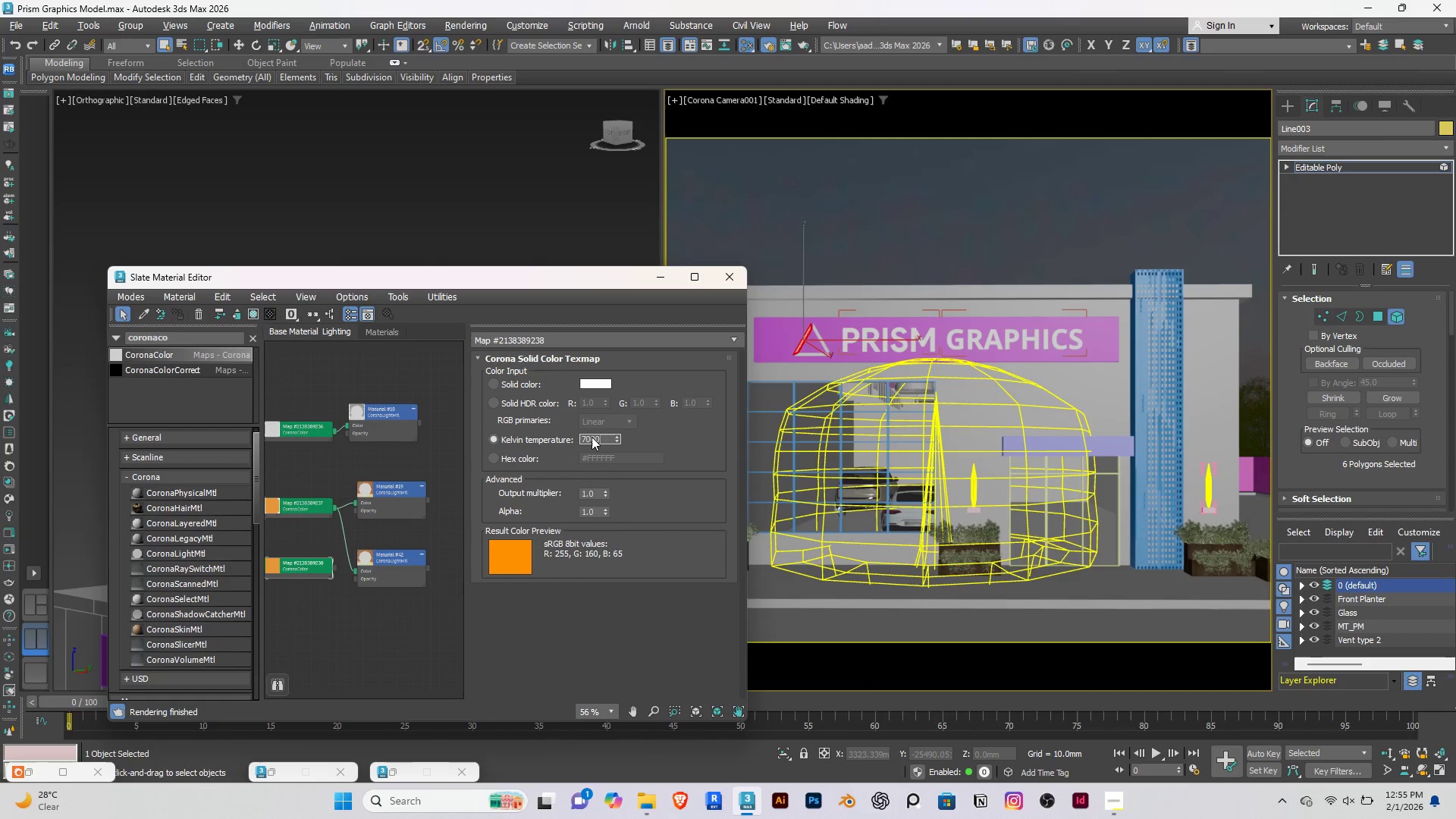 
key(Enter)
 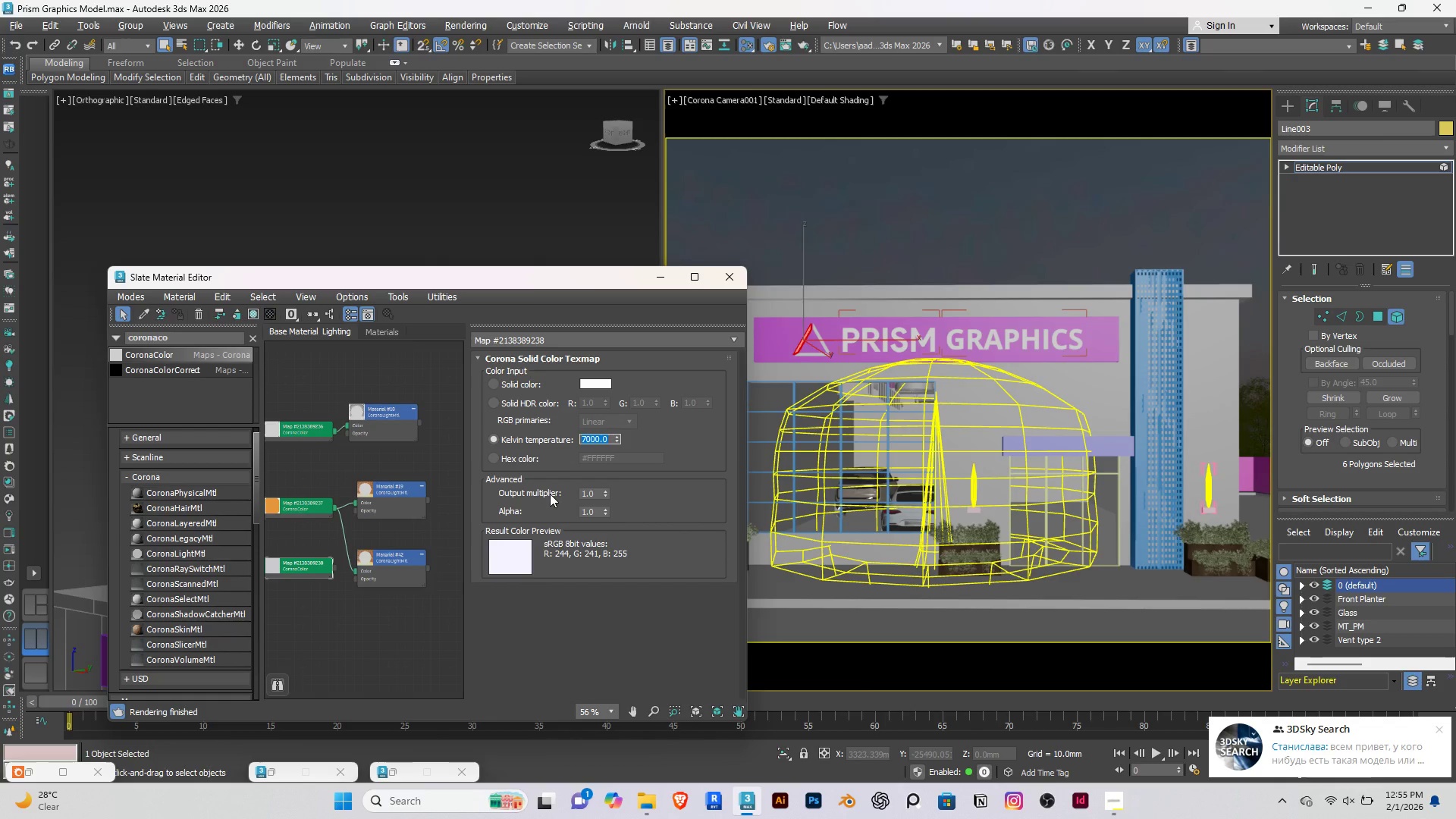 
type(7000)
 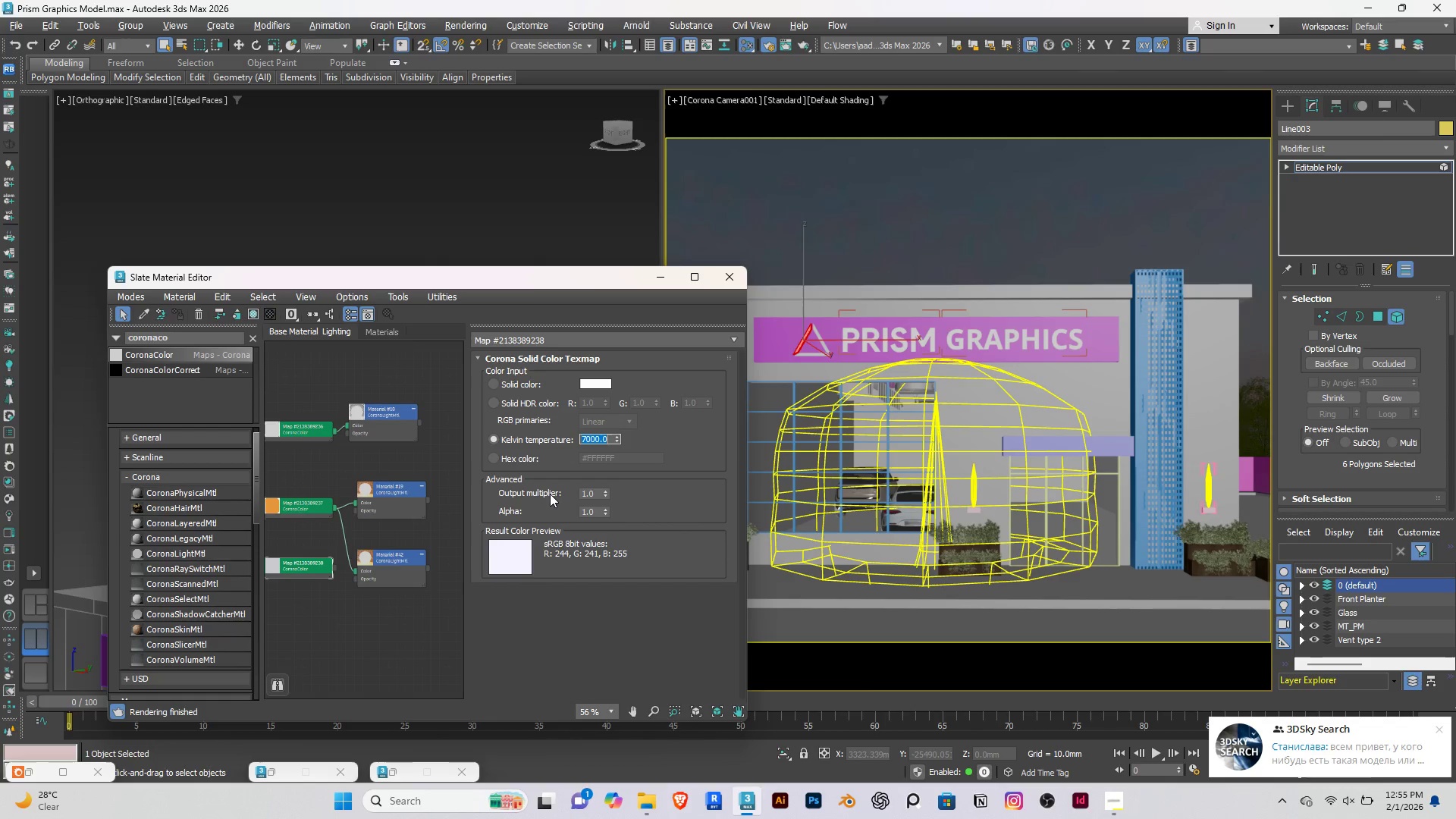 
key(Enter)
 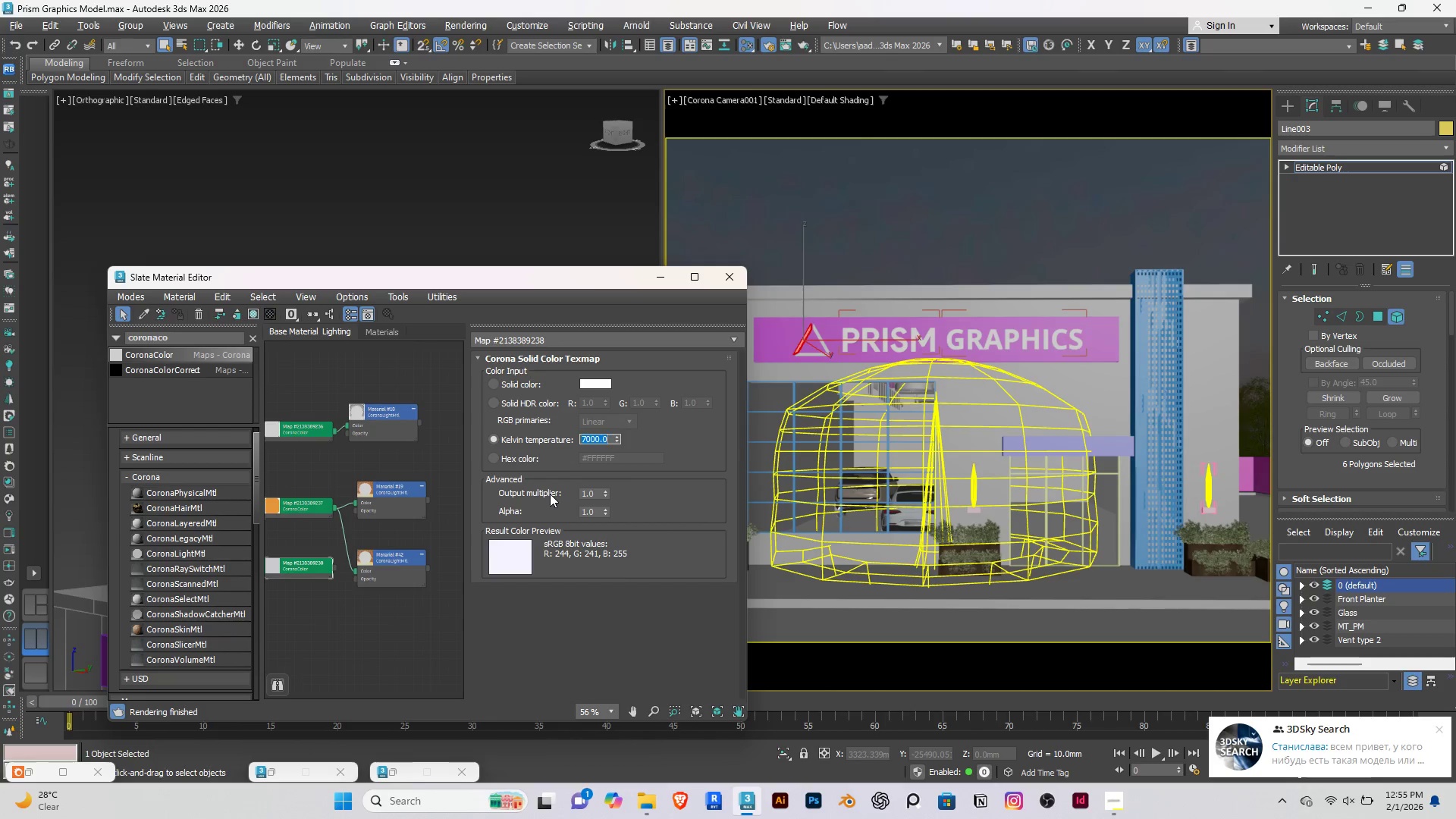 
type(9000)
 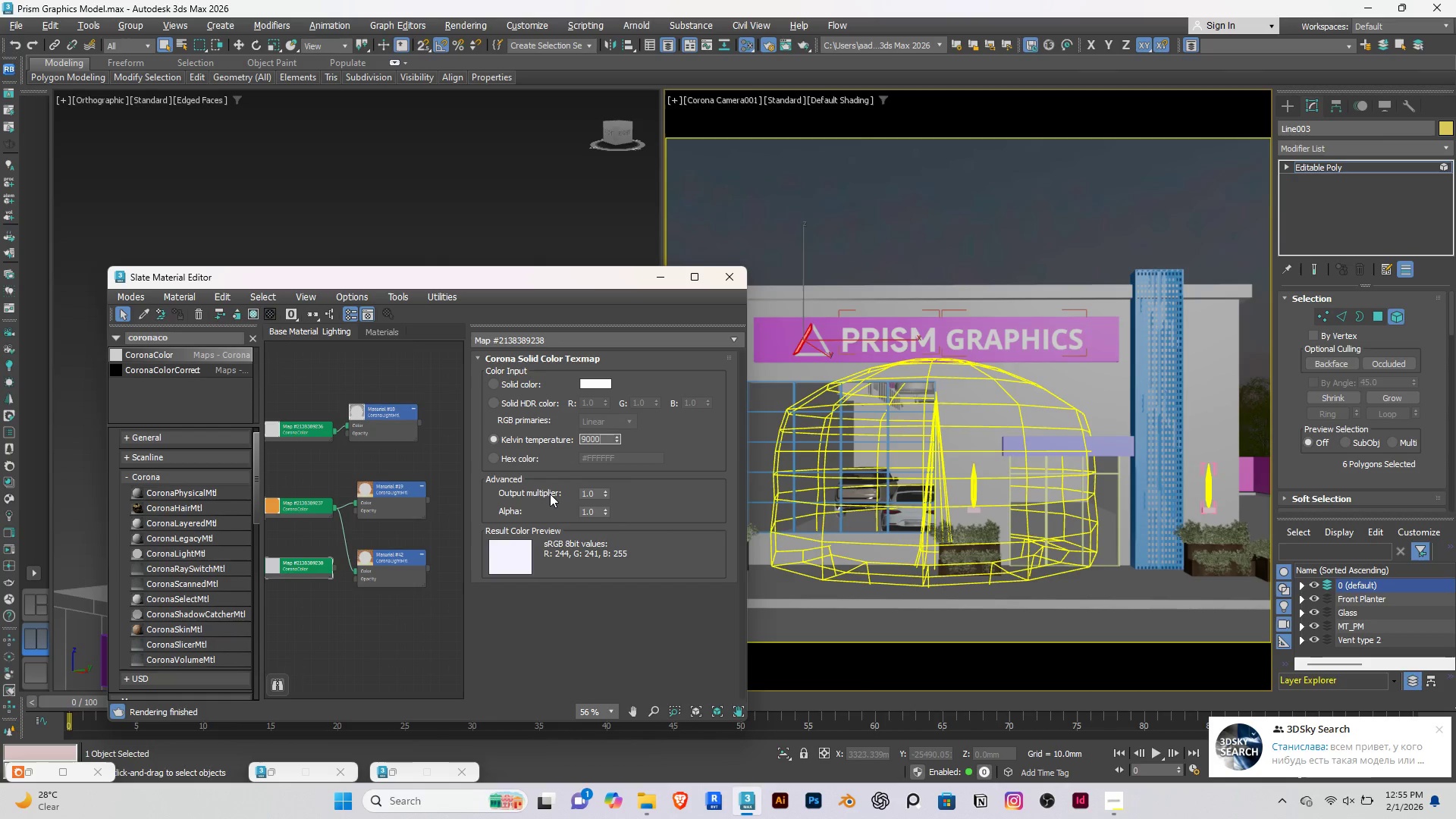 
key(Enter)
 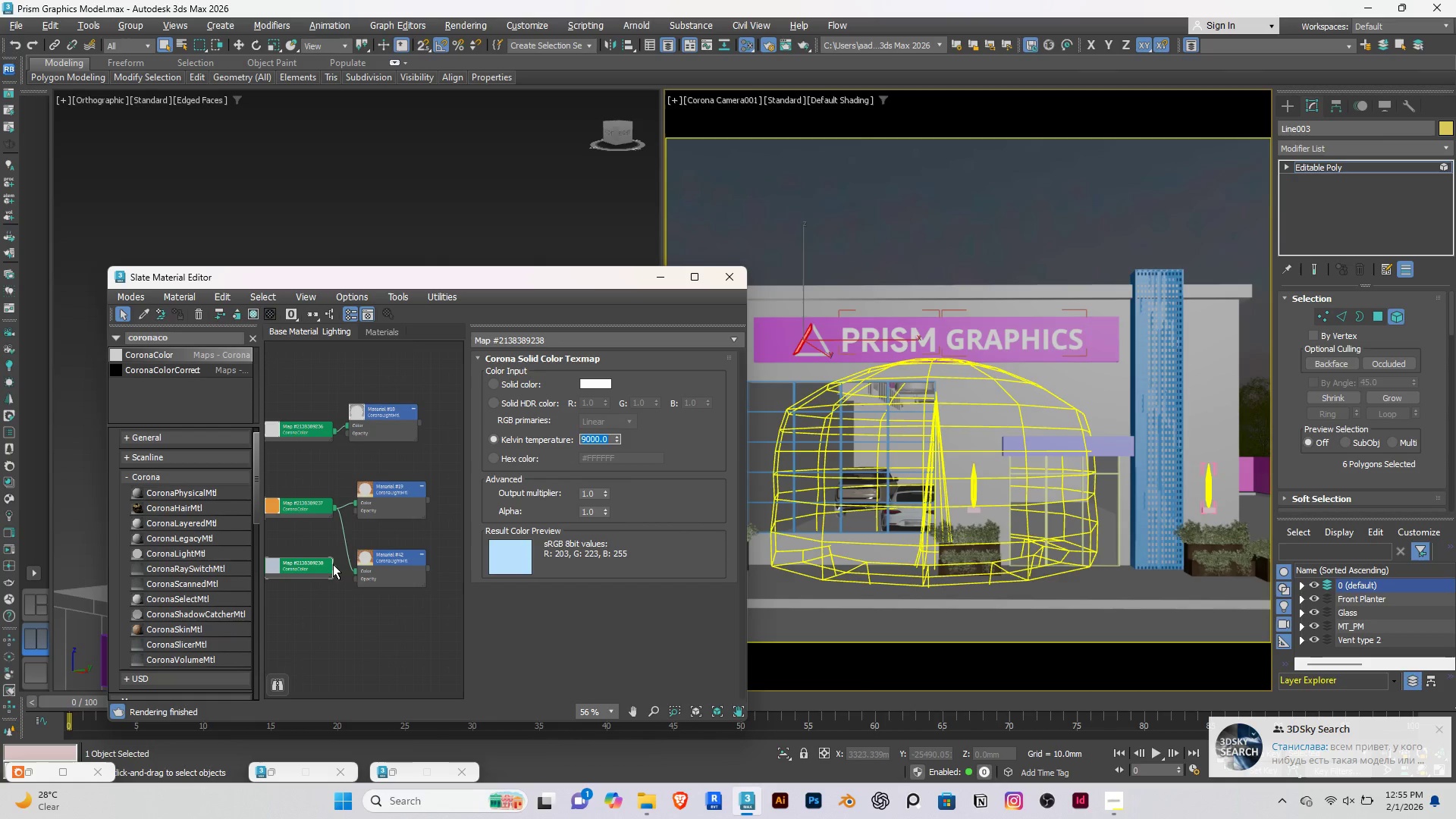 
left_click_drag(start_coordinate=[334, 567], to_coordinate=[355, 570])
 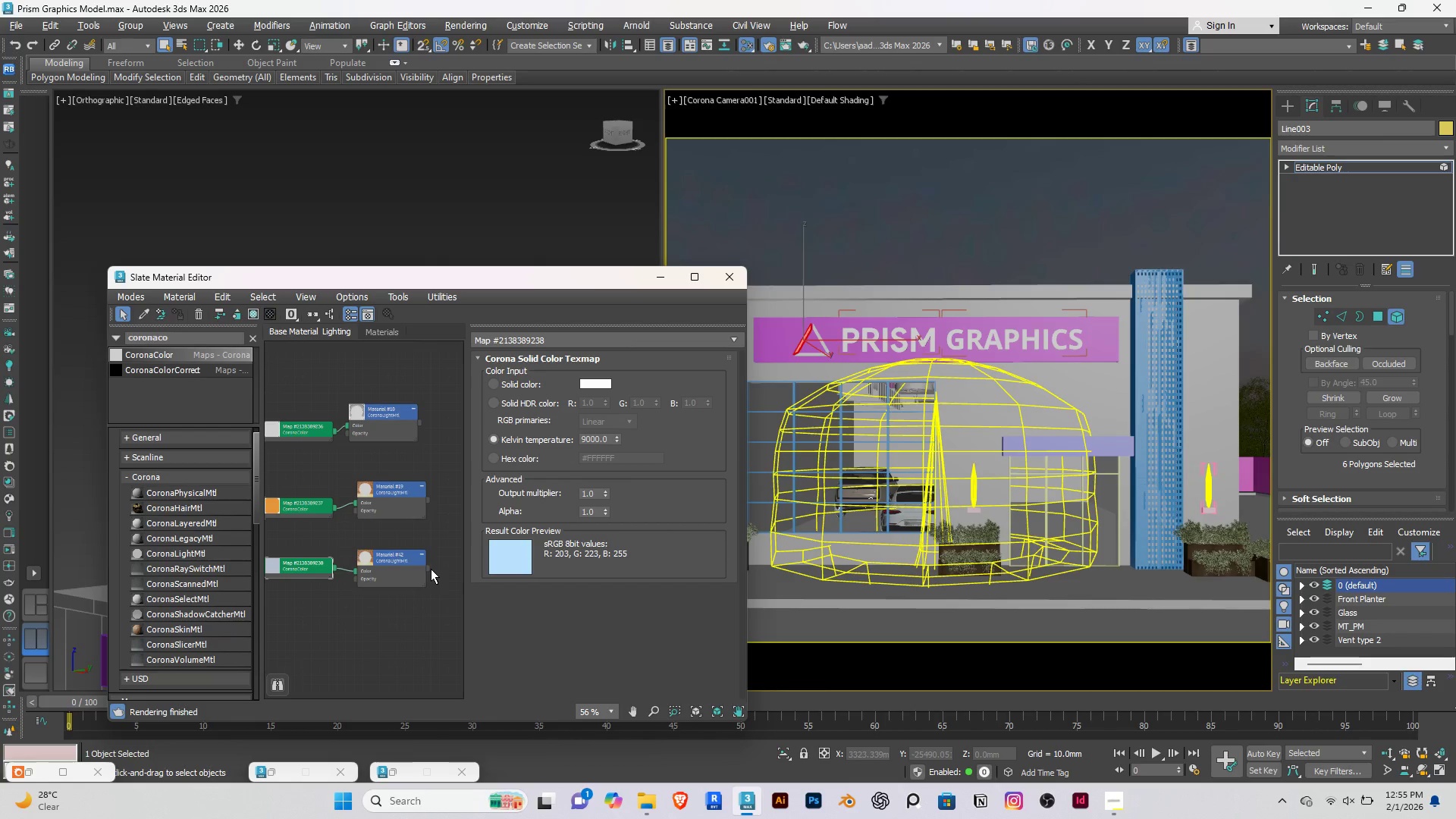 
left_click_drag(start_coordinate=[429, 569], to_coordinate=[821, 340])
 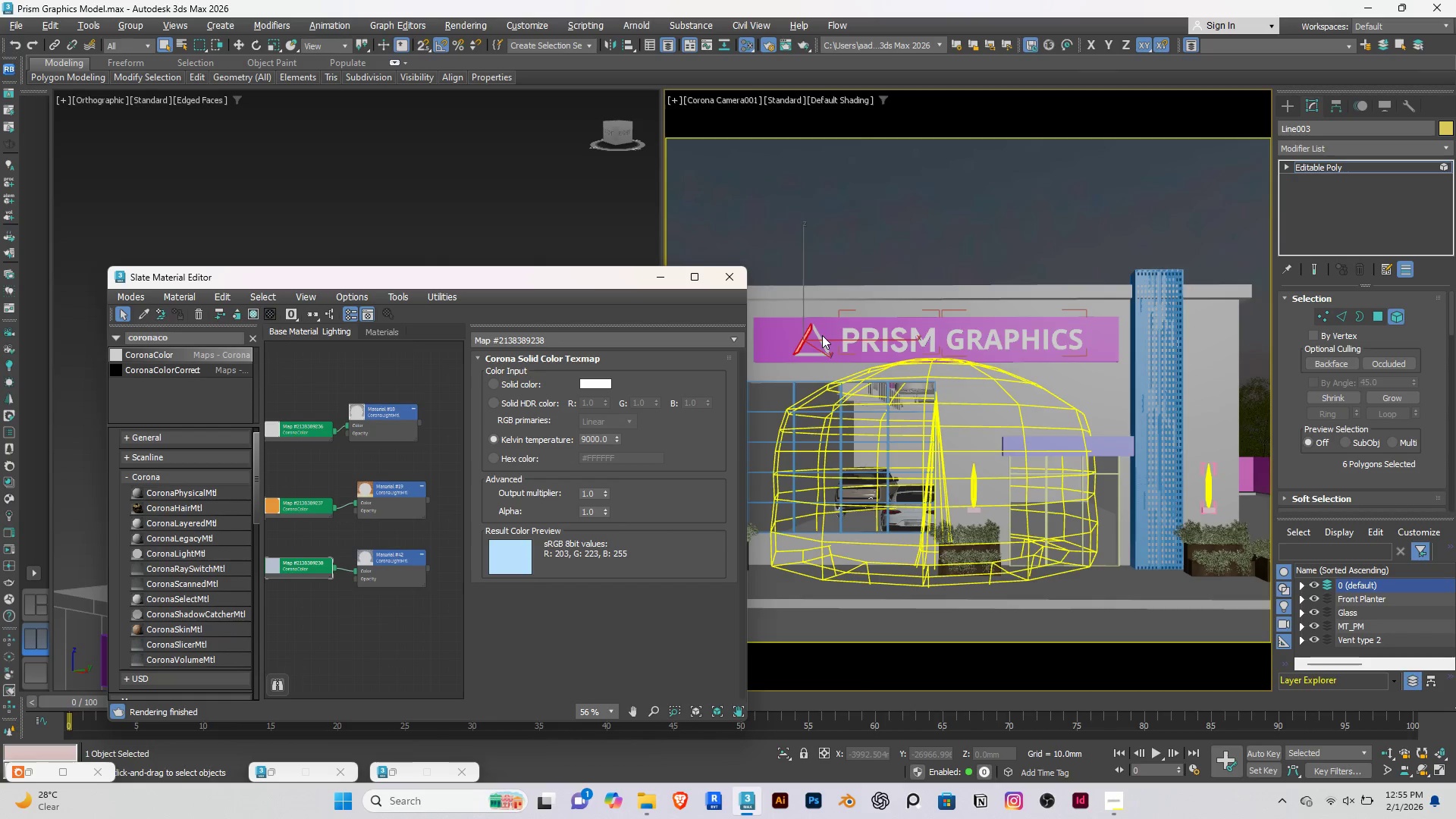 
left_click([813, 326])
 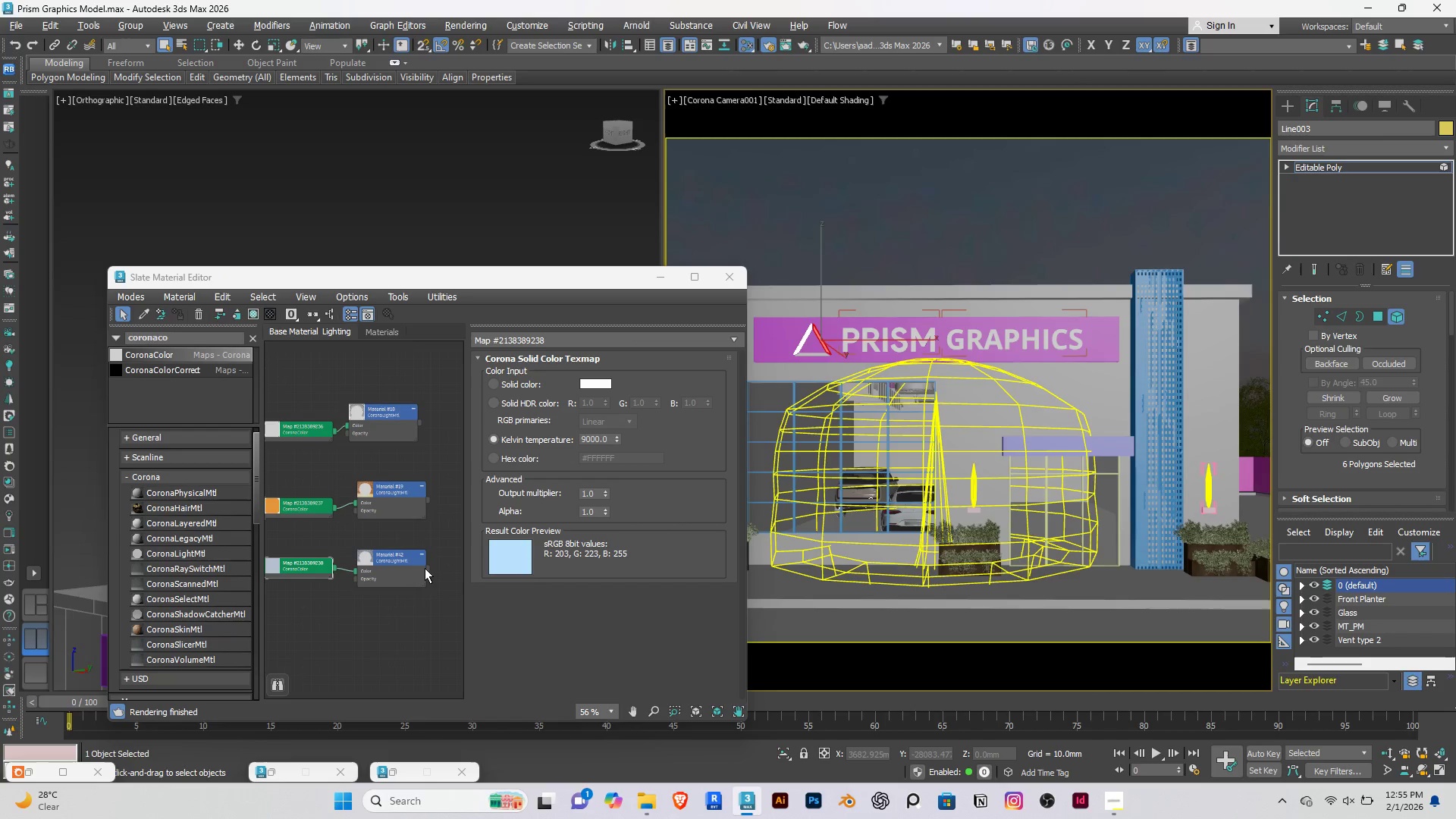 
left_click_drag(start_coordinate=[428, 569], to_coordinate=[821, 338])
 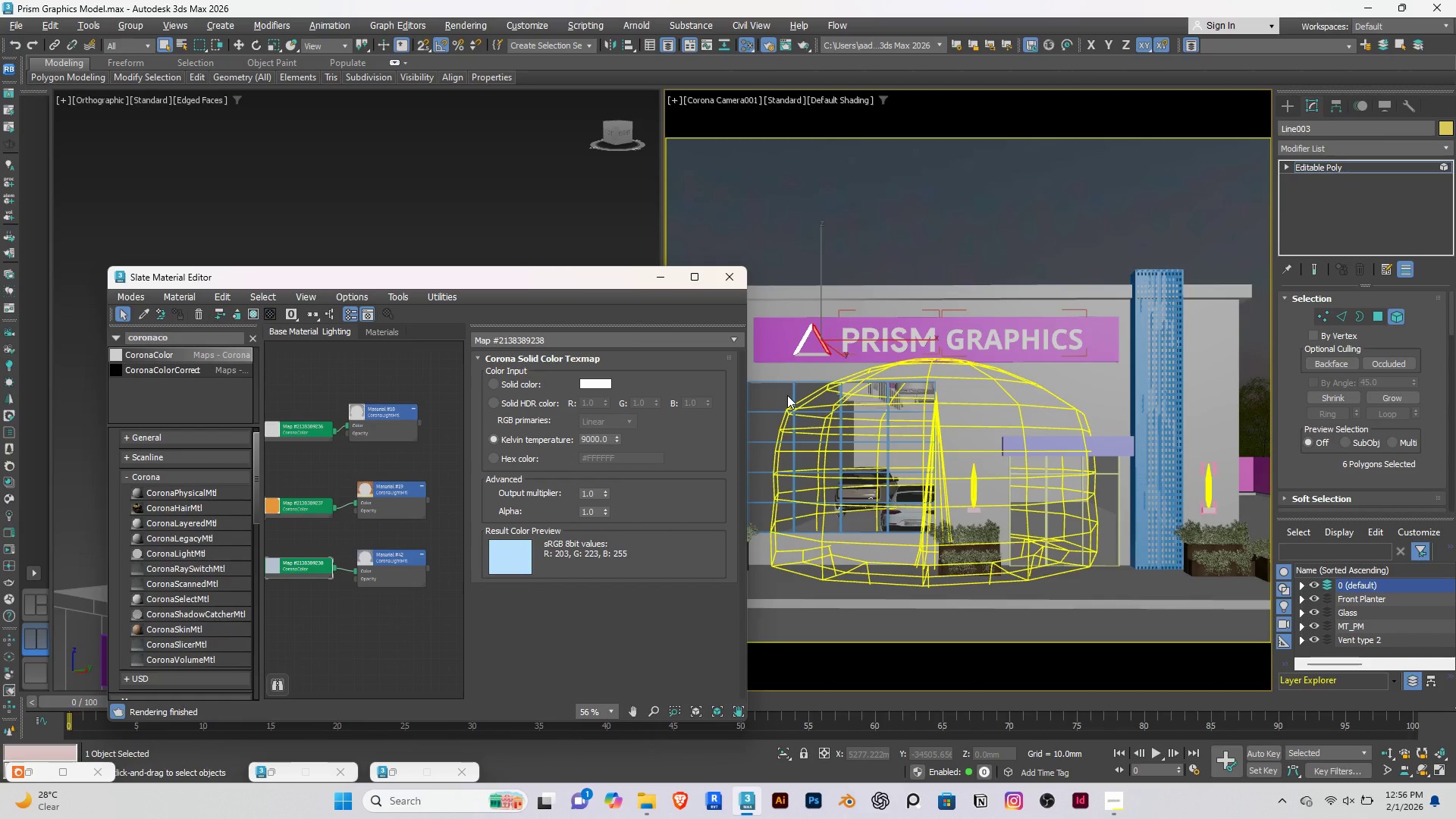 
key(Alt+AltLeft)
 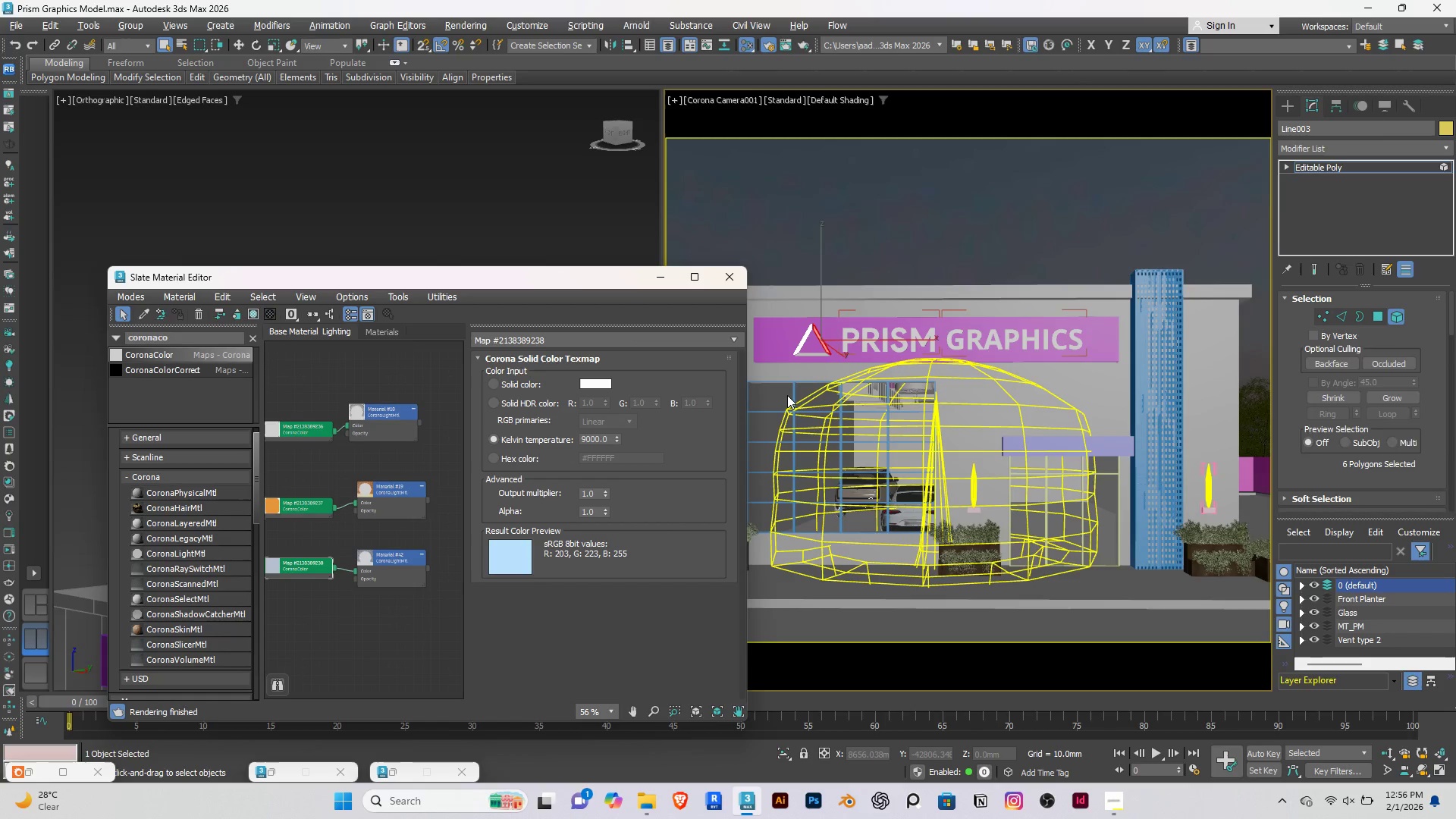 
key(Alt+Q)
 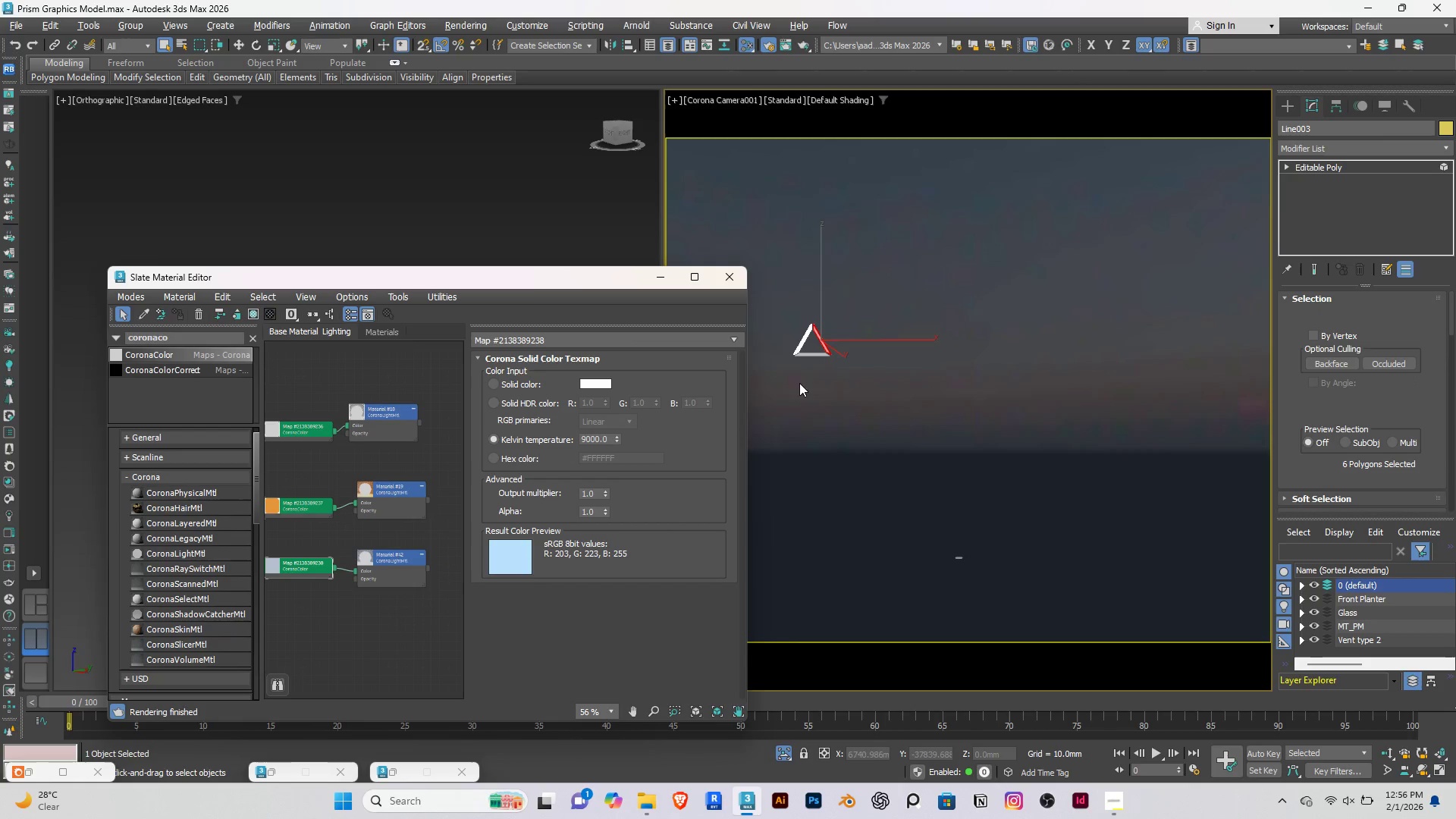 
left_click([819, 212])
 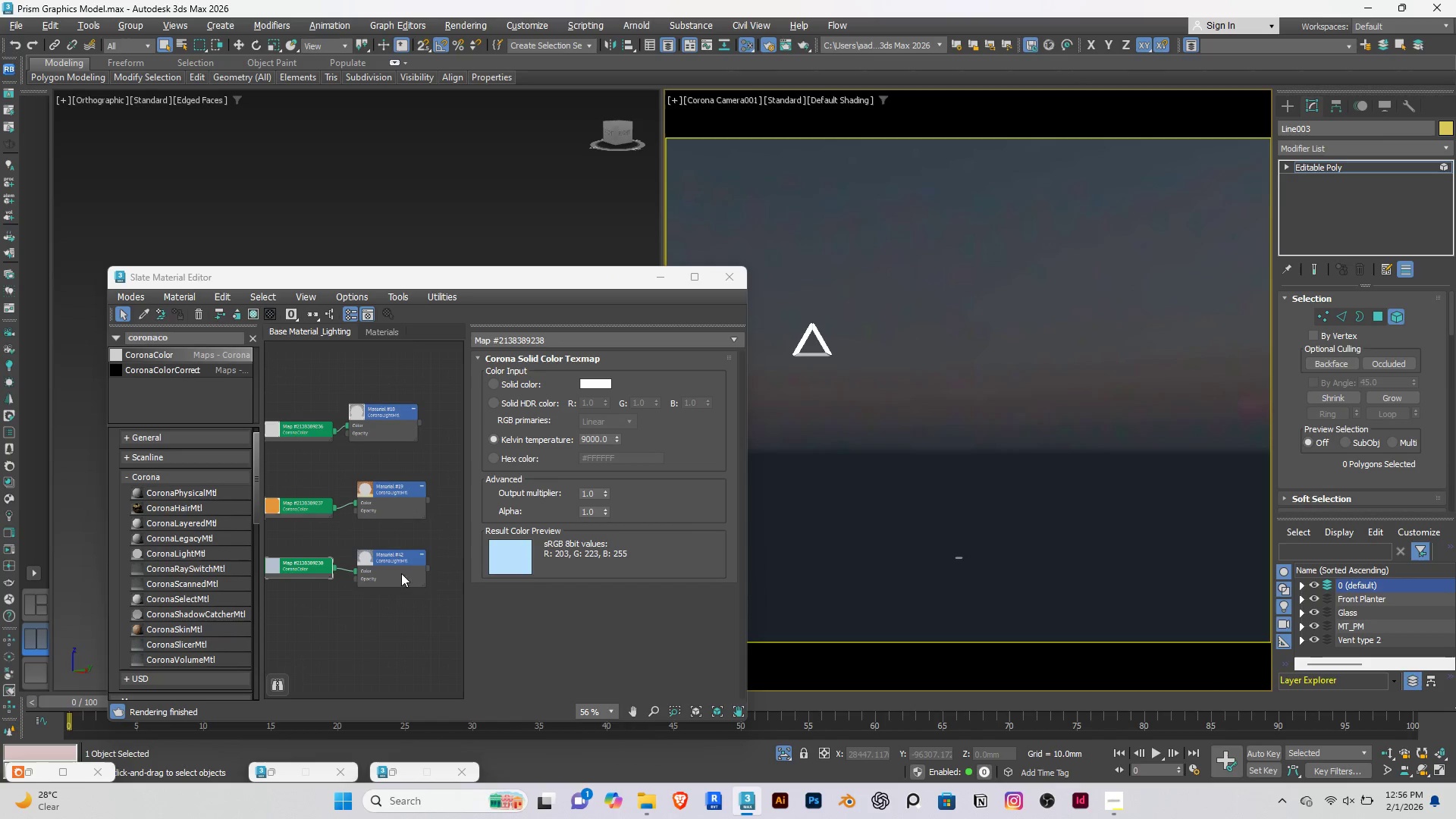 
scroll: coordinate [347, 579], scroll_direction: up, amount: 3.0
 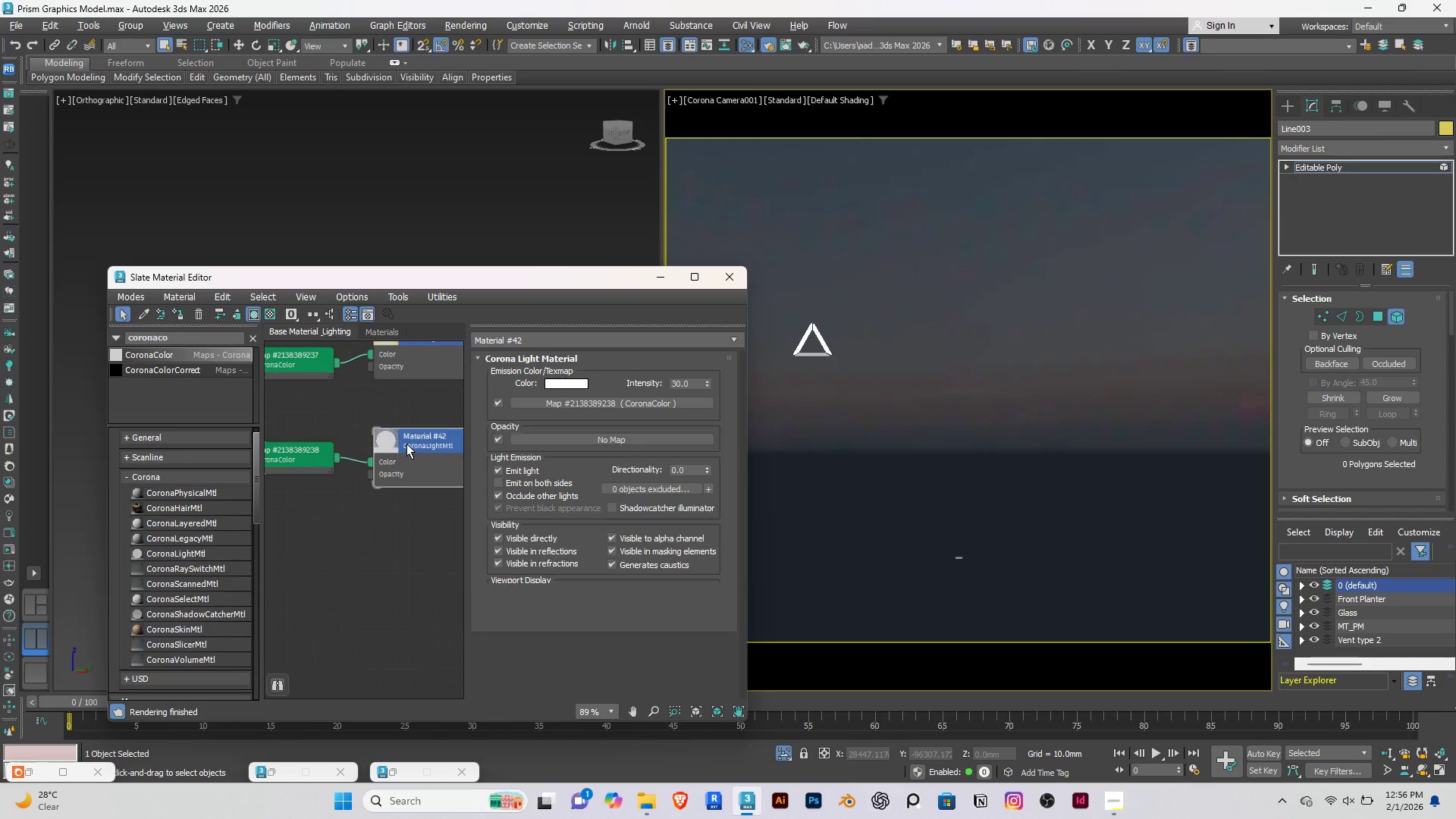 
key(Shift+ShiftRight)
 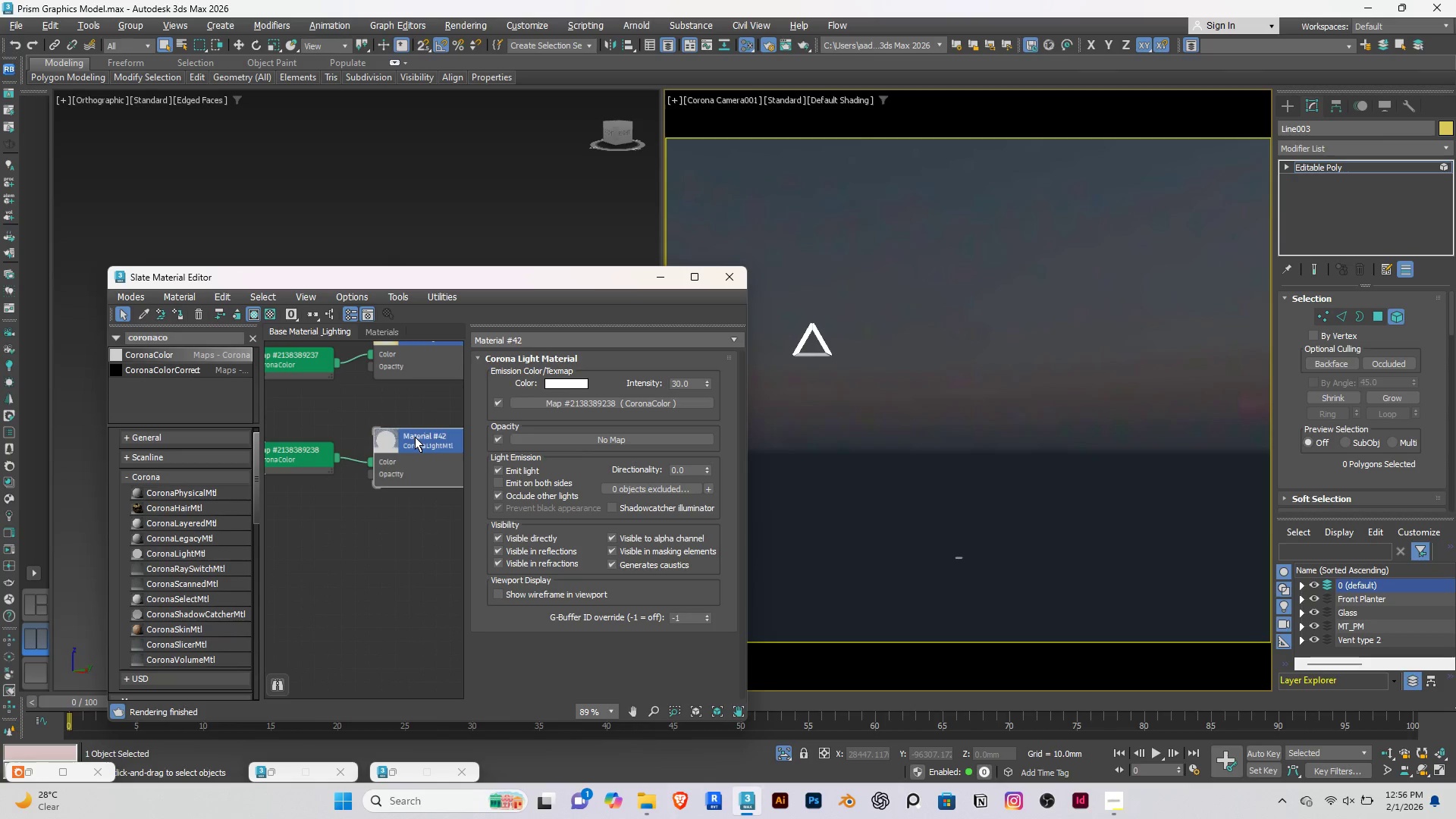 
hold_key(key=ShiftRight, duration=0.62)
 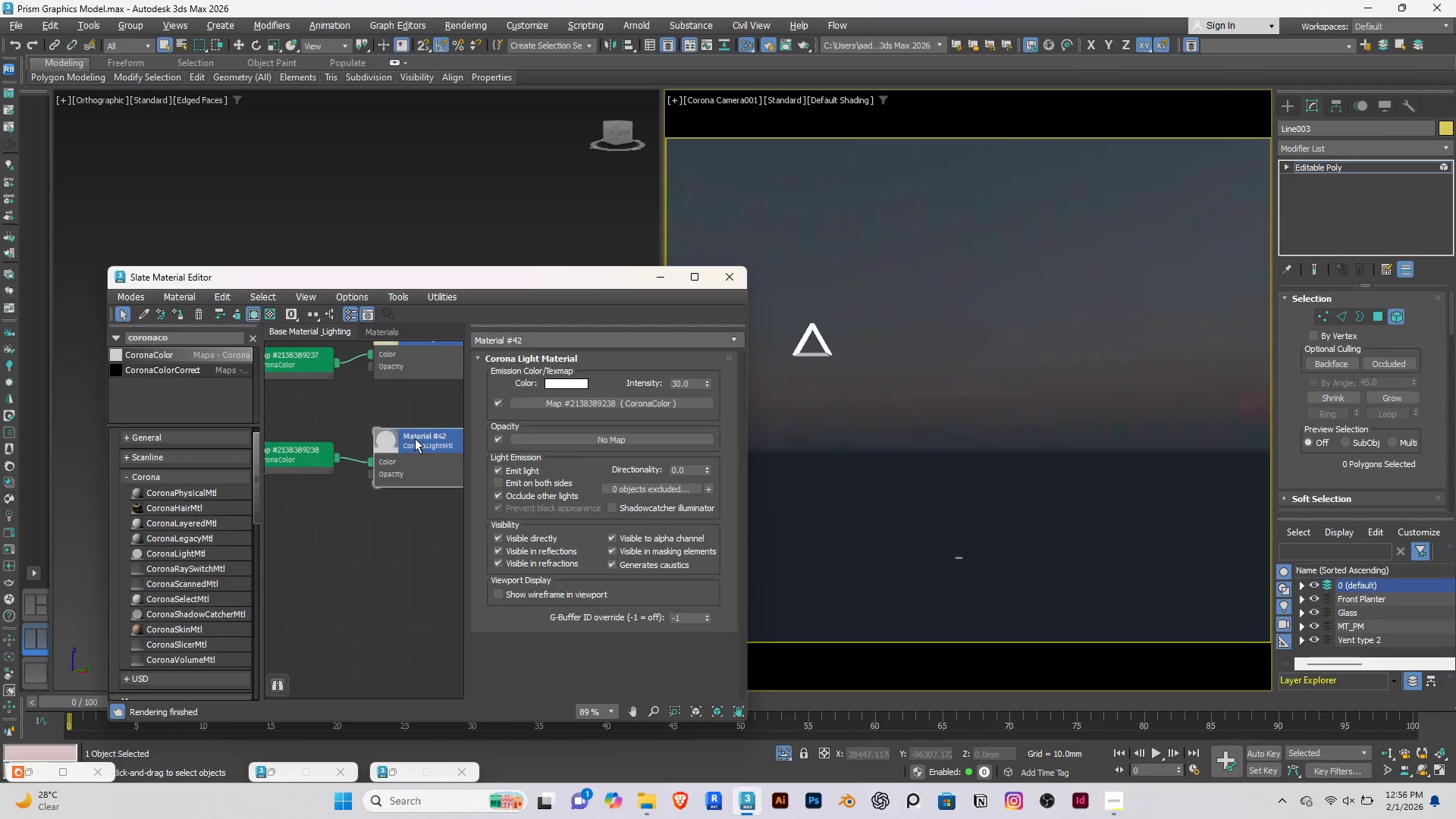 
key(Shift+ShiftRight)
 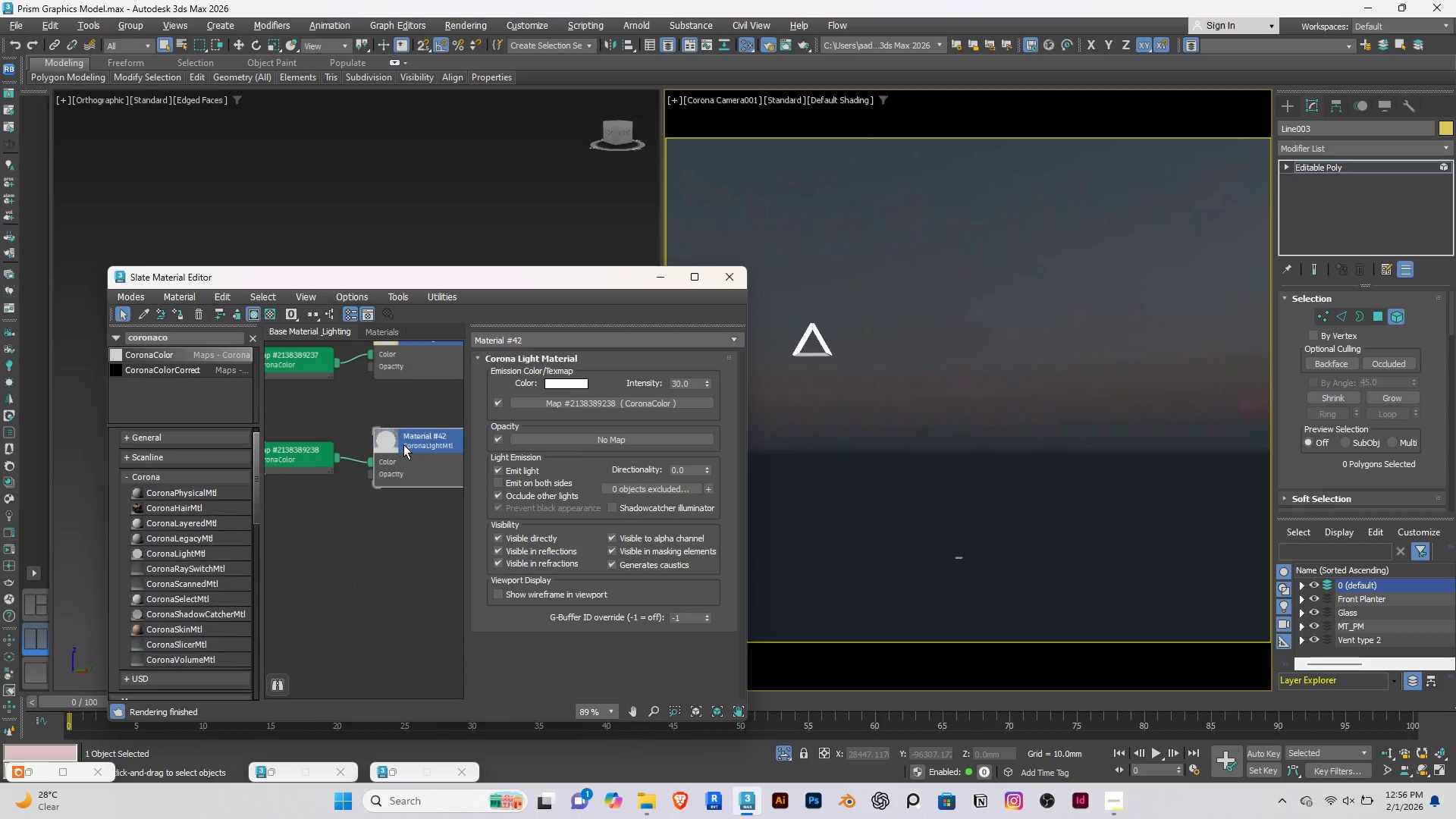 
left_click_drag(start_coordinate=[403, 444], to_coordinate=[407, 610])
 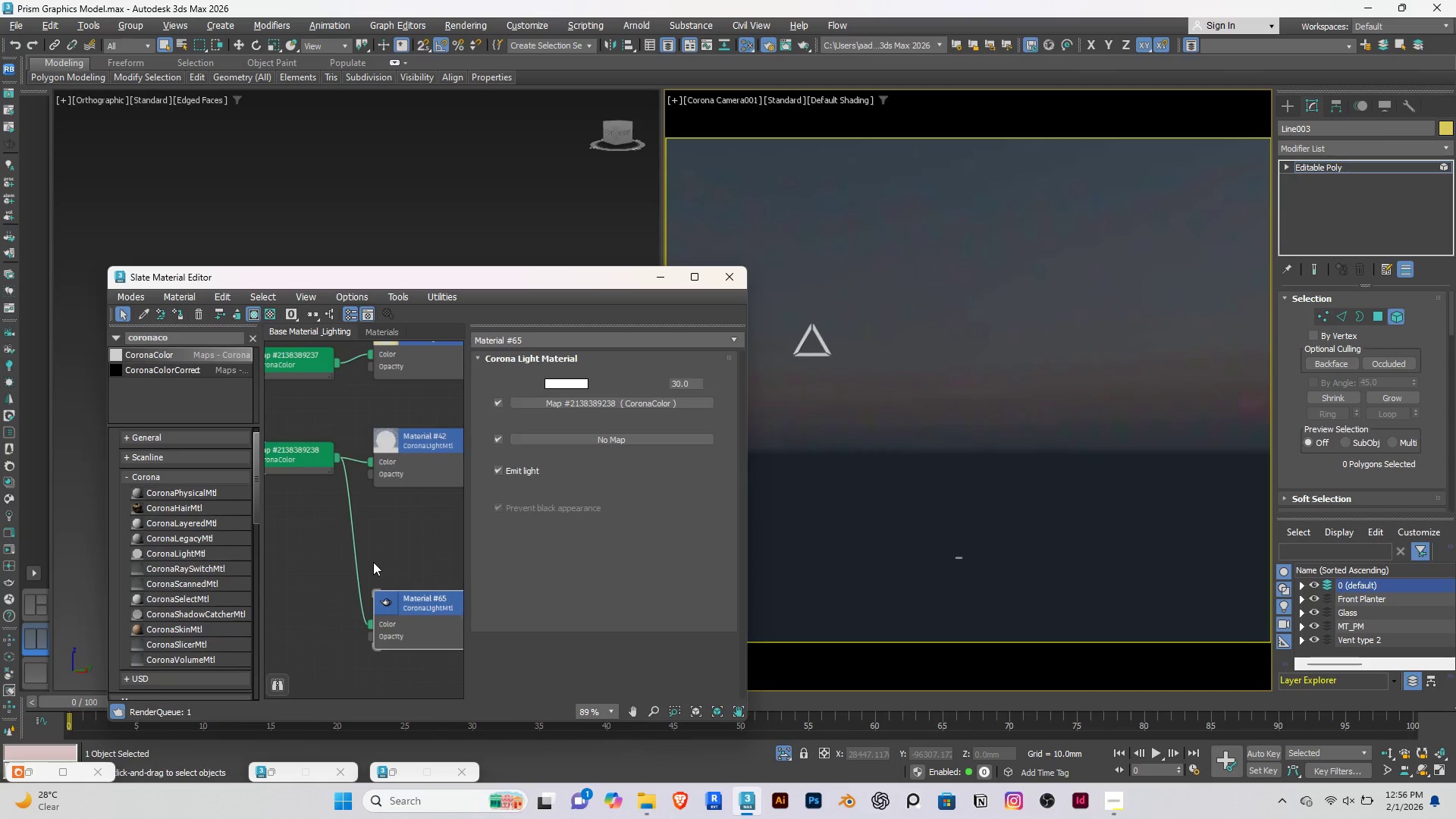 
hold_key(key=ShiftRight, duration=0.88)
 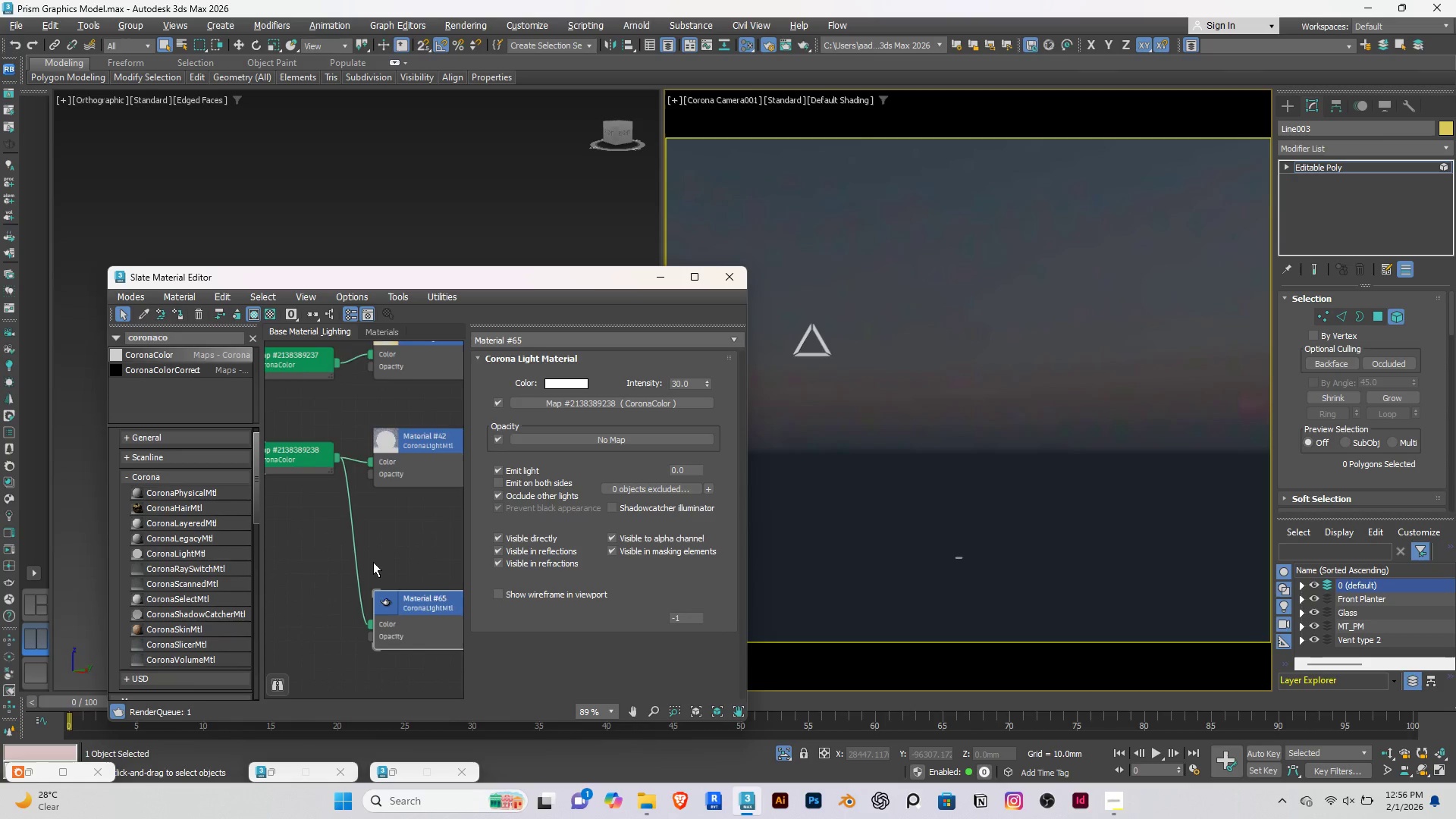 
scroll: coordinate [373, 562], scroll_direction: down, amount: 5.0
 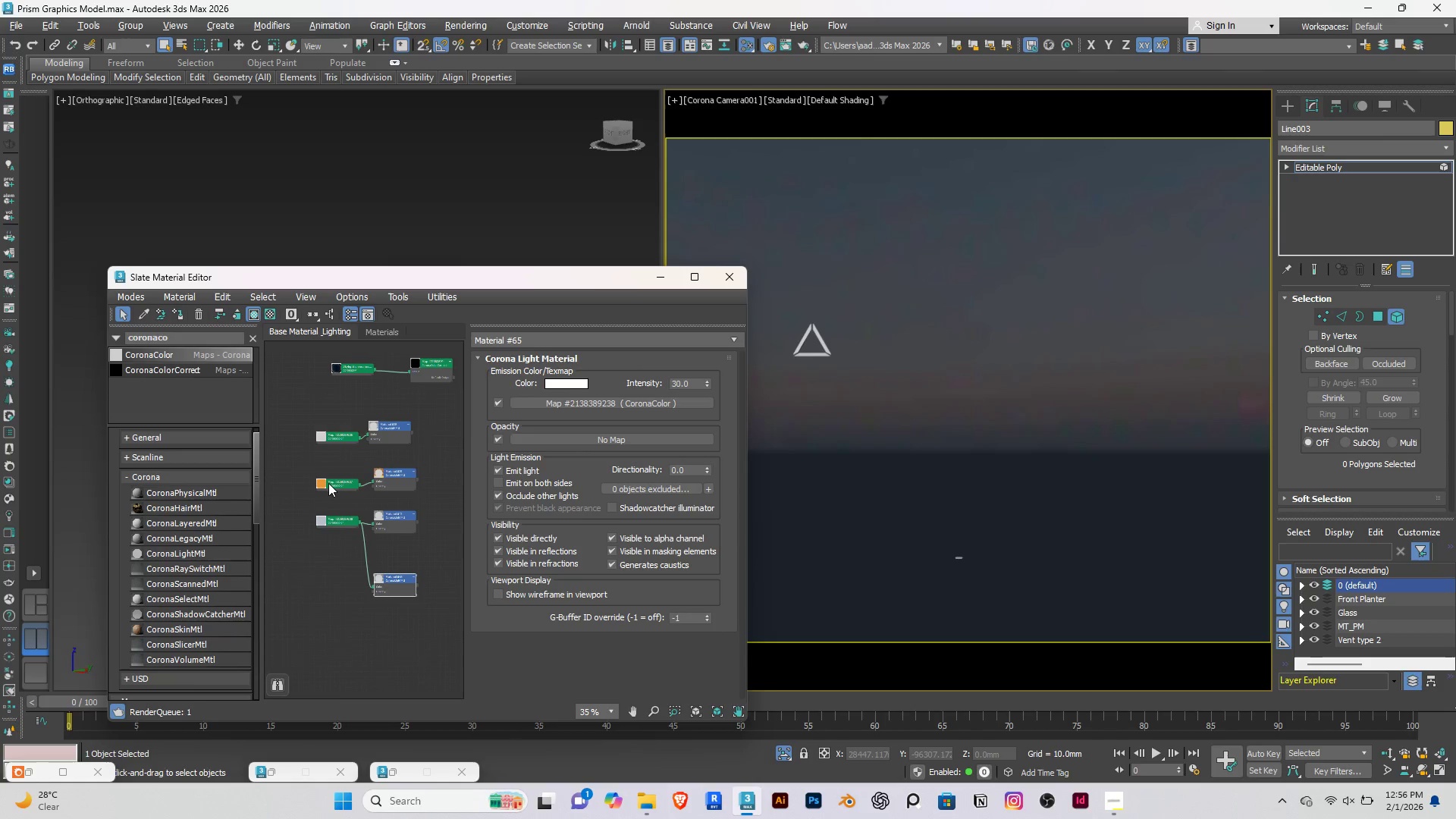 
left_click([328, 483])
 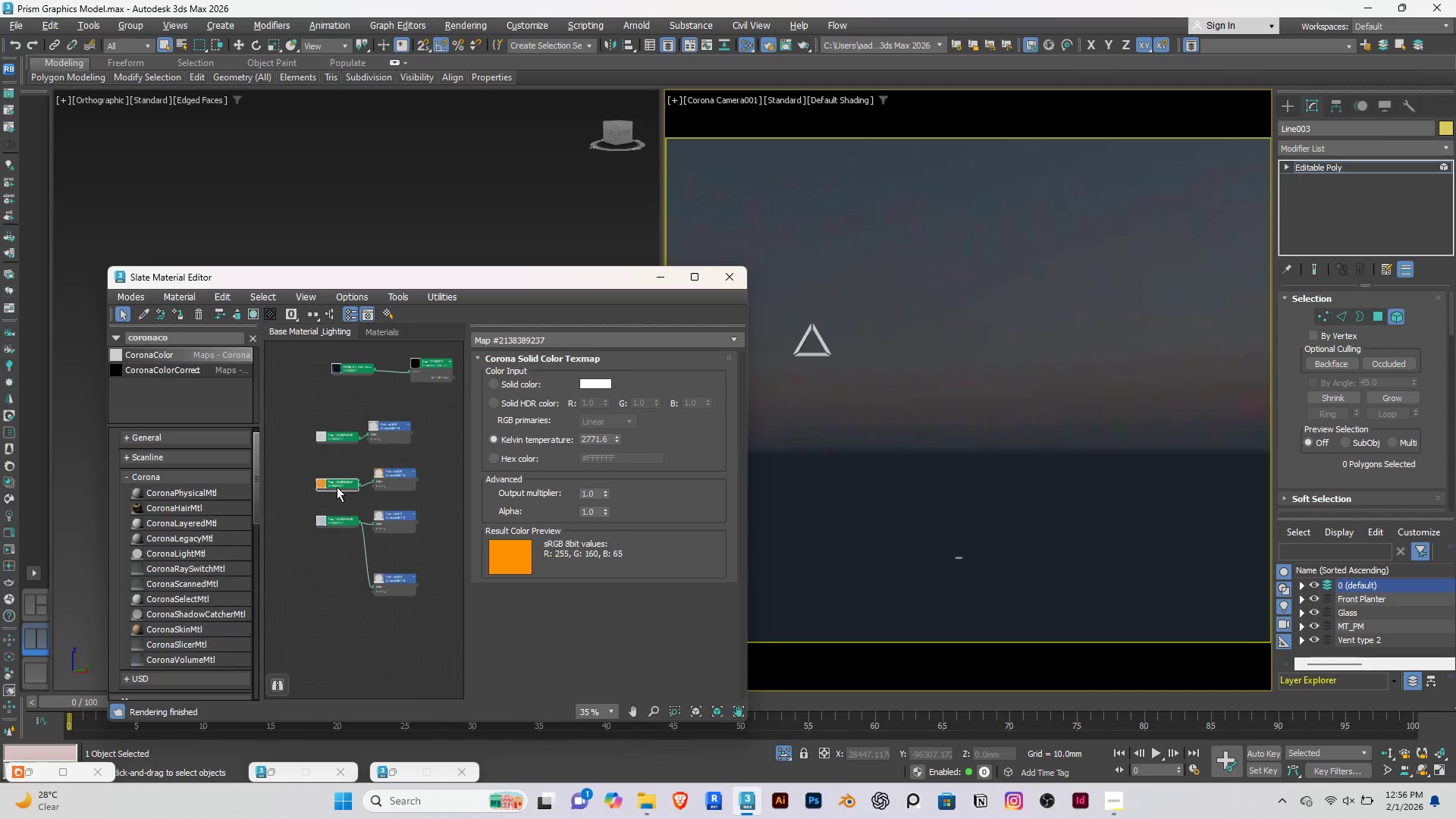 
hold_key(key=ShiftRight, duration=1.53)
left_click_drag(start_coordinate=[340, 485], to_coordinate=[346, 497])
 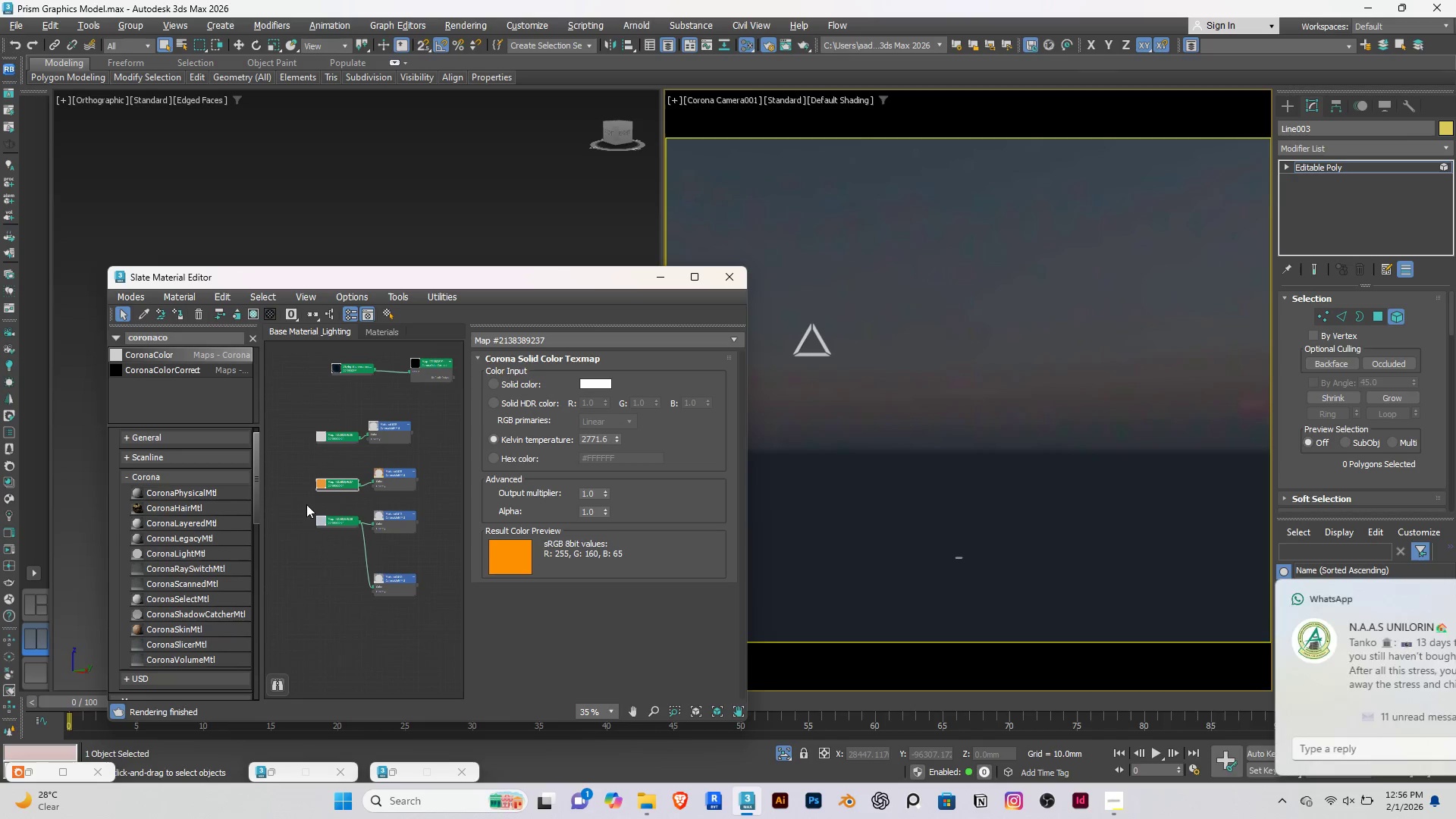 
key(Shift+ShiftRight)
 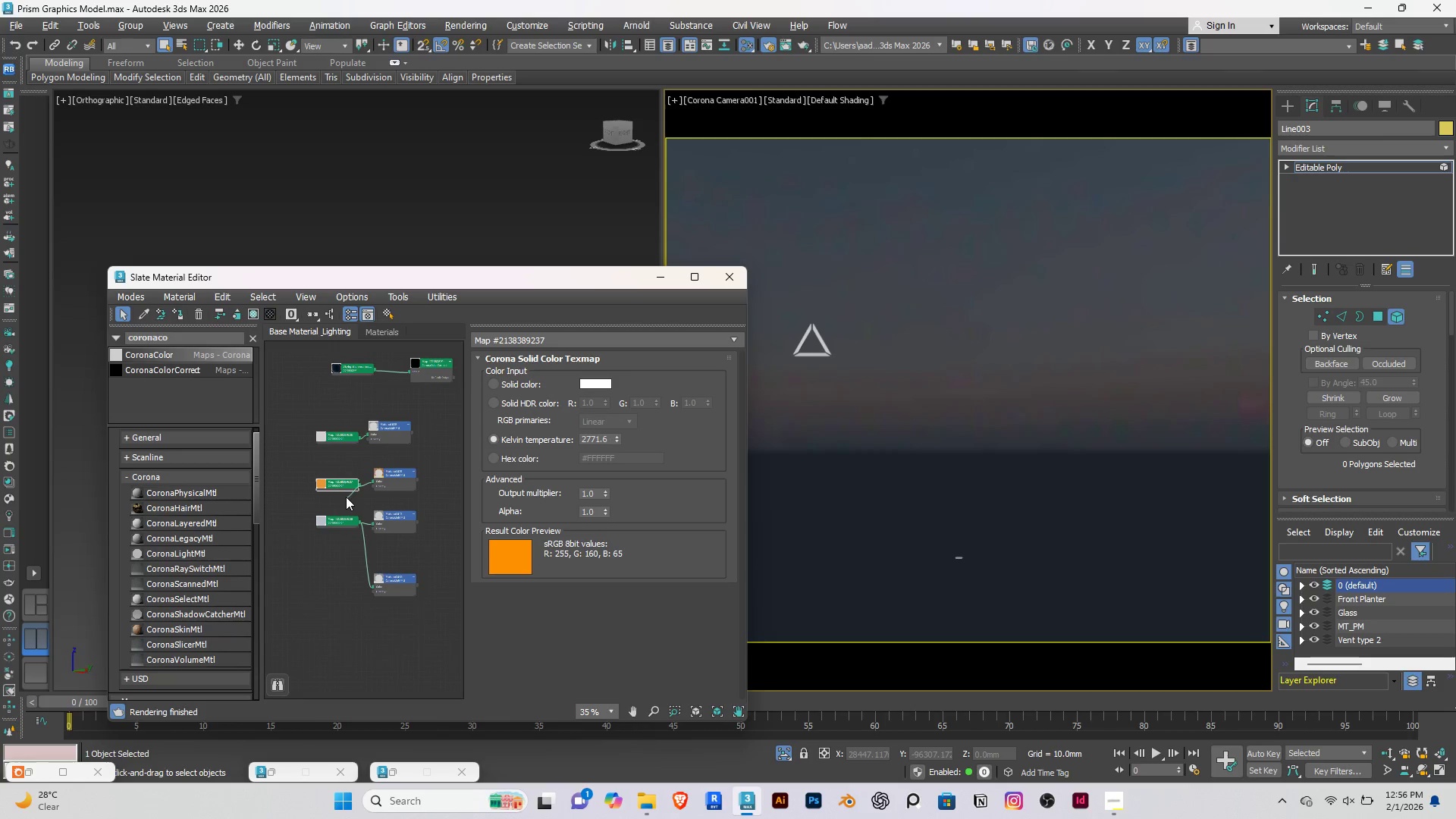 
key(Shift+ShiftRight)
 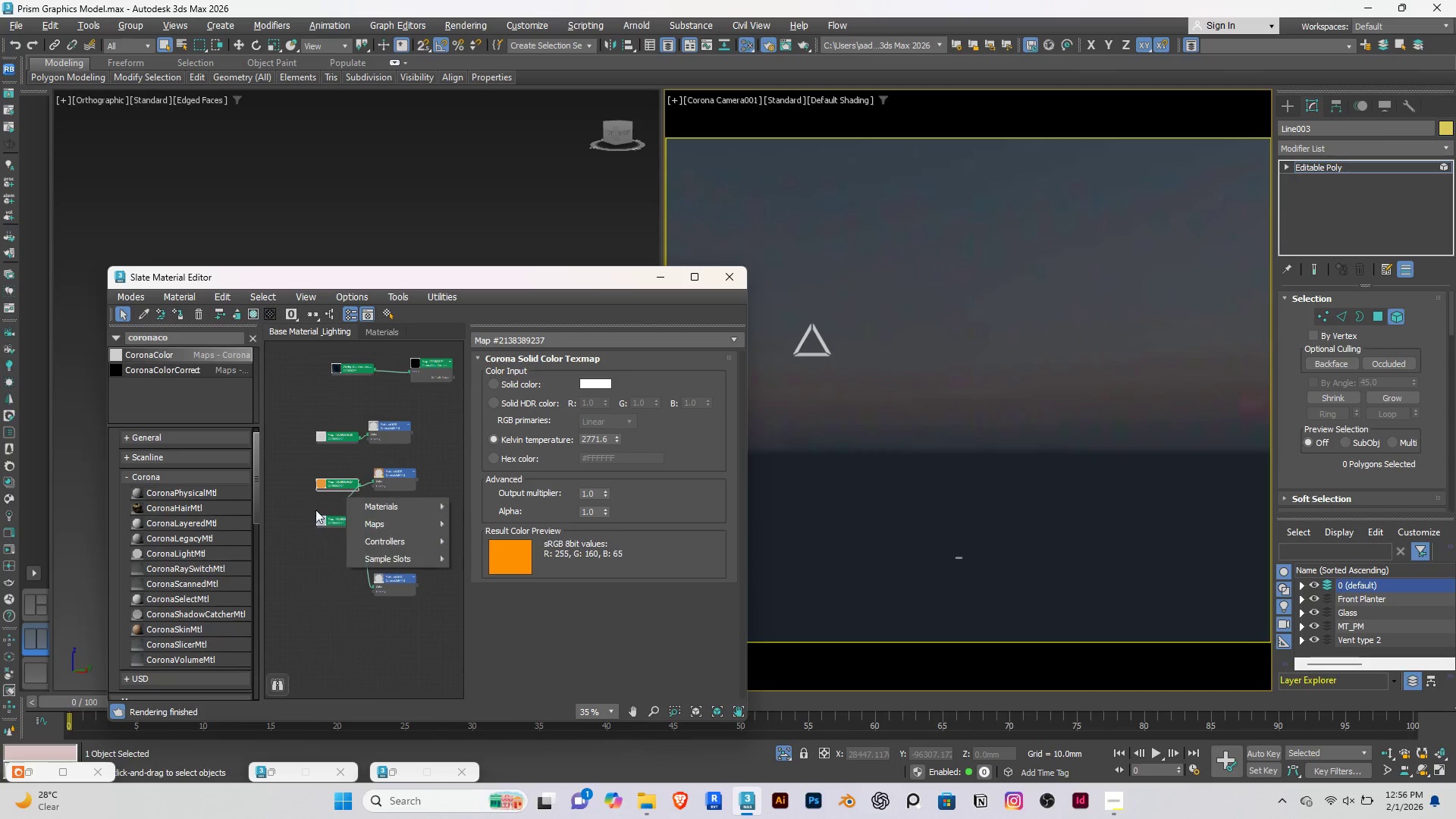 
left_click([306, 504])
 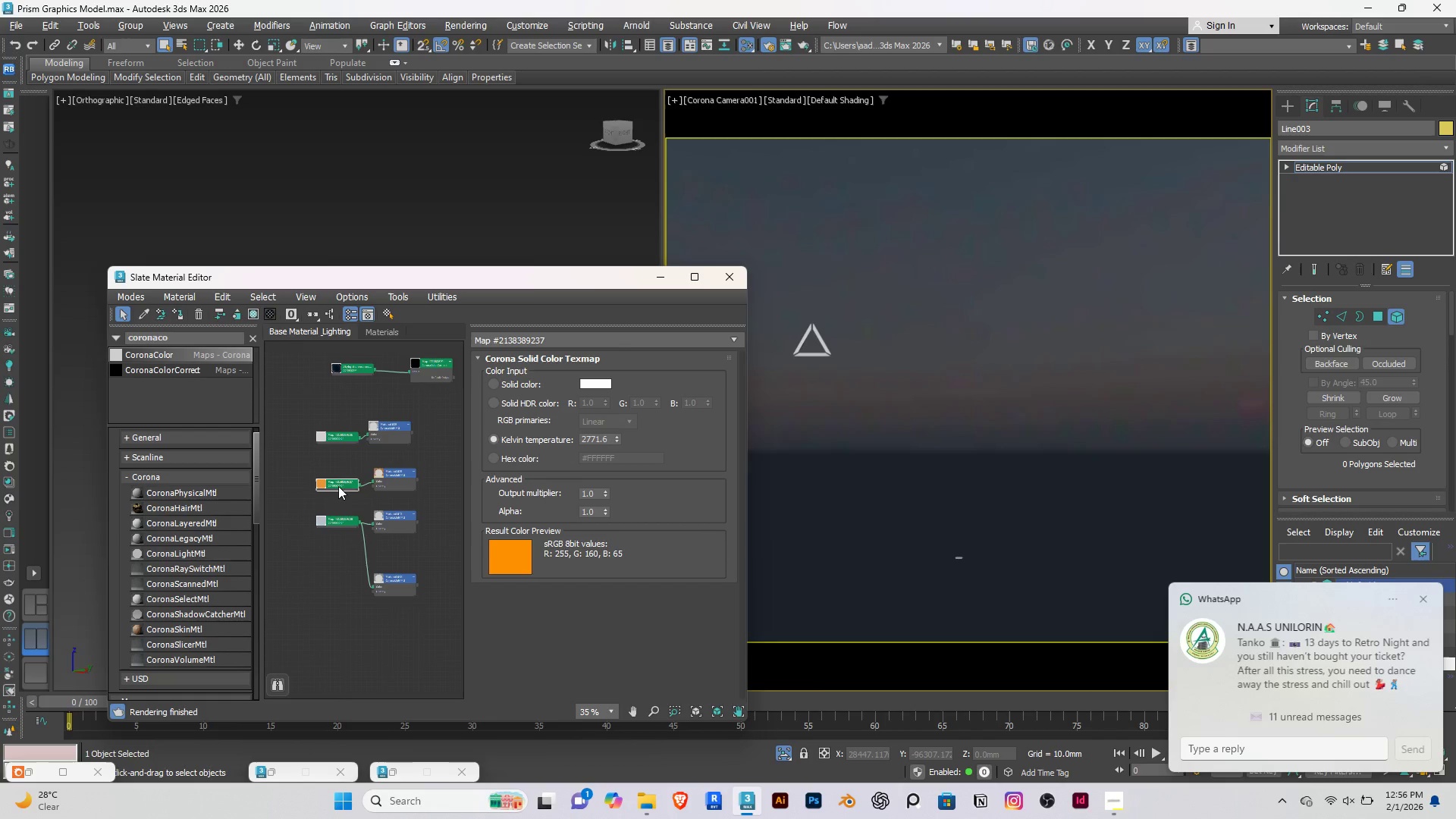 
hold_key(key=ShiftRight, duration=1.5)
left_click_drag(start_coordinate=[339, 481], to_coordinate=[335, 576])
 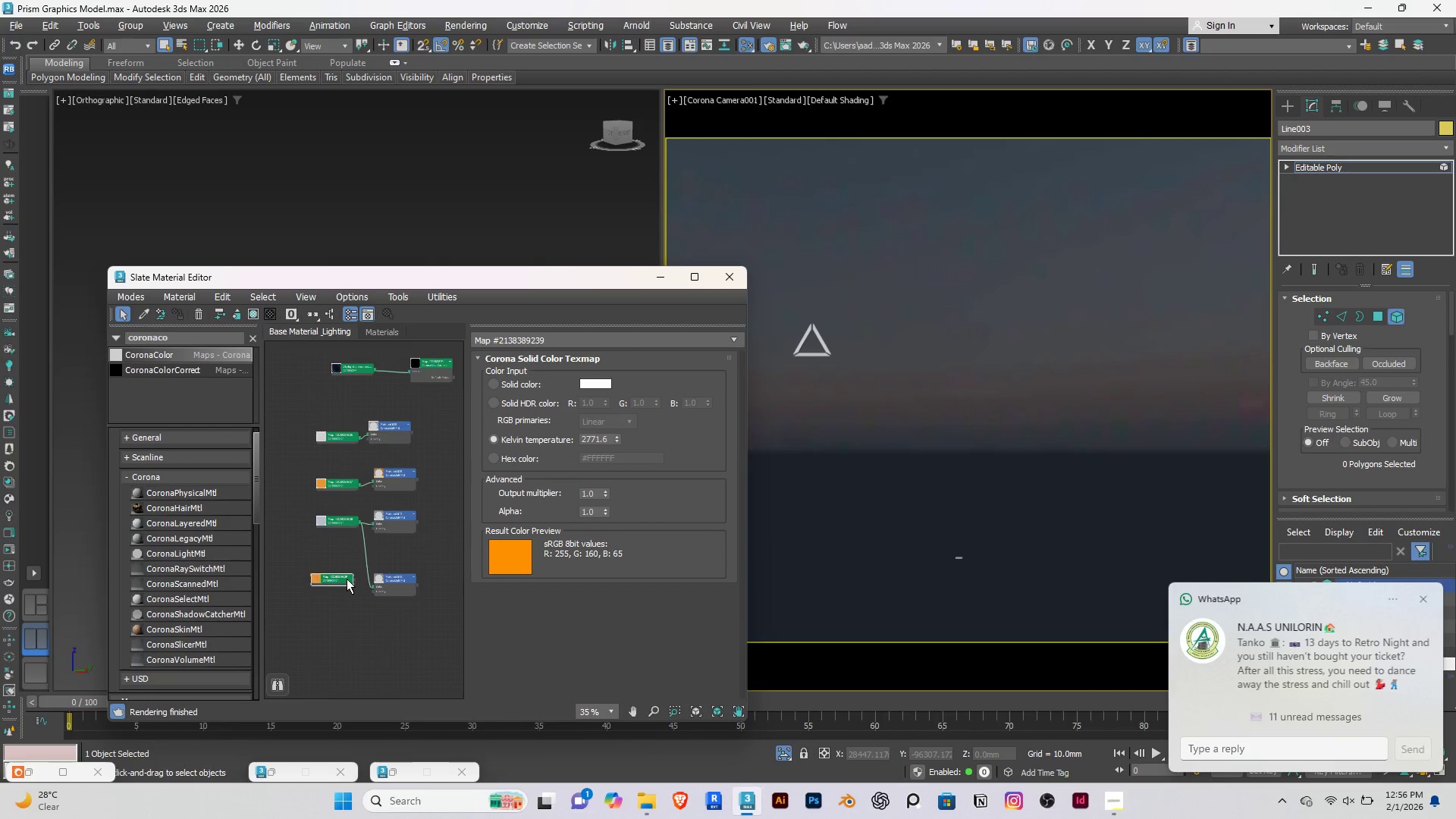 
hold_key(key=ShiftRight, duration=0.45)
 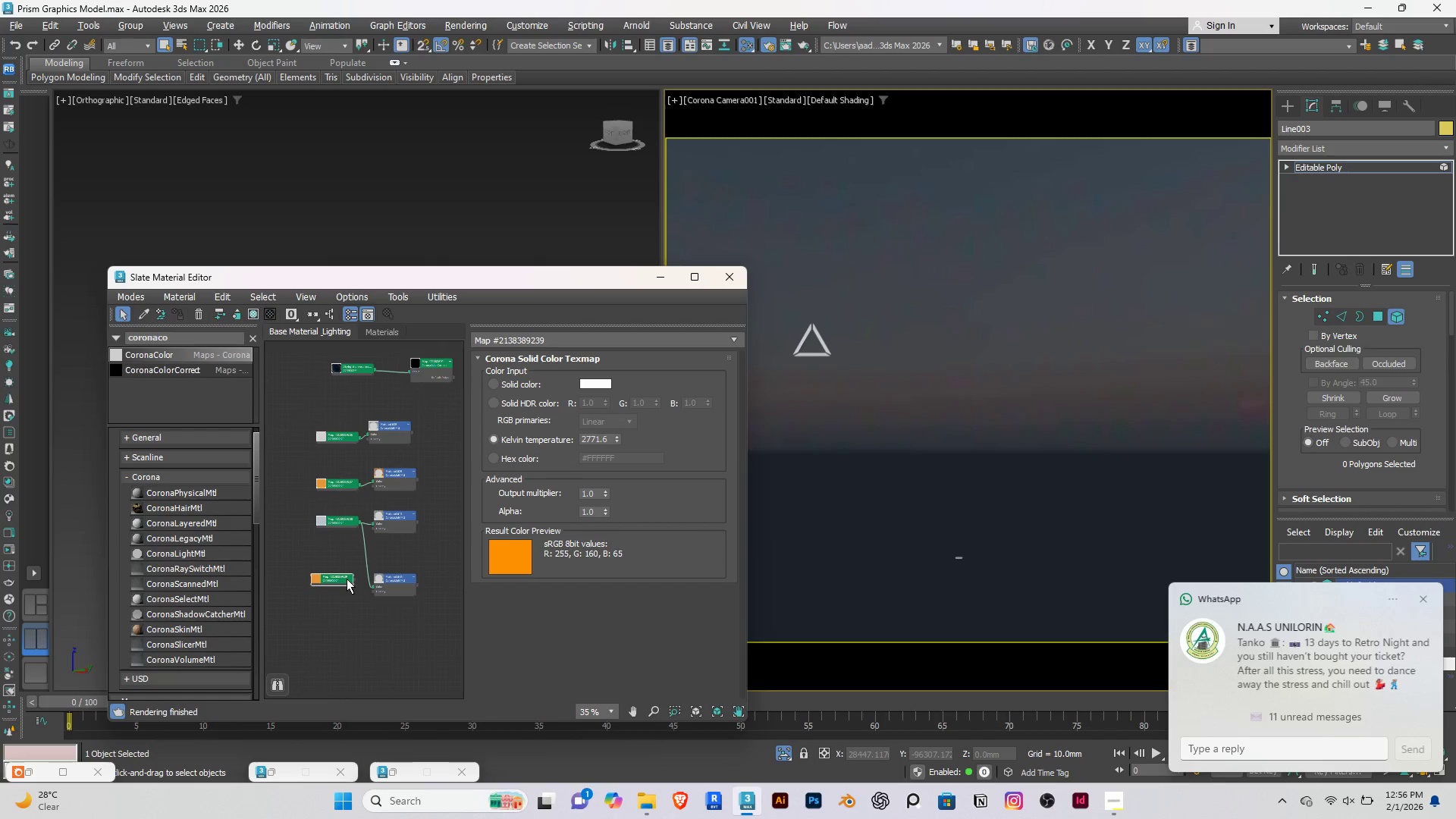 
scroll: coordinate [293, 576], scroll_direction: up, amount: 4.0
 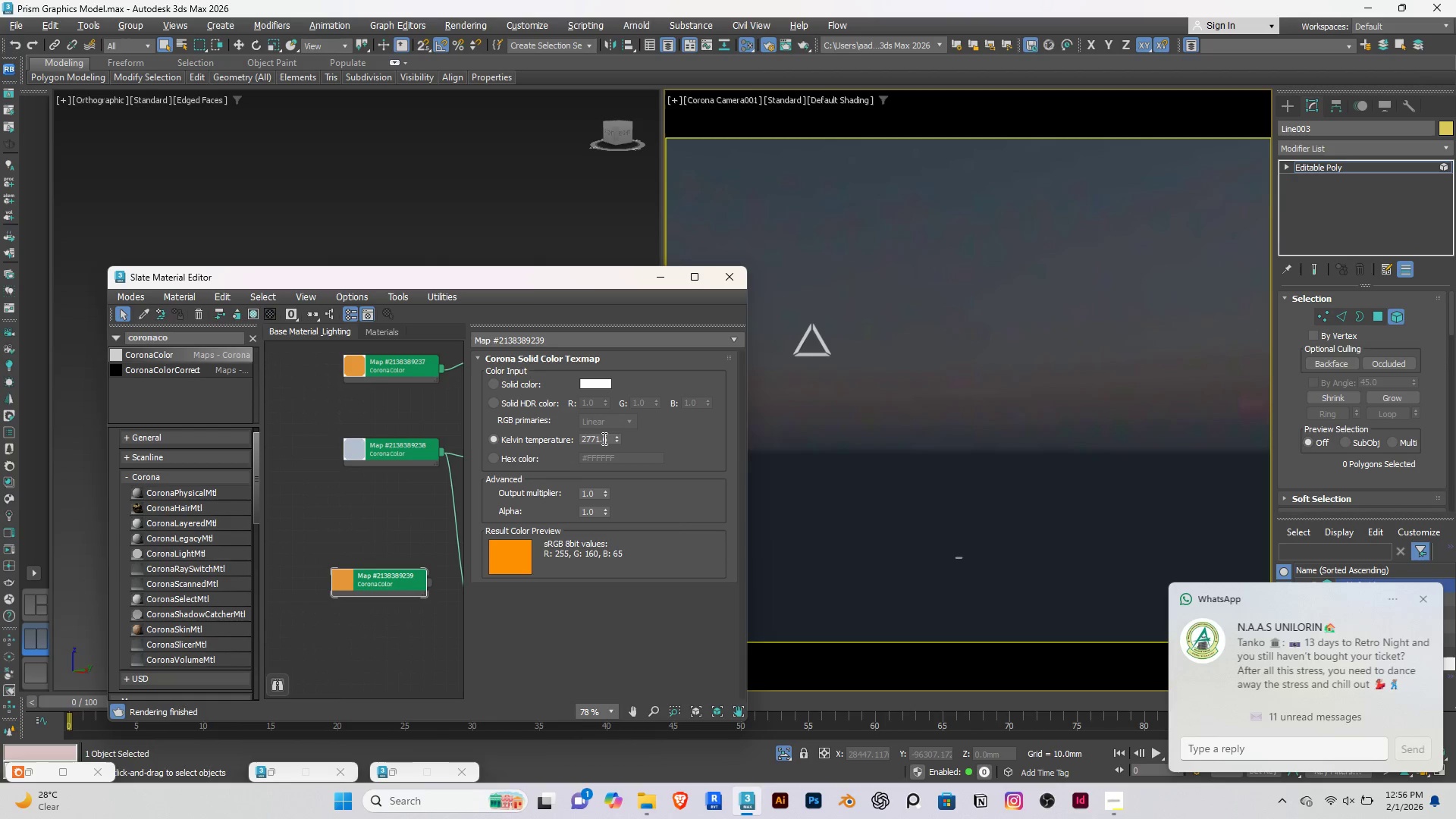 
left_click_drag(start_coordinate=[607, 438], to_coordinate=[554, 442])
 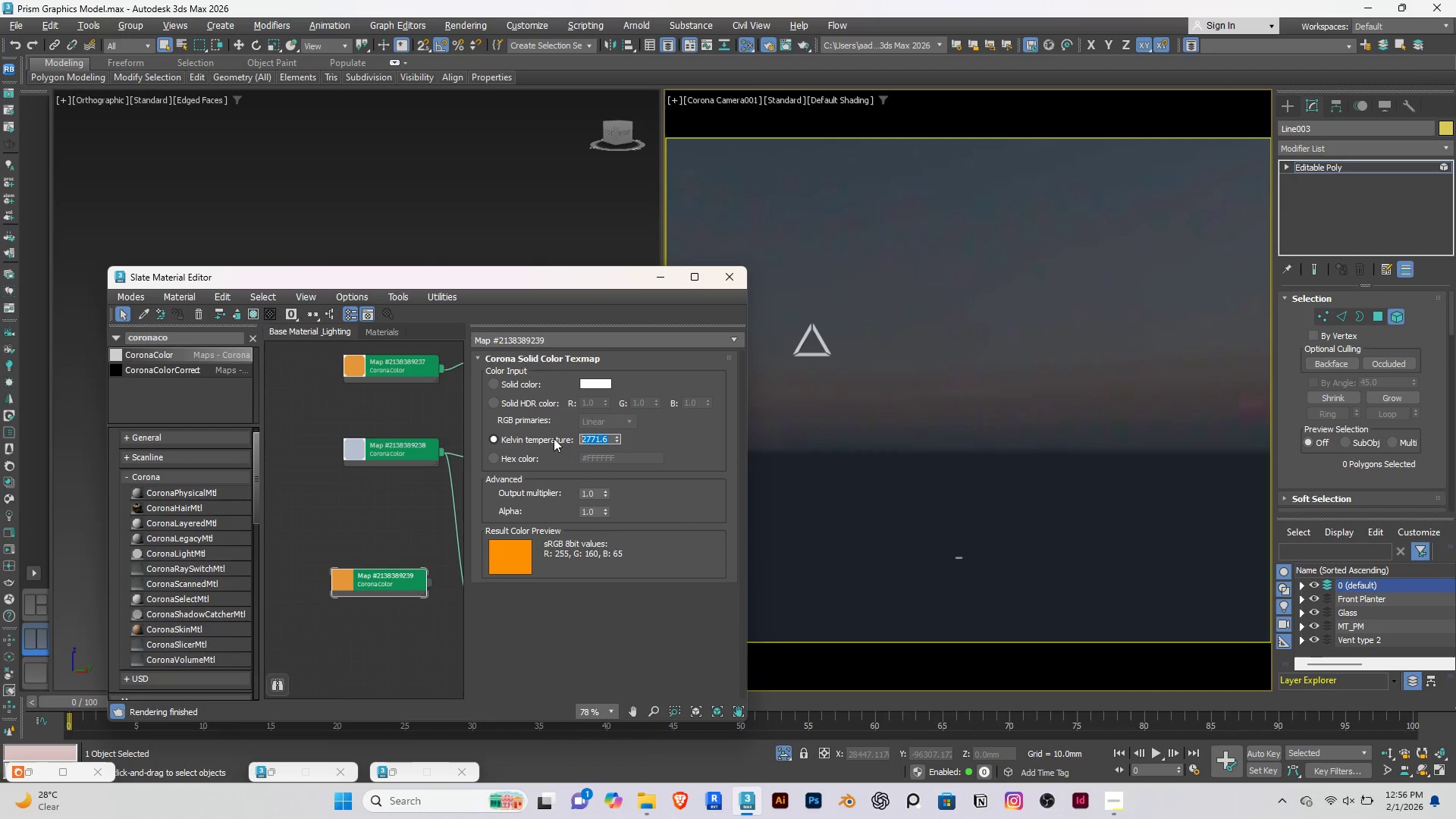 
type(12000)
 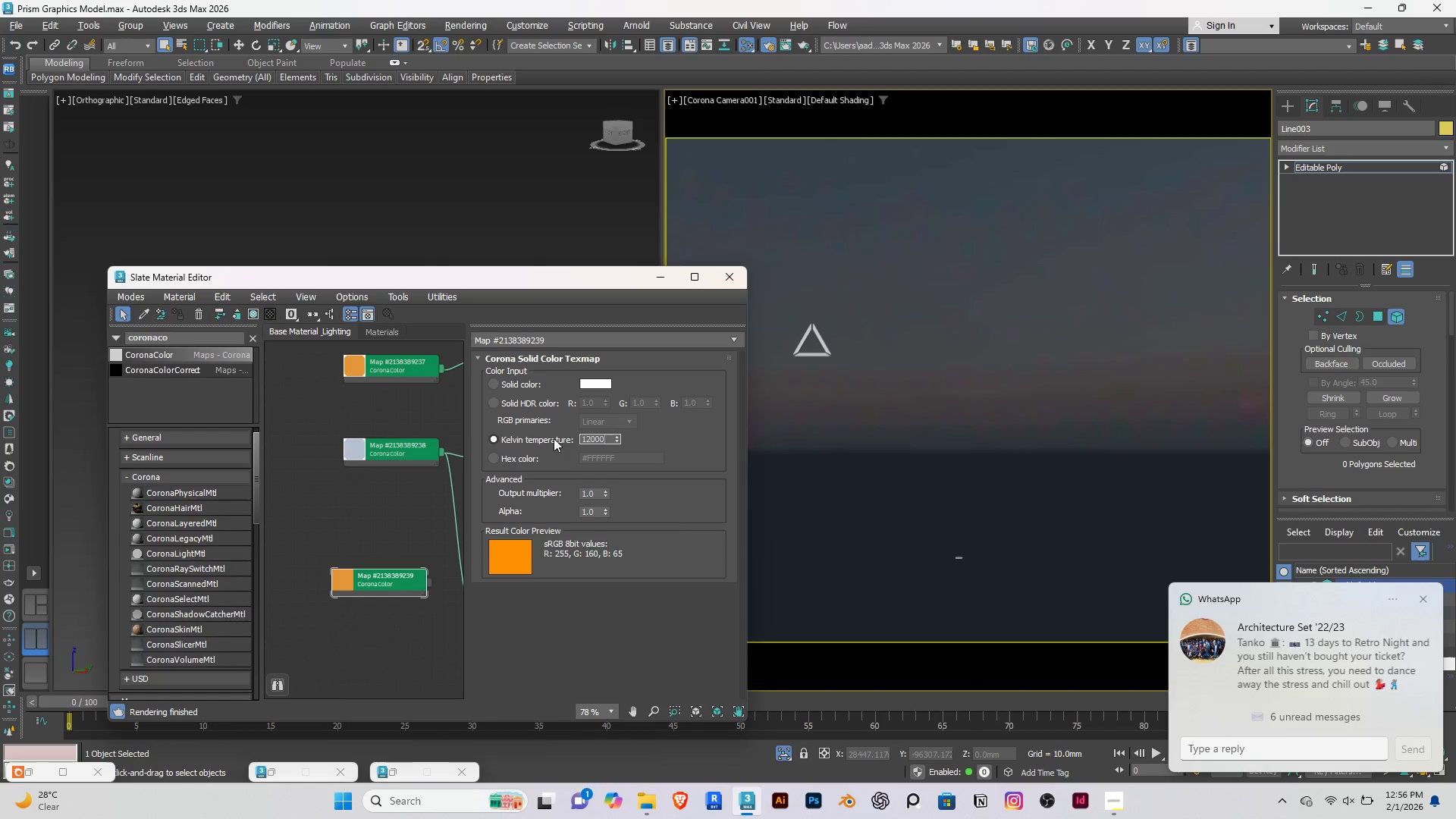 
key(Enter)
 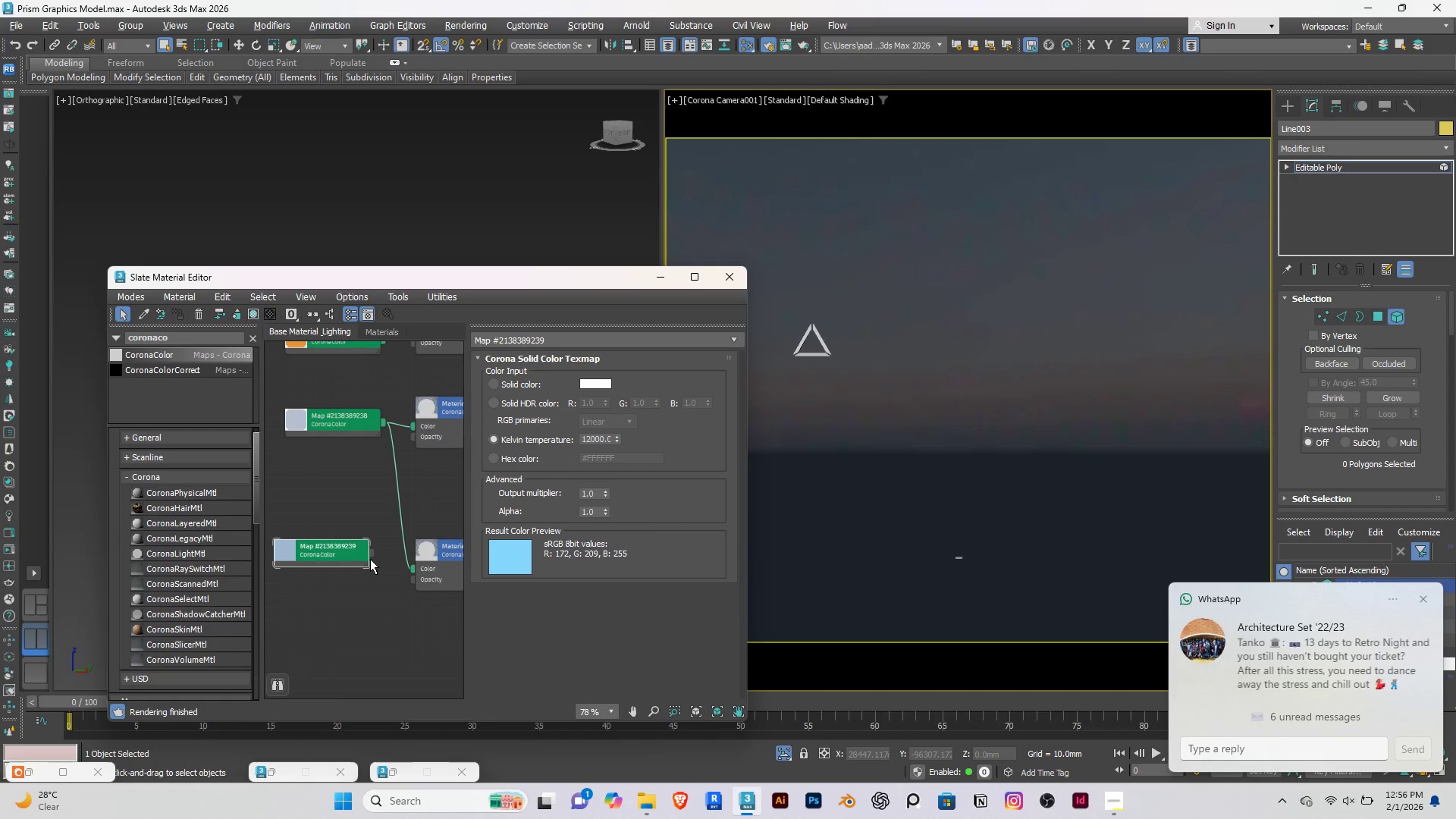 
left_click_drag(start_coordinate=[375, 552], to_coordinate=[417, 570])
 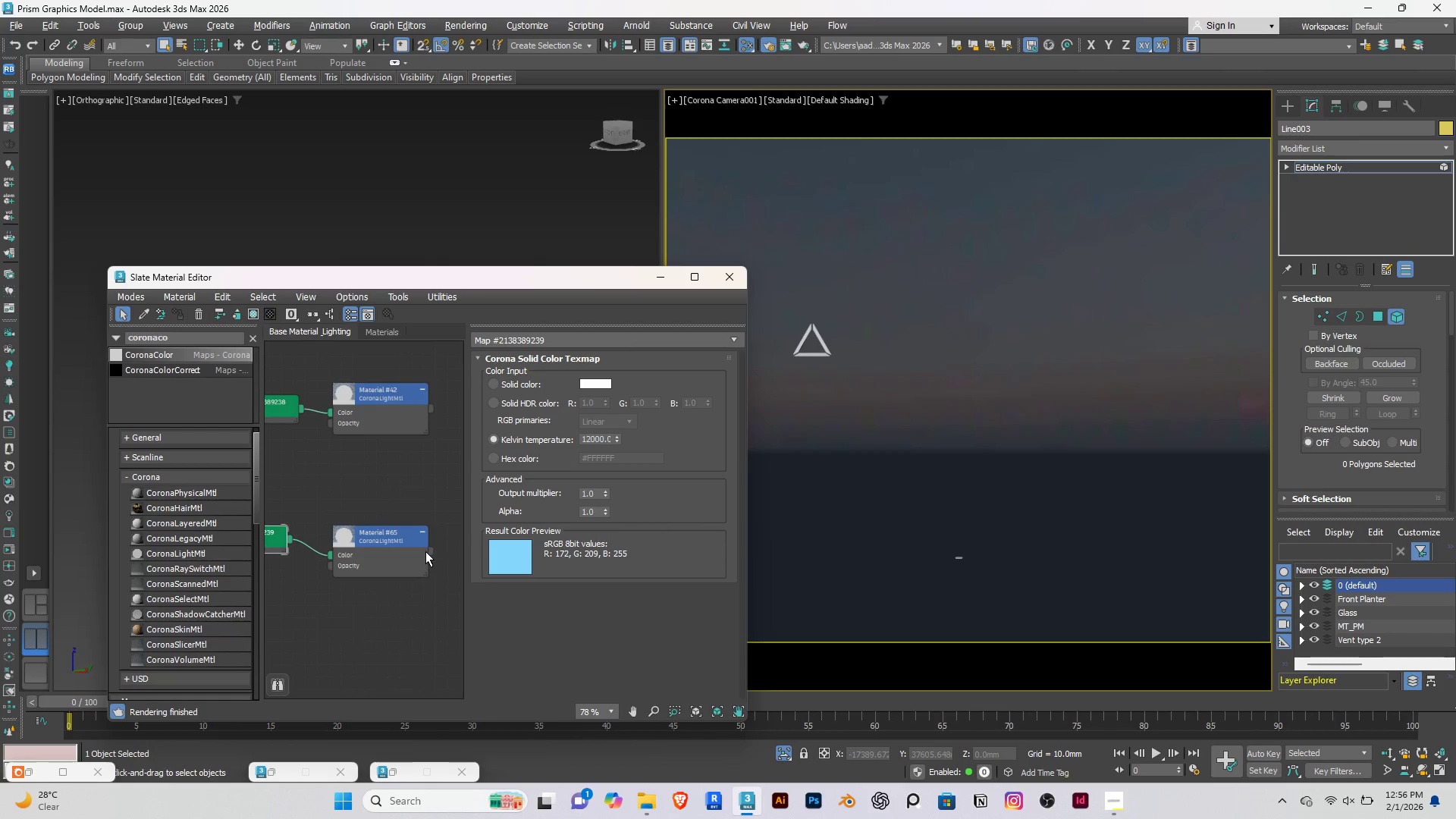 
left_click([431, 549])
 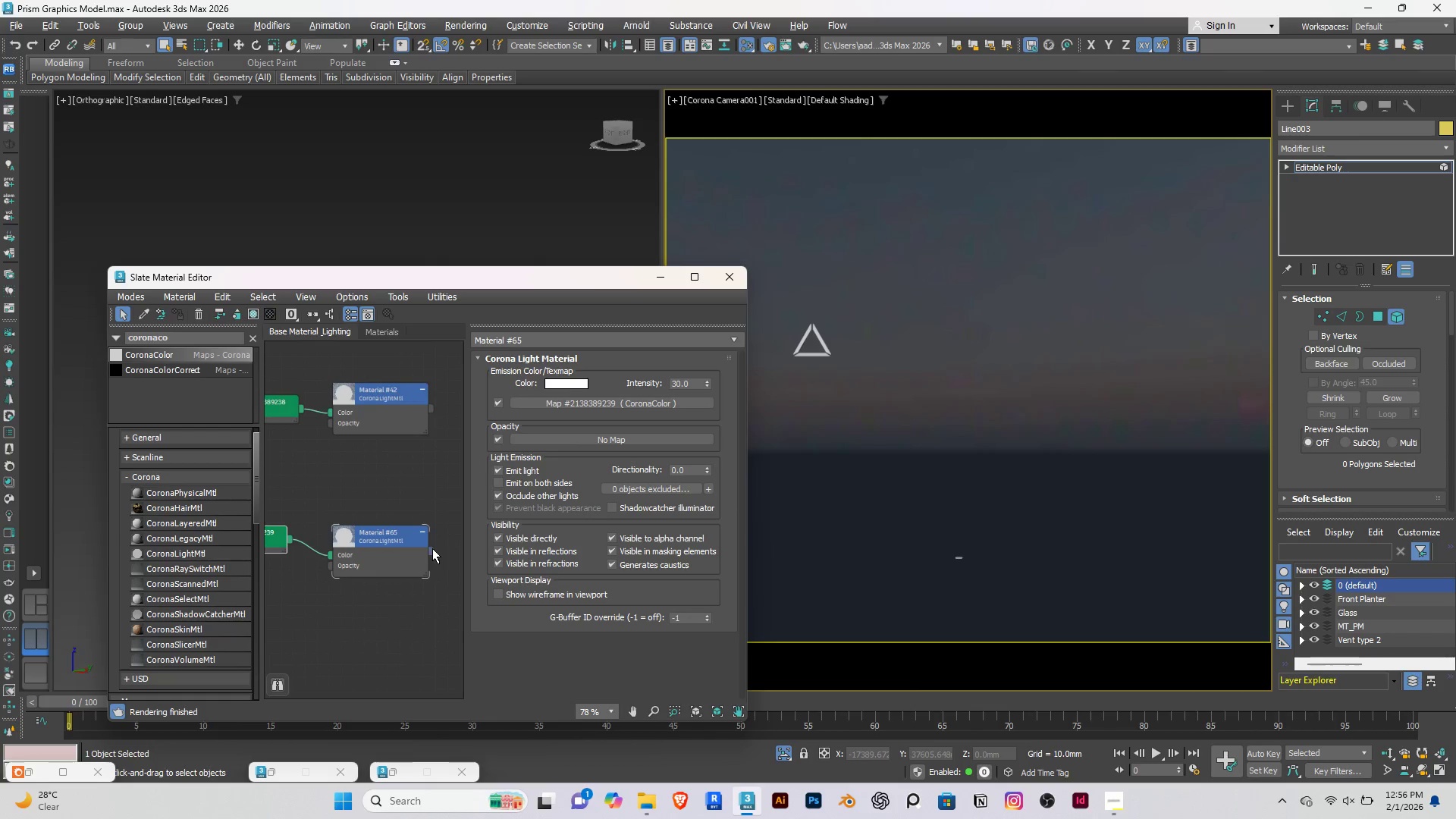 
left_click_drag(start_coordinate=[431, 550], to_coordinate=[814, 354])
 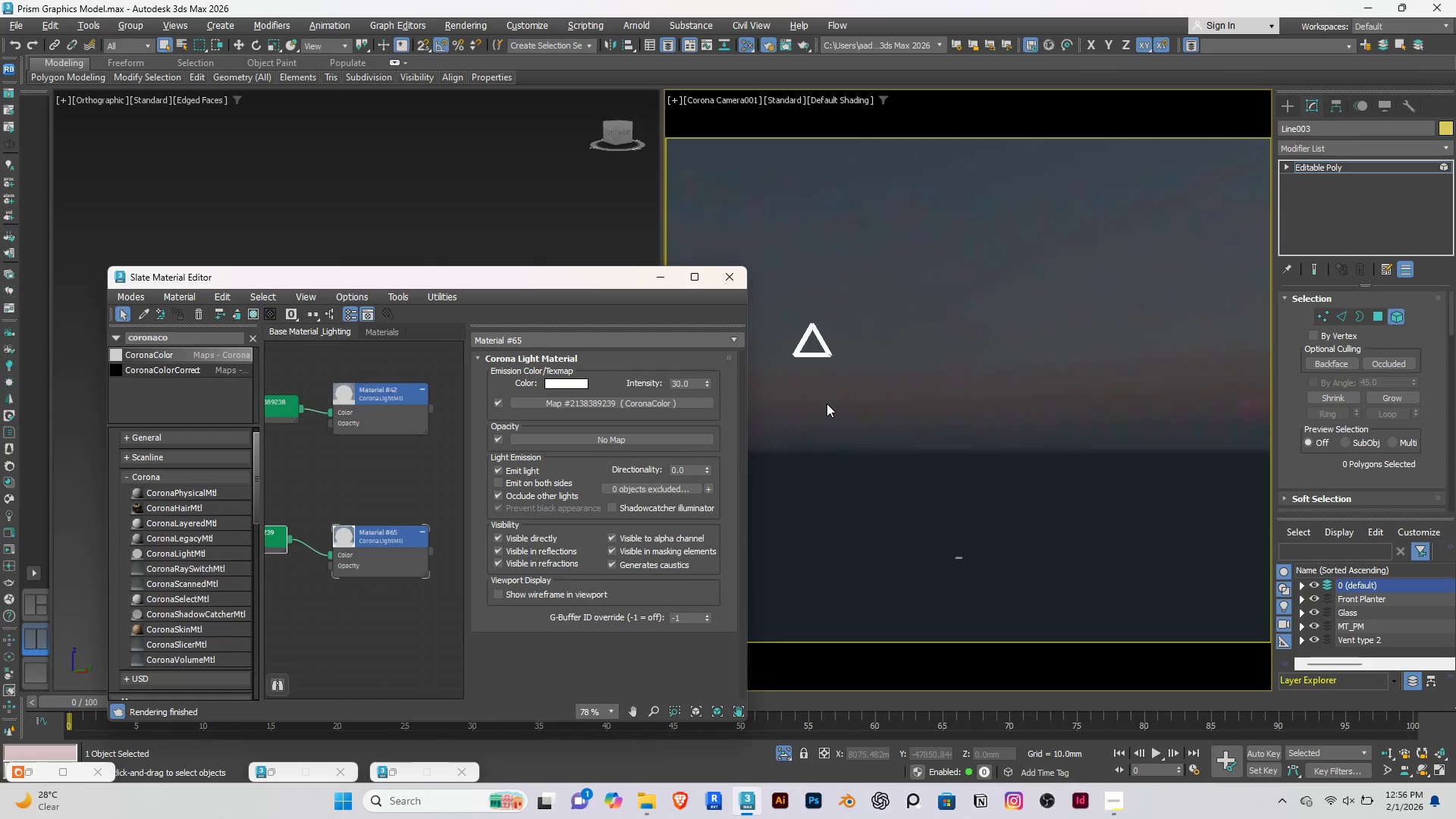 
key(Control+Z)
 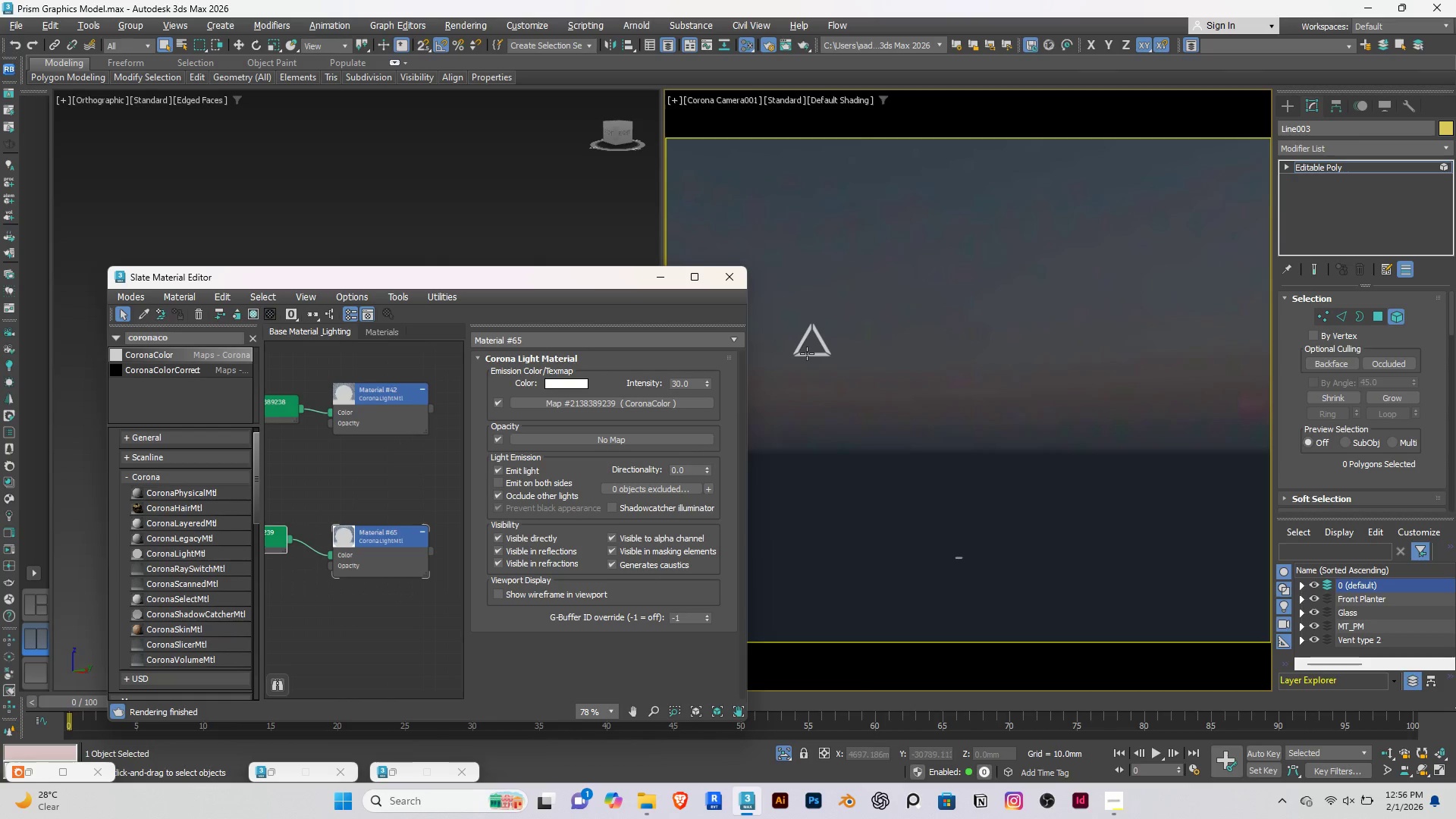 
double_click([811, 356])
 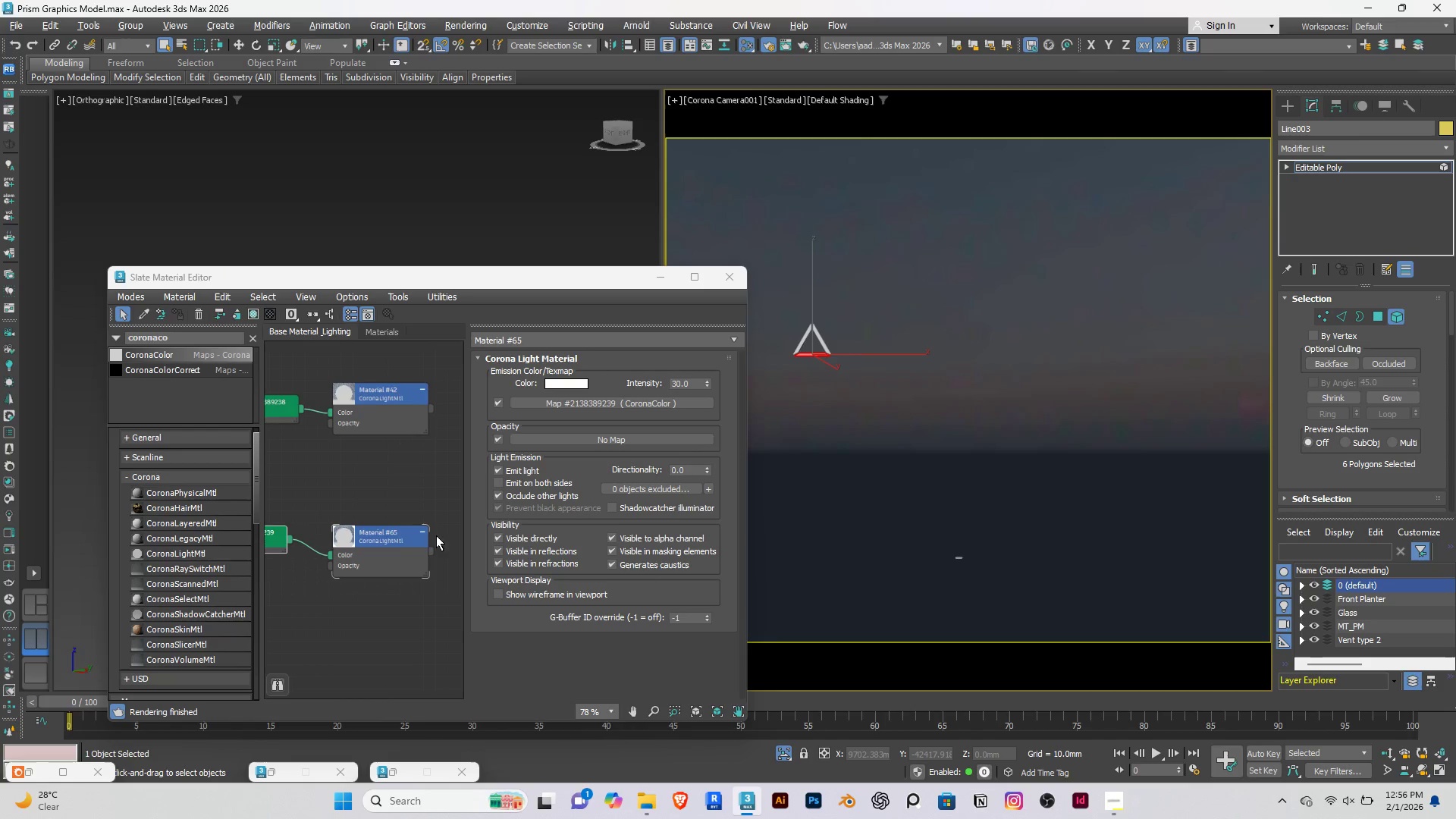 
left_click([397, 529])
 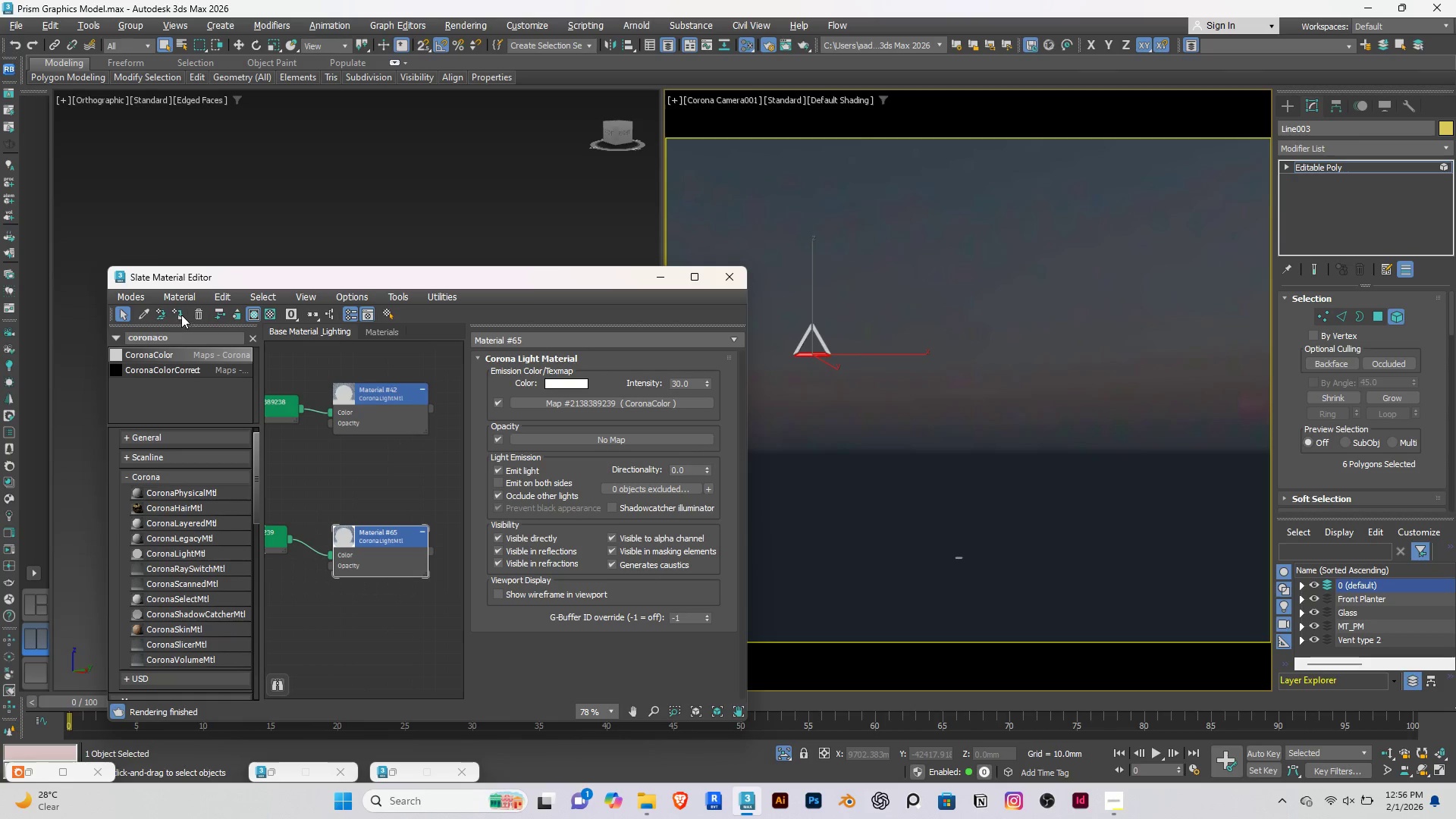 
left_click([180, 313])
 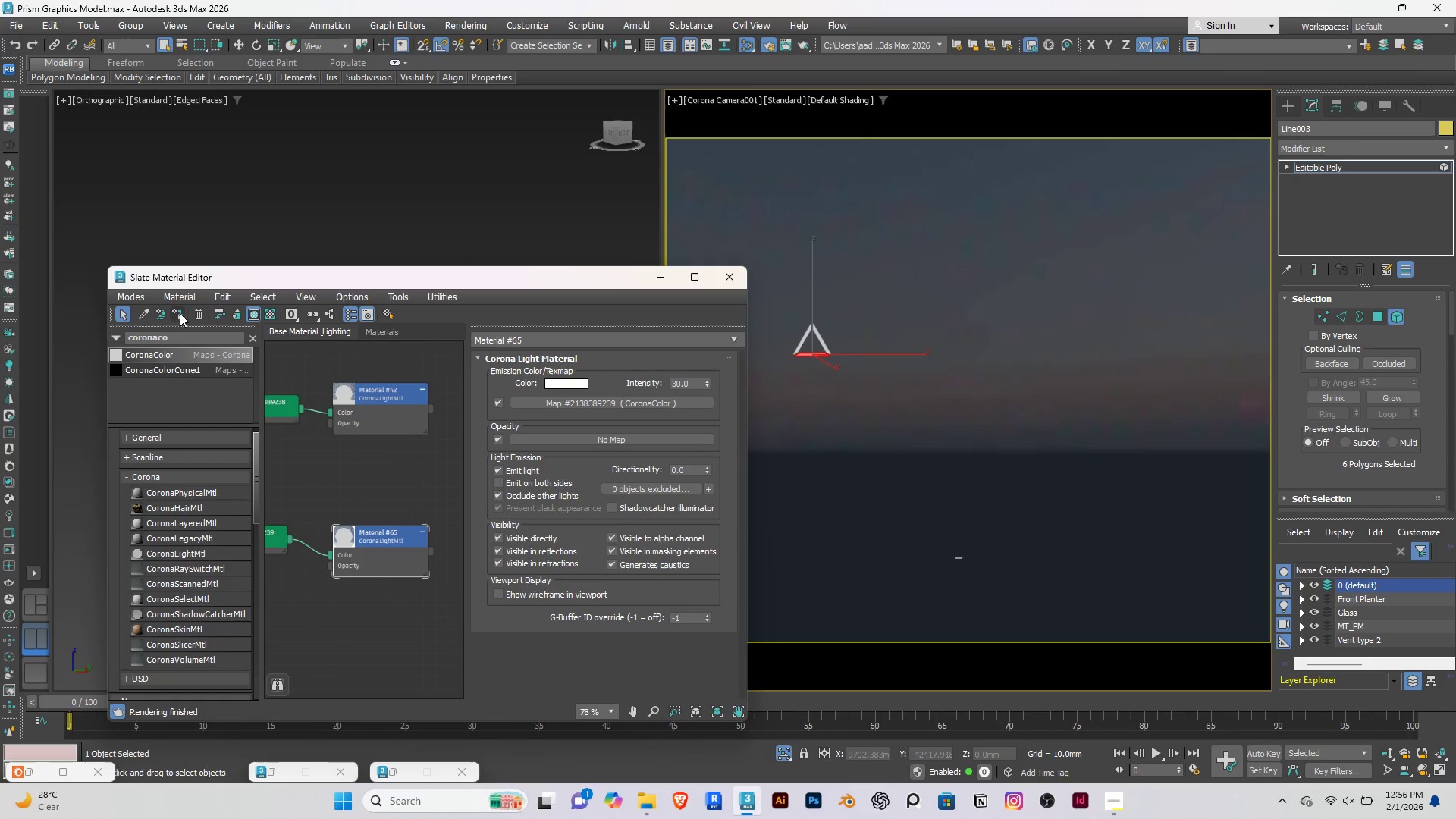 
double_click([180, 313])
 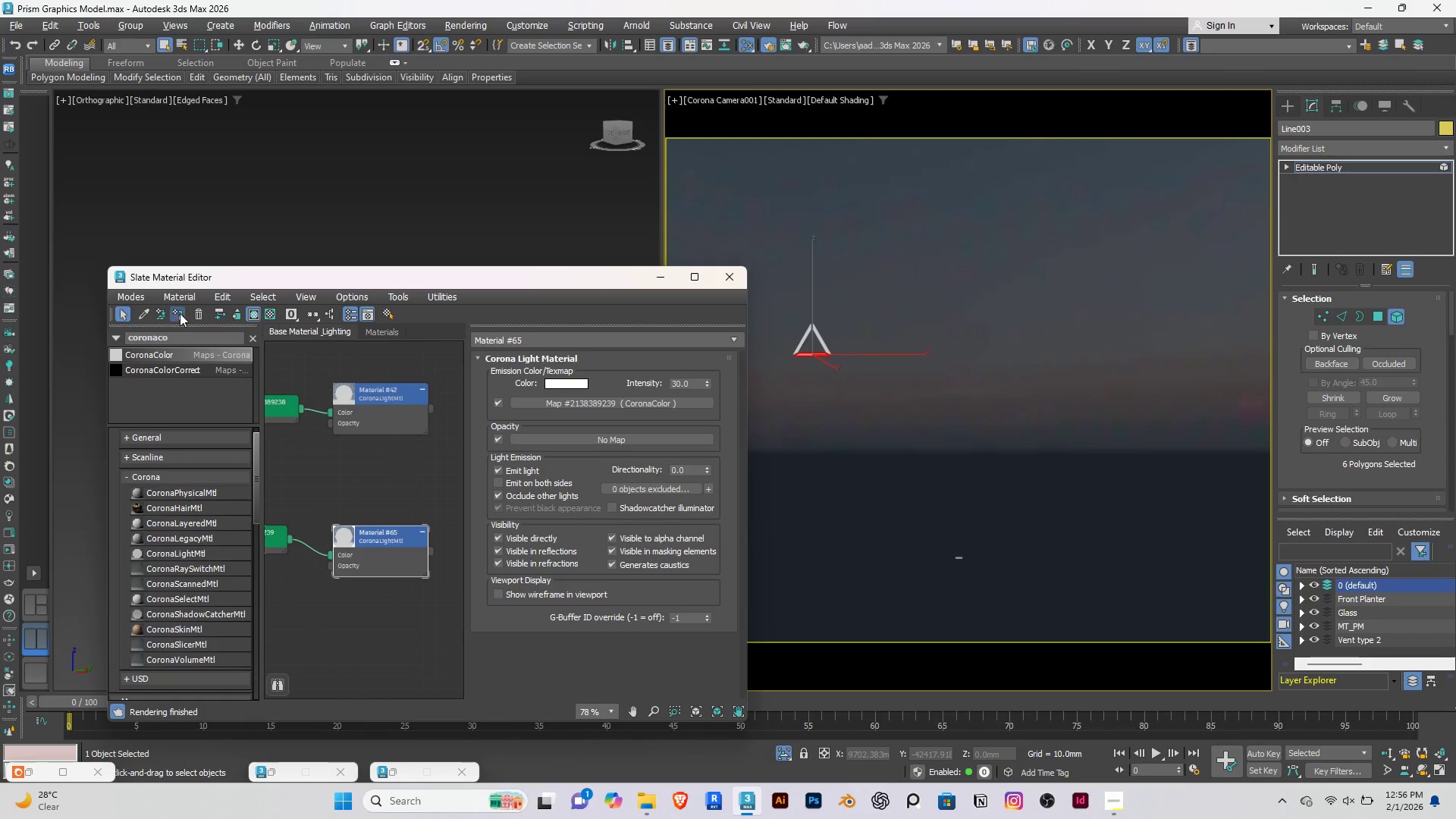 
triple_click([180, 313])
 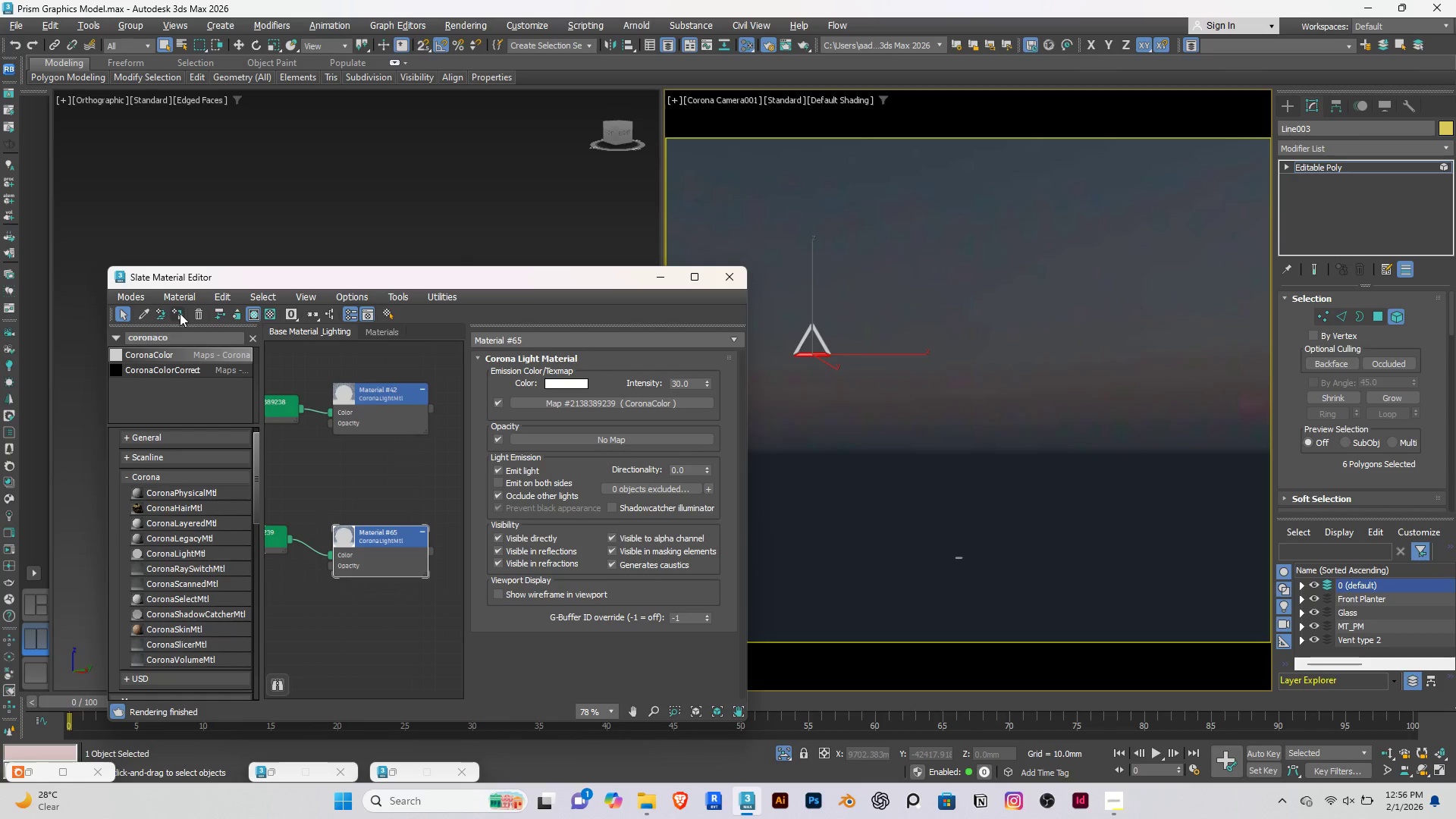 
triple_click([180, 313])
 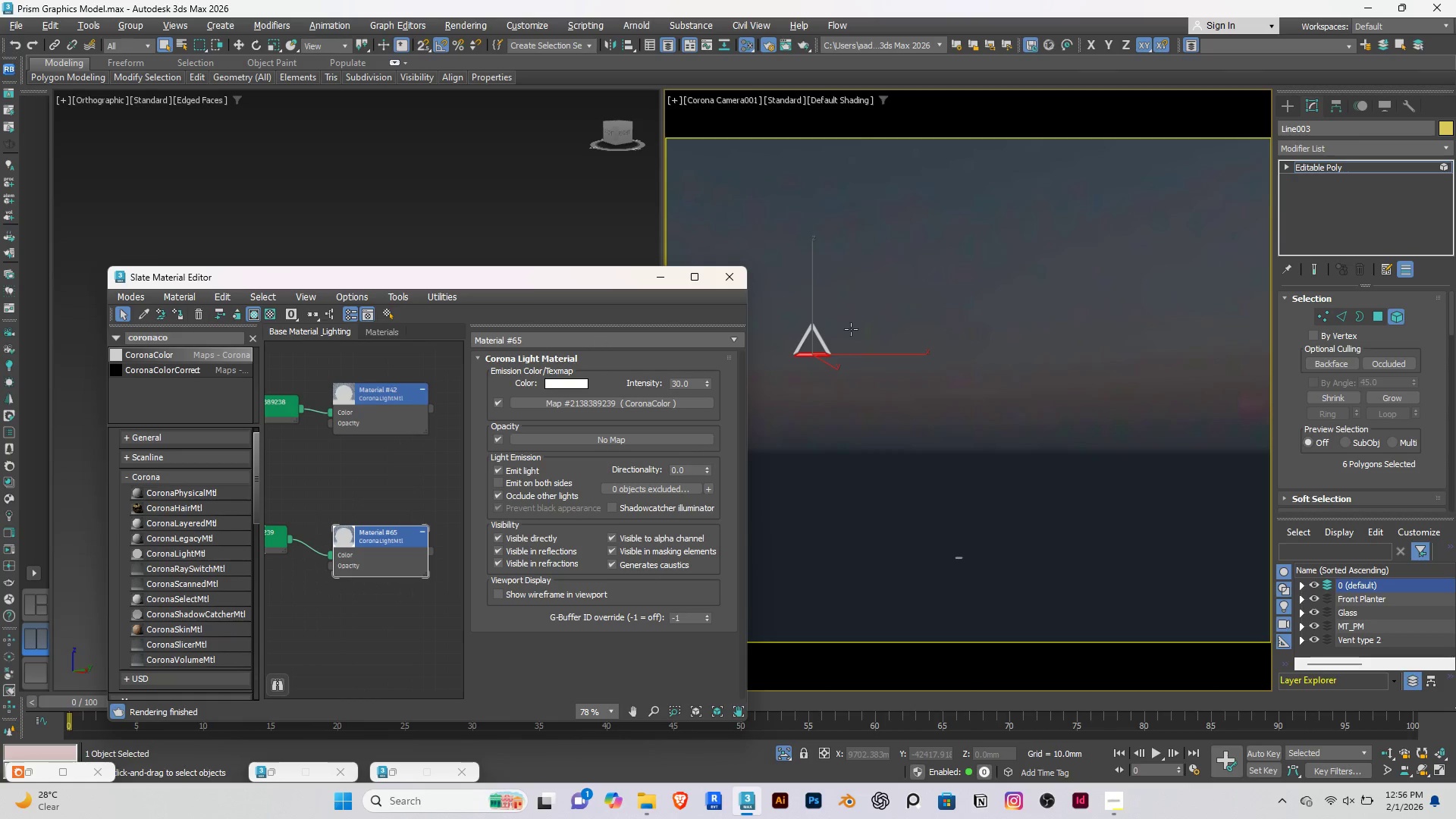 
left_click([942, 277])
 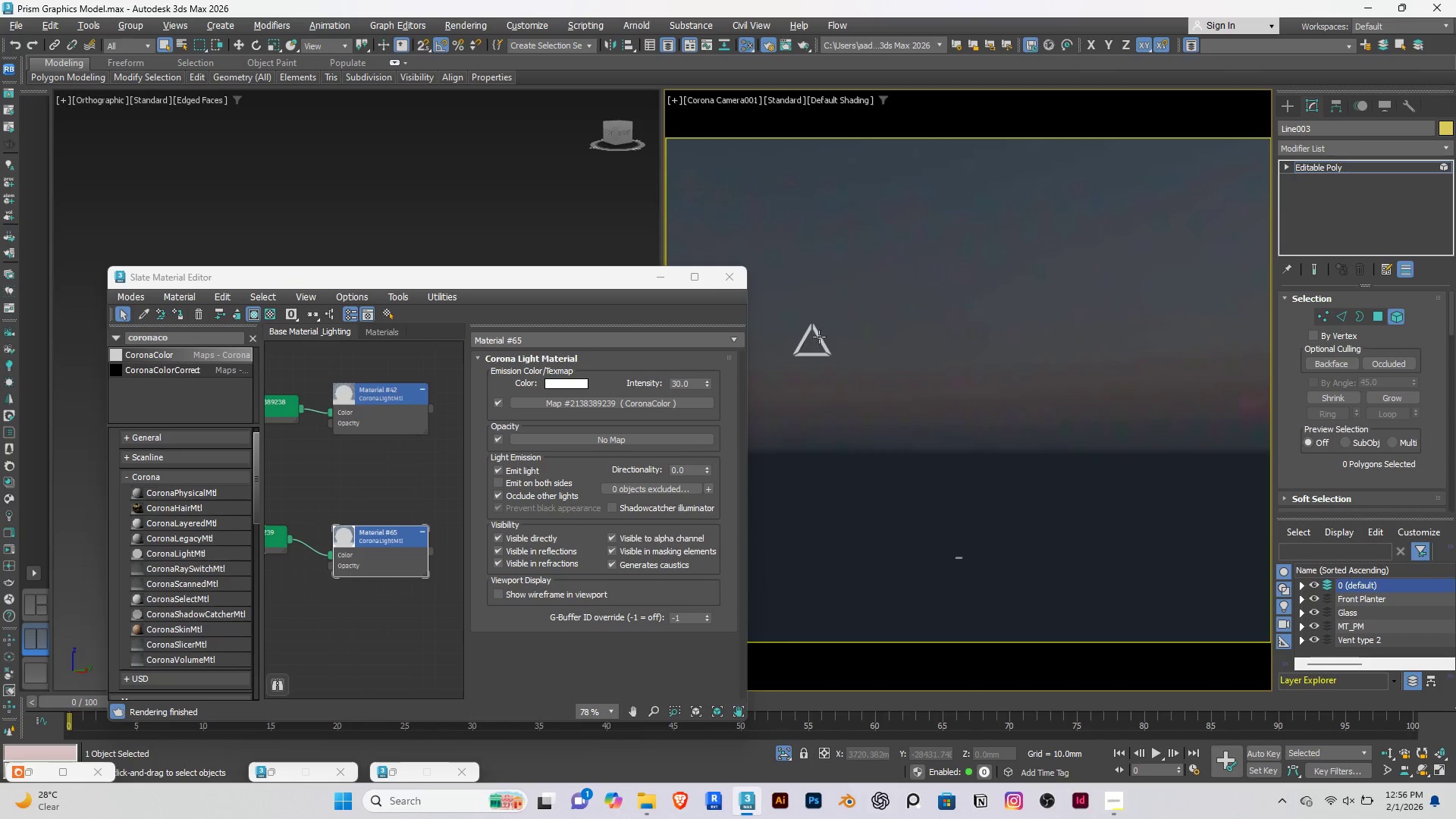 
left_click([821, 337])
 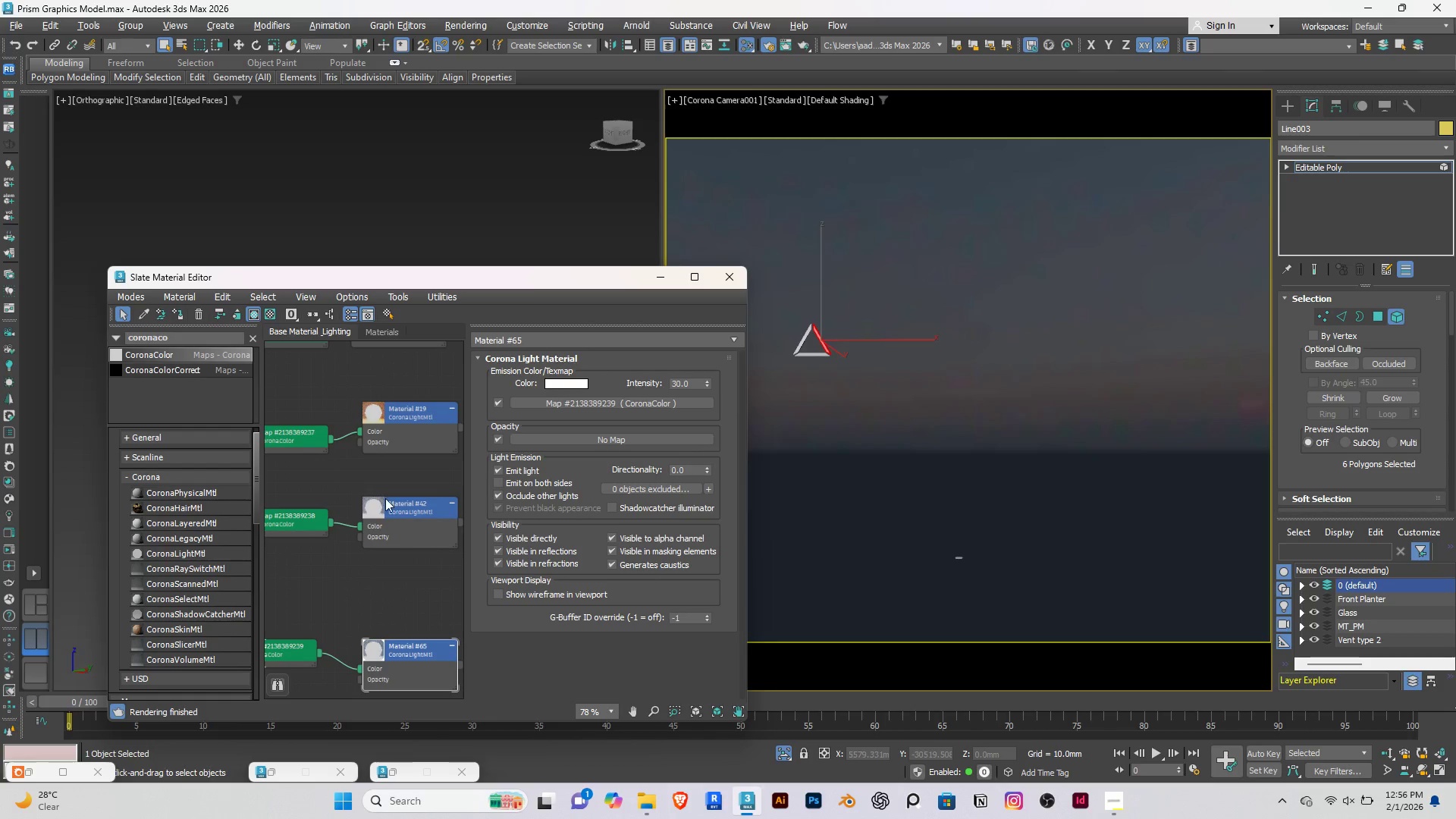 
double_click([394, 504])
 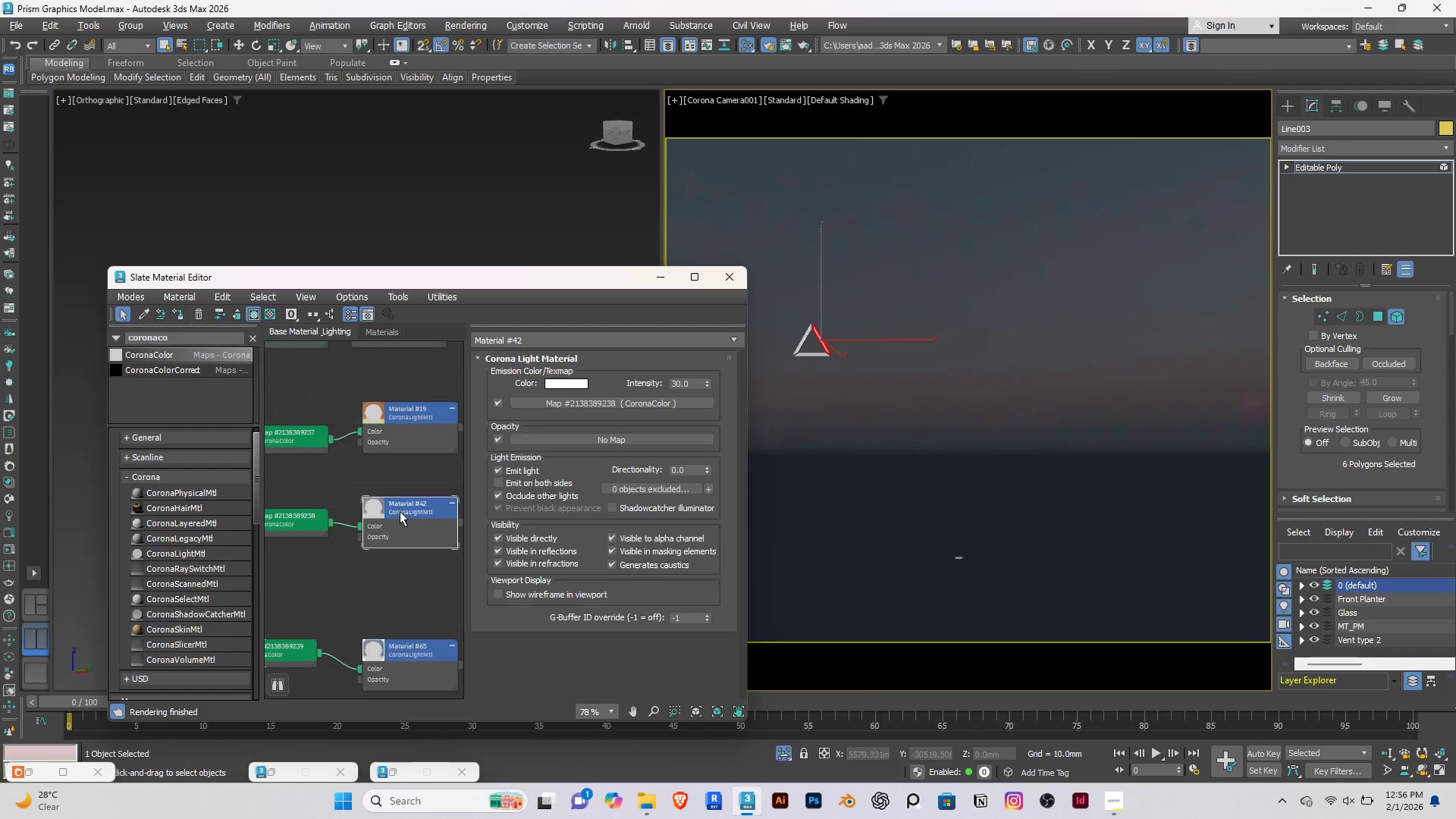 
left_click([400, 511])
 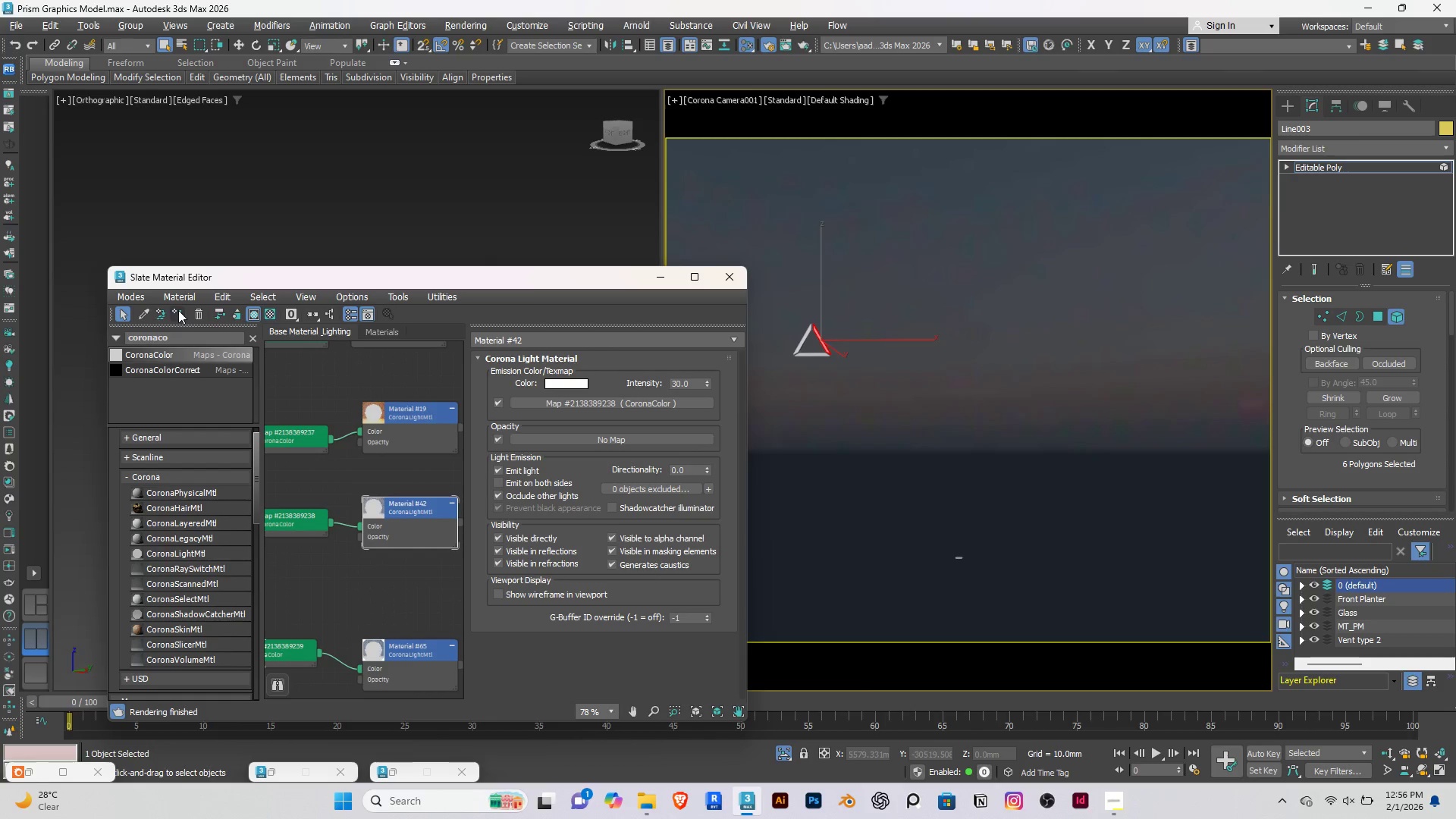 
double_click([178, 310])
 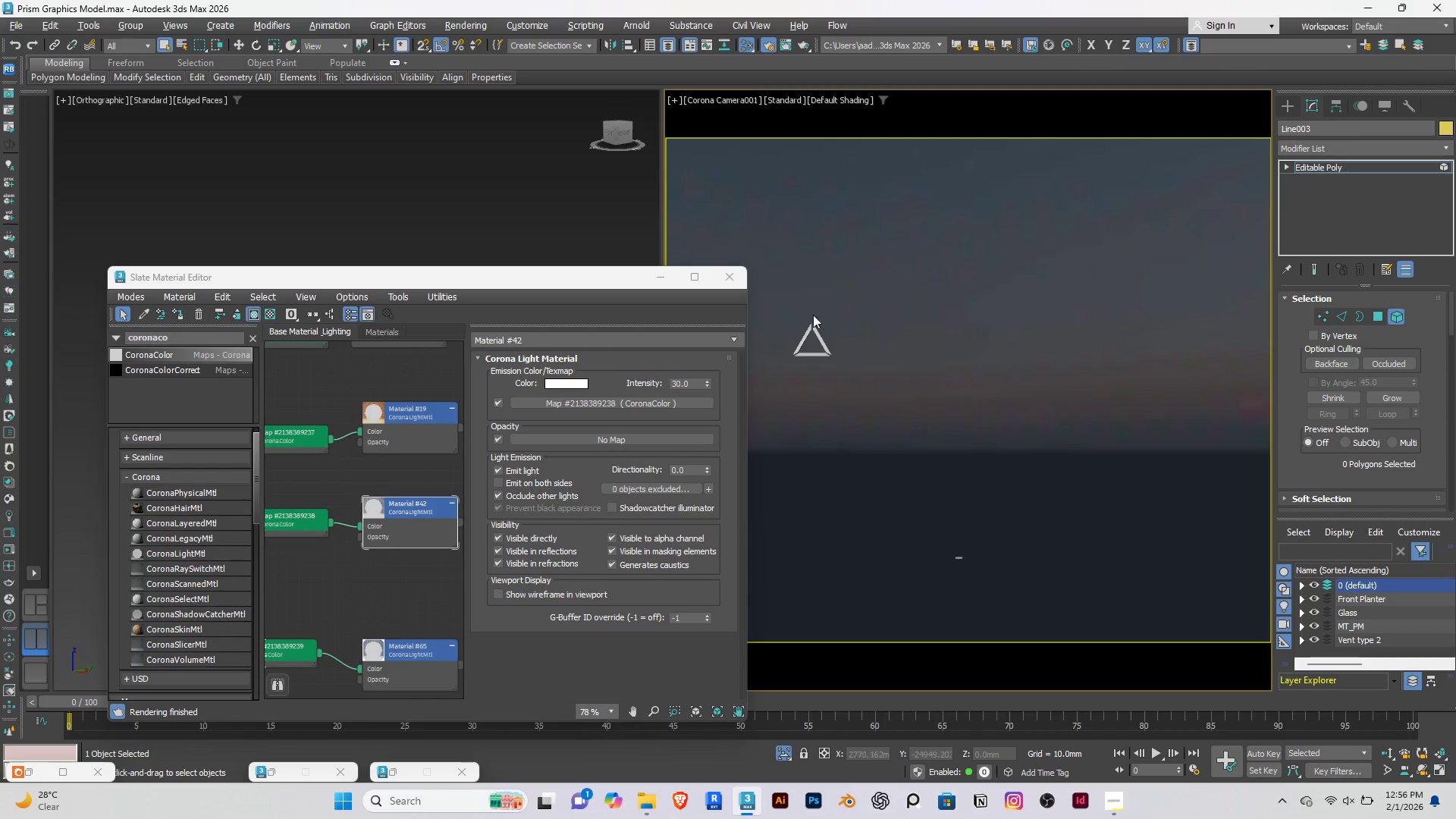 
left_click([806, 337])
 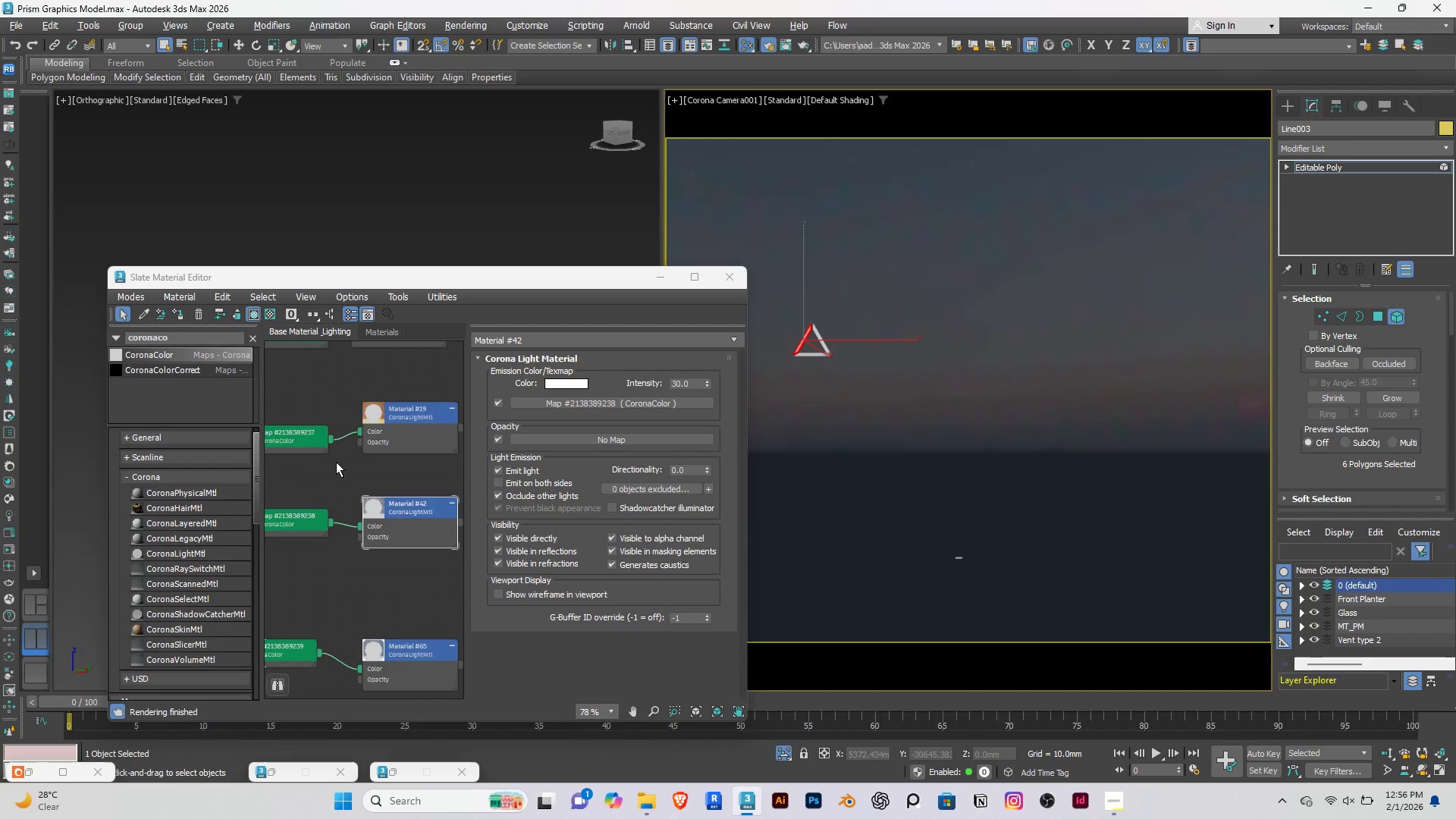 
left_click([388, 414])
 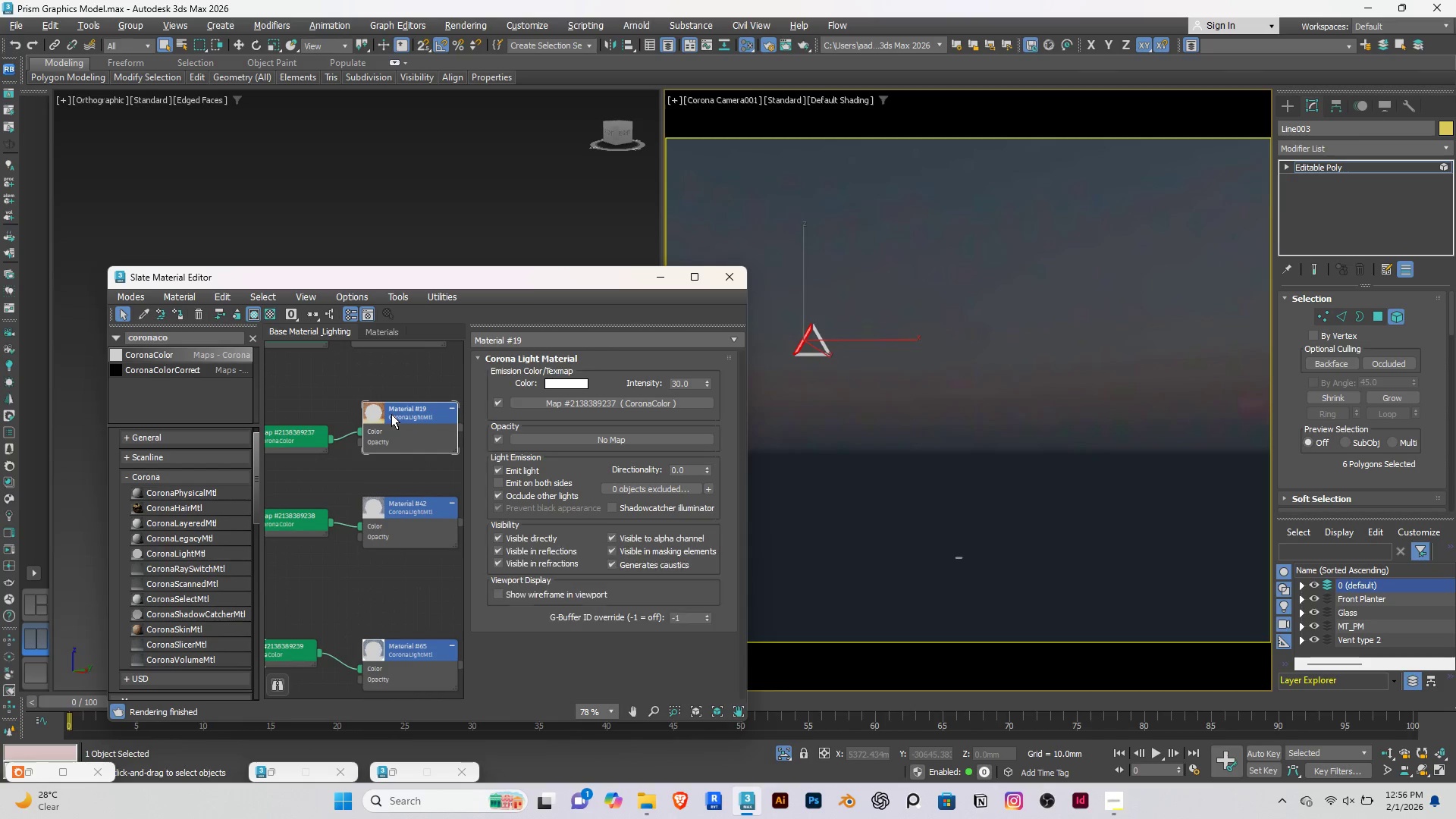 
left_click([391, 414])
 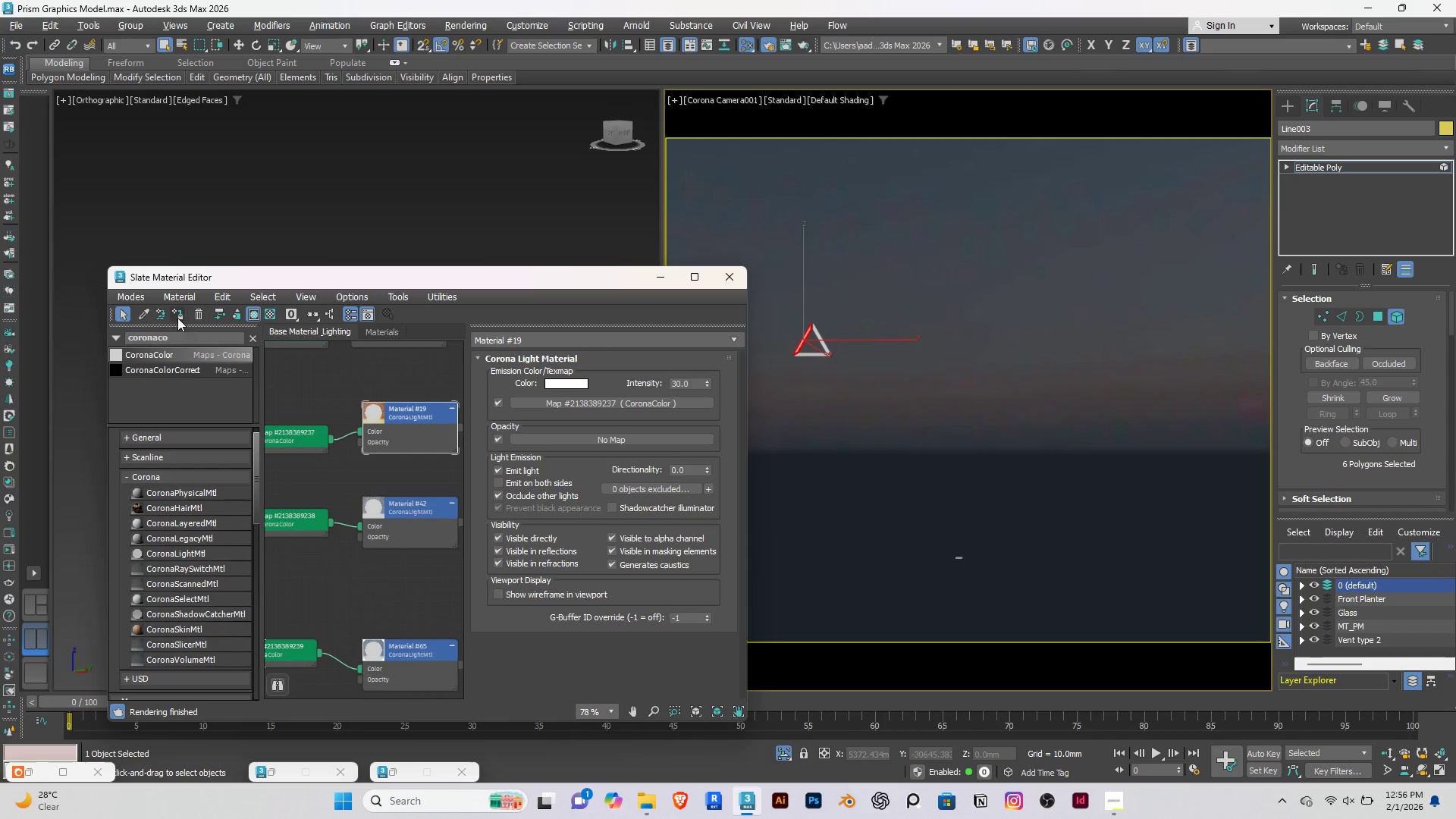 
left_click([178, 314])
 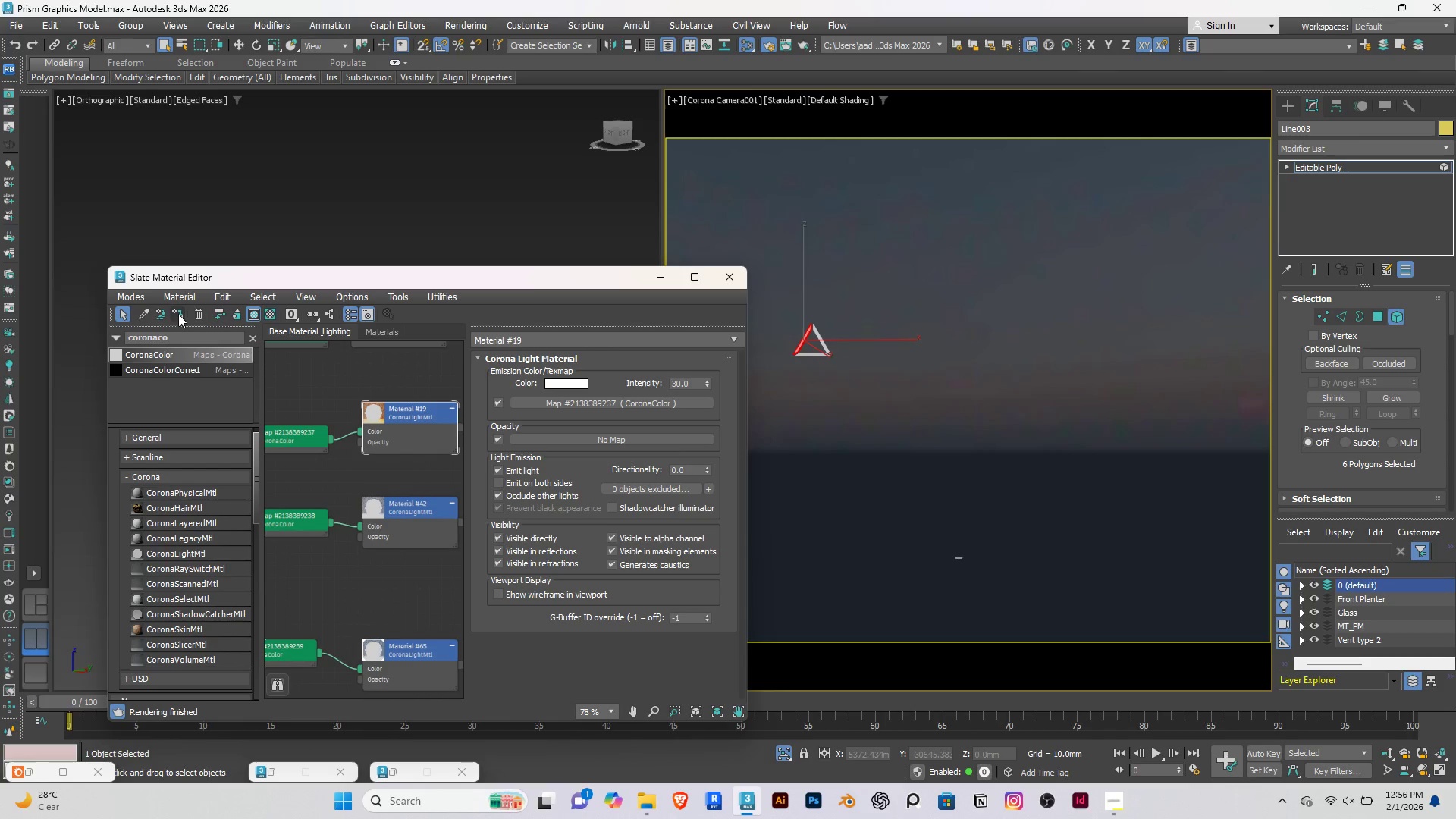 
left_click([178, 314])
 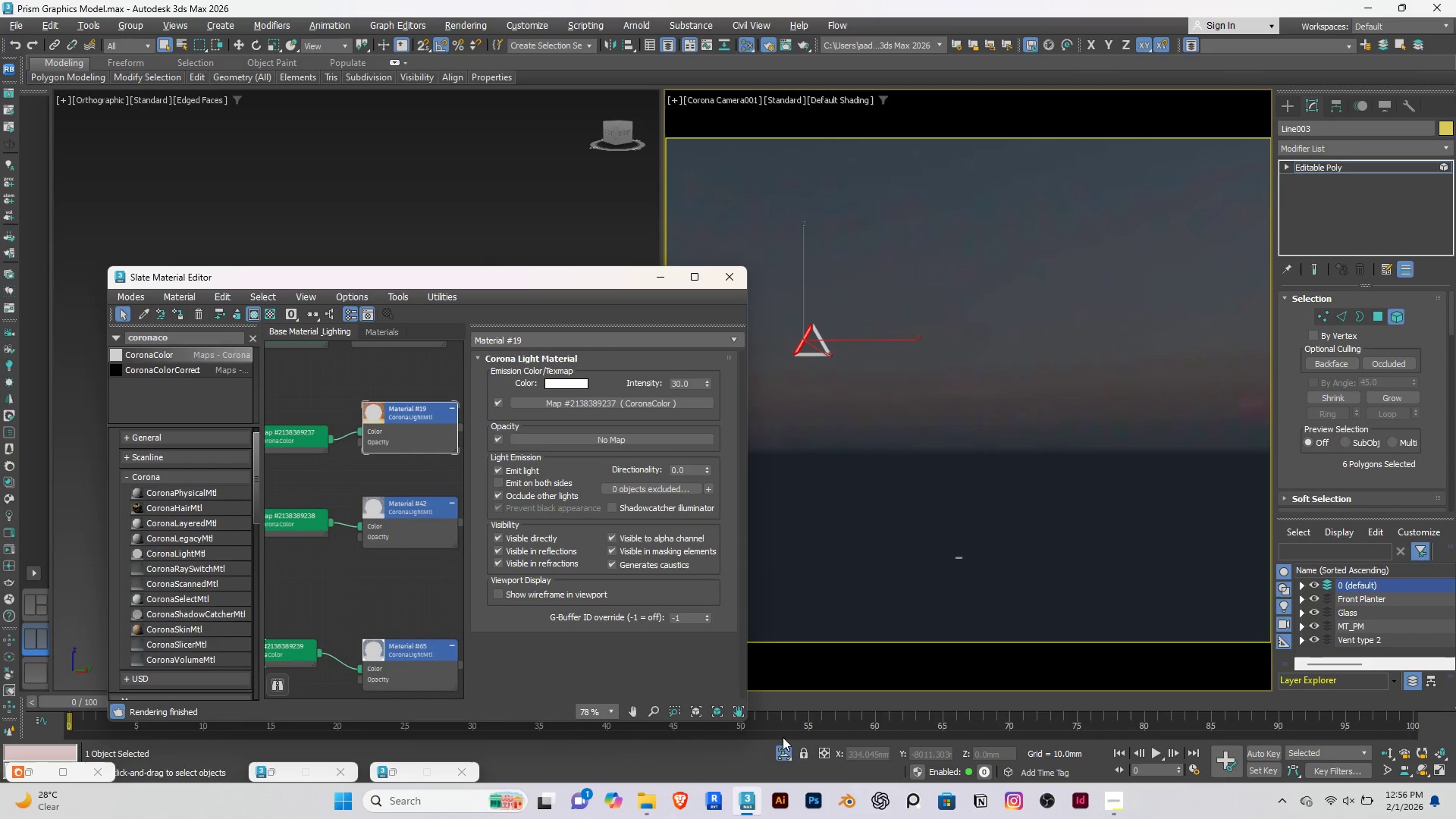 
left_click([783, 748])
 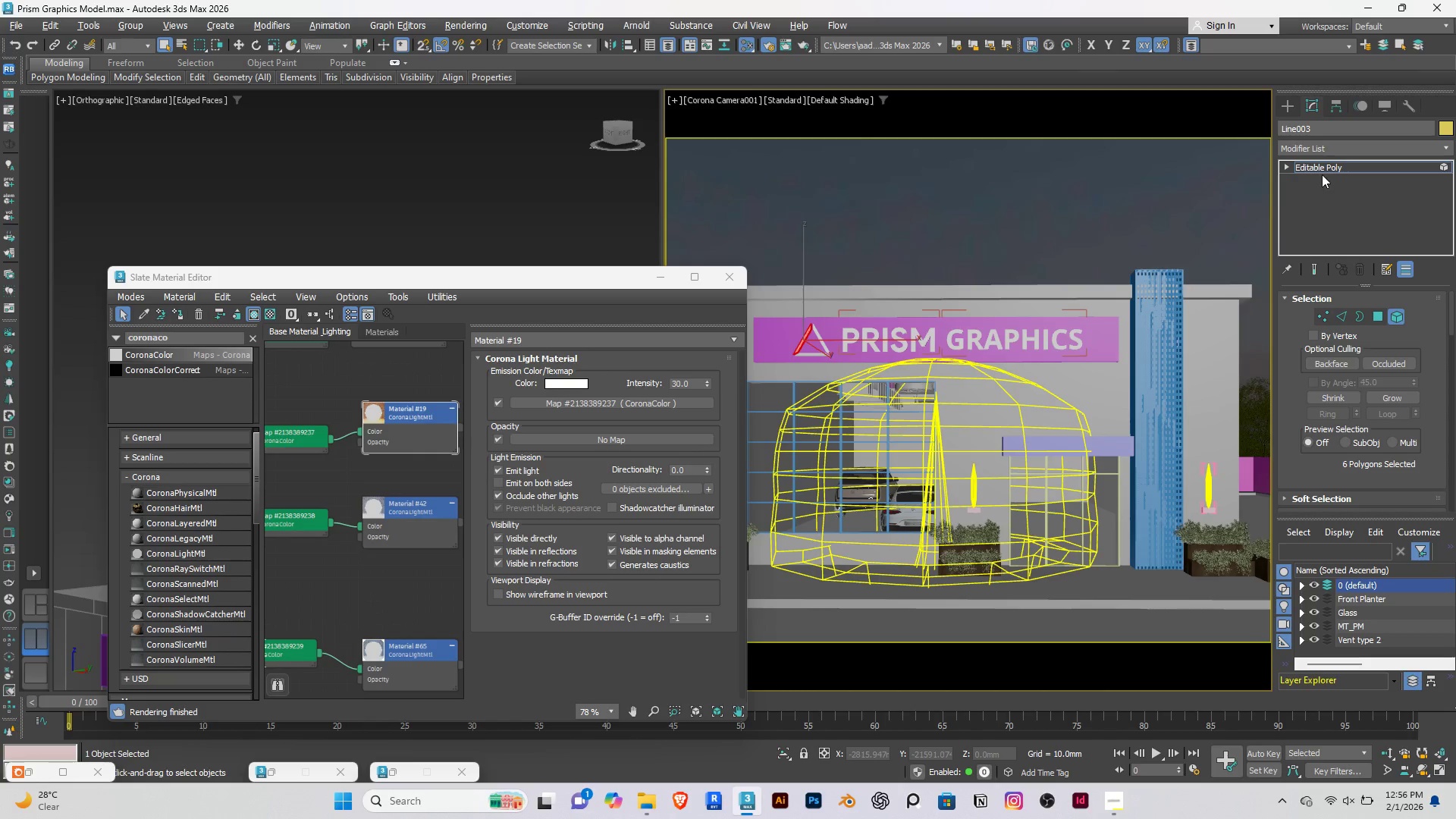 
left_click([1320, 168])
 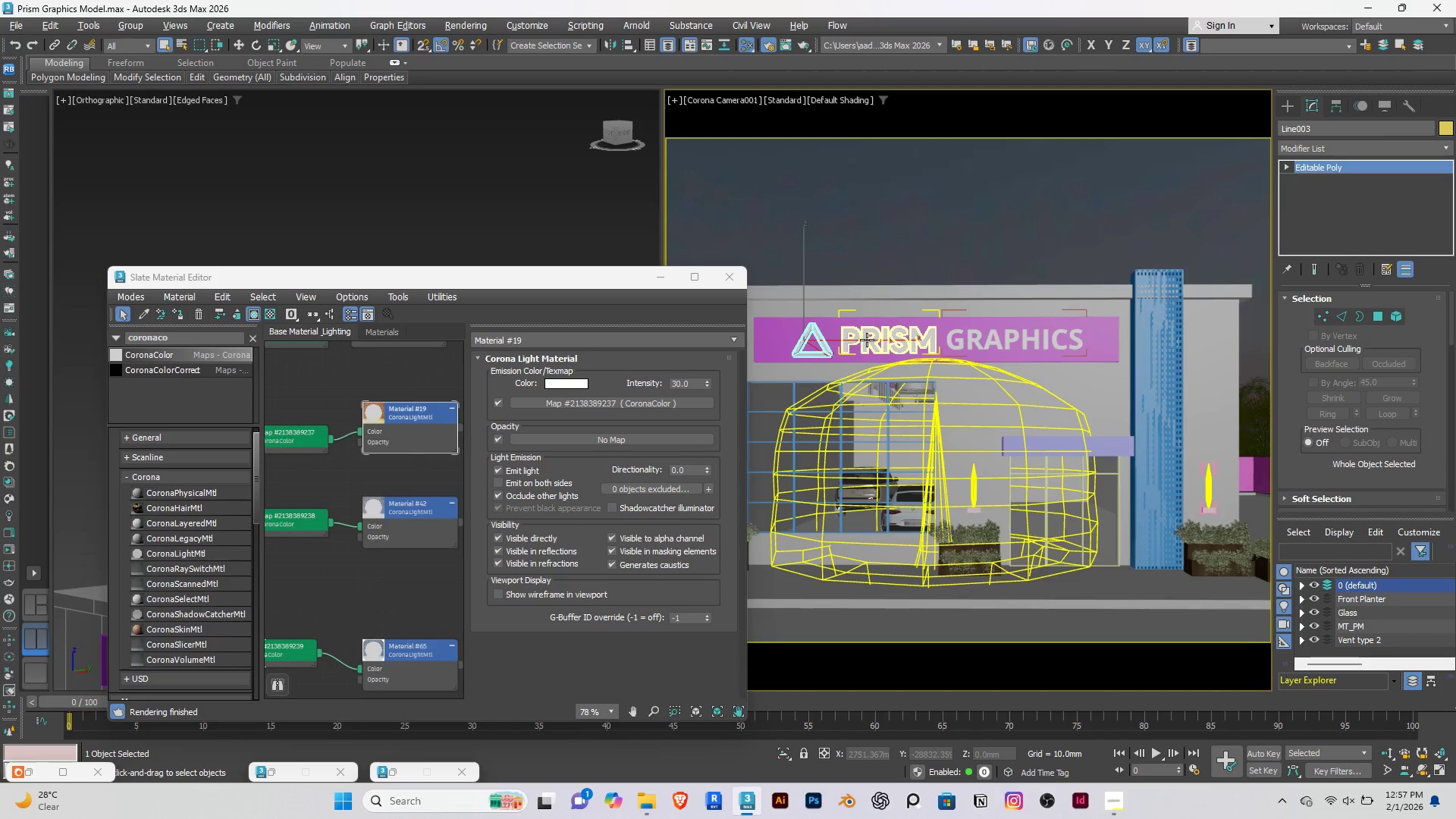 
hold_key(key=ControlRight, duration=1.52)
left_click([867, 340])
 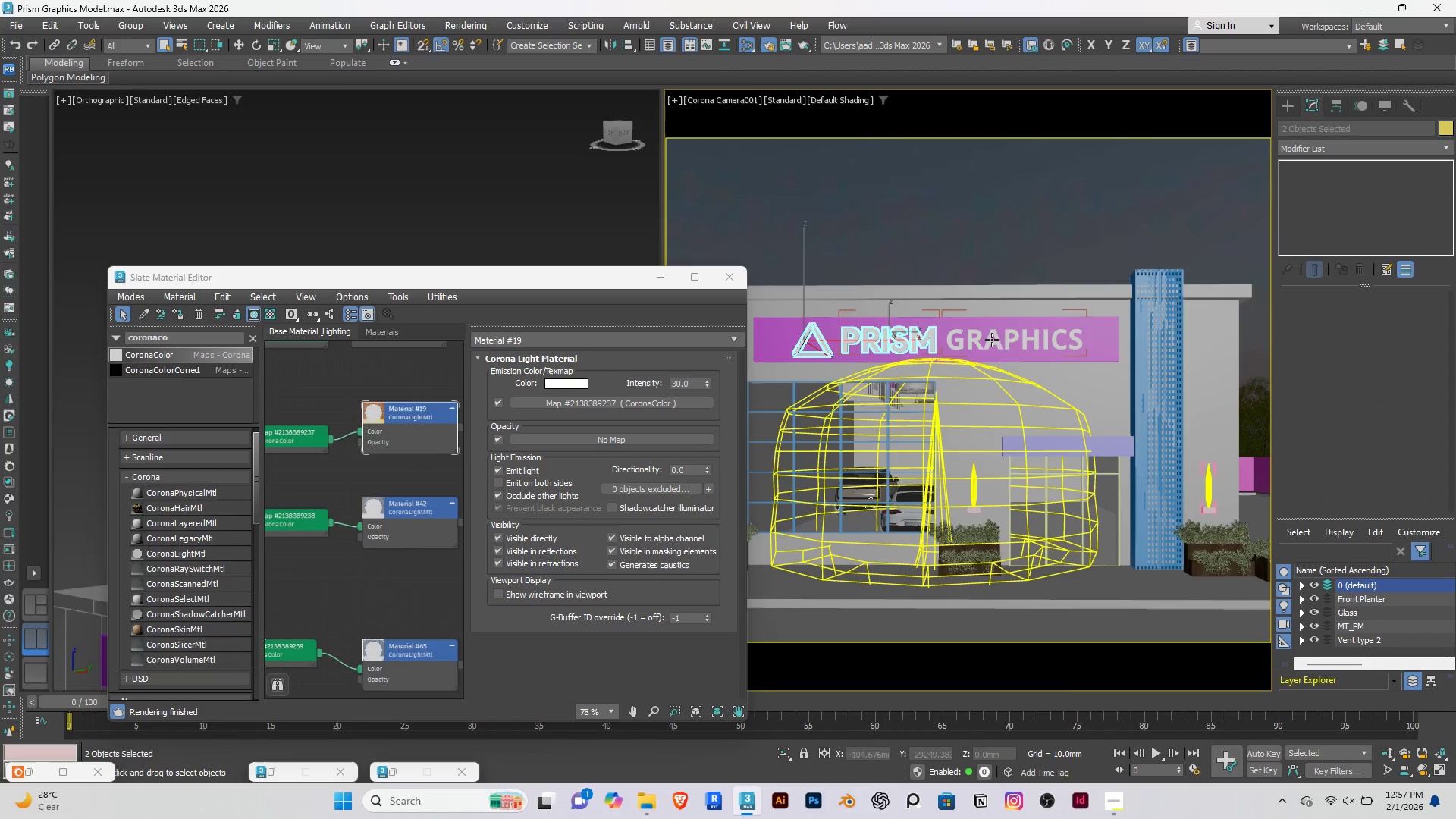 
hold_key(key=ControlRight, duration=0.75)
left_click([995, 338])
 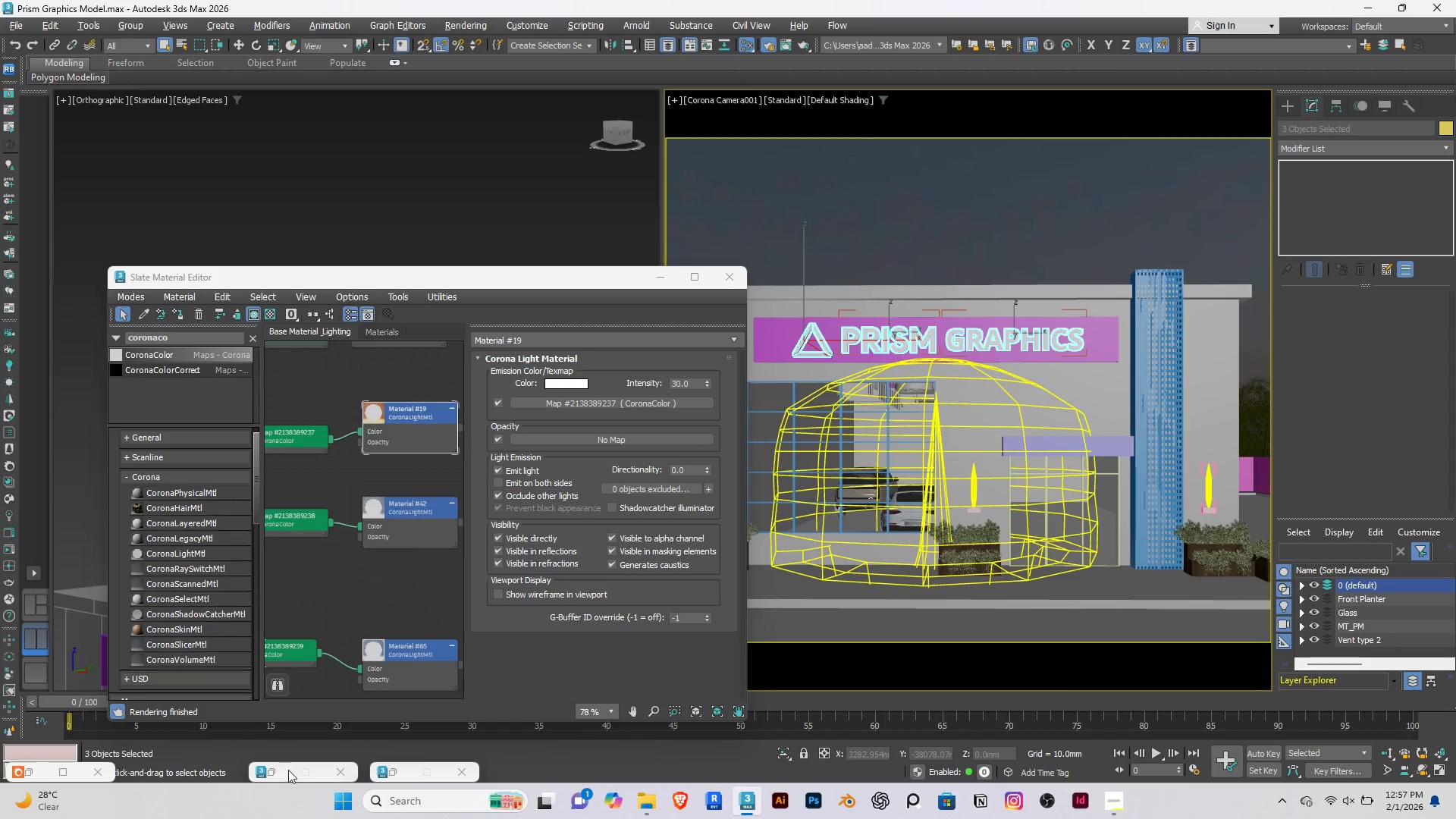 
left_click([277, 771])
 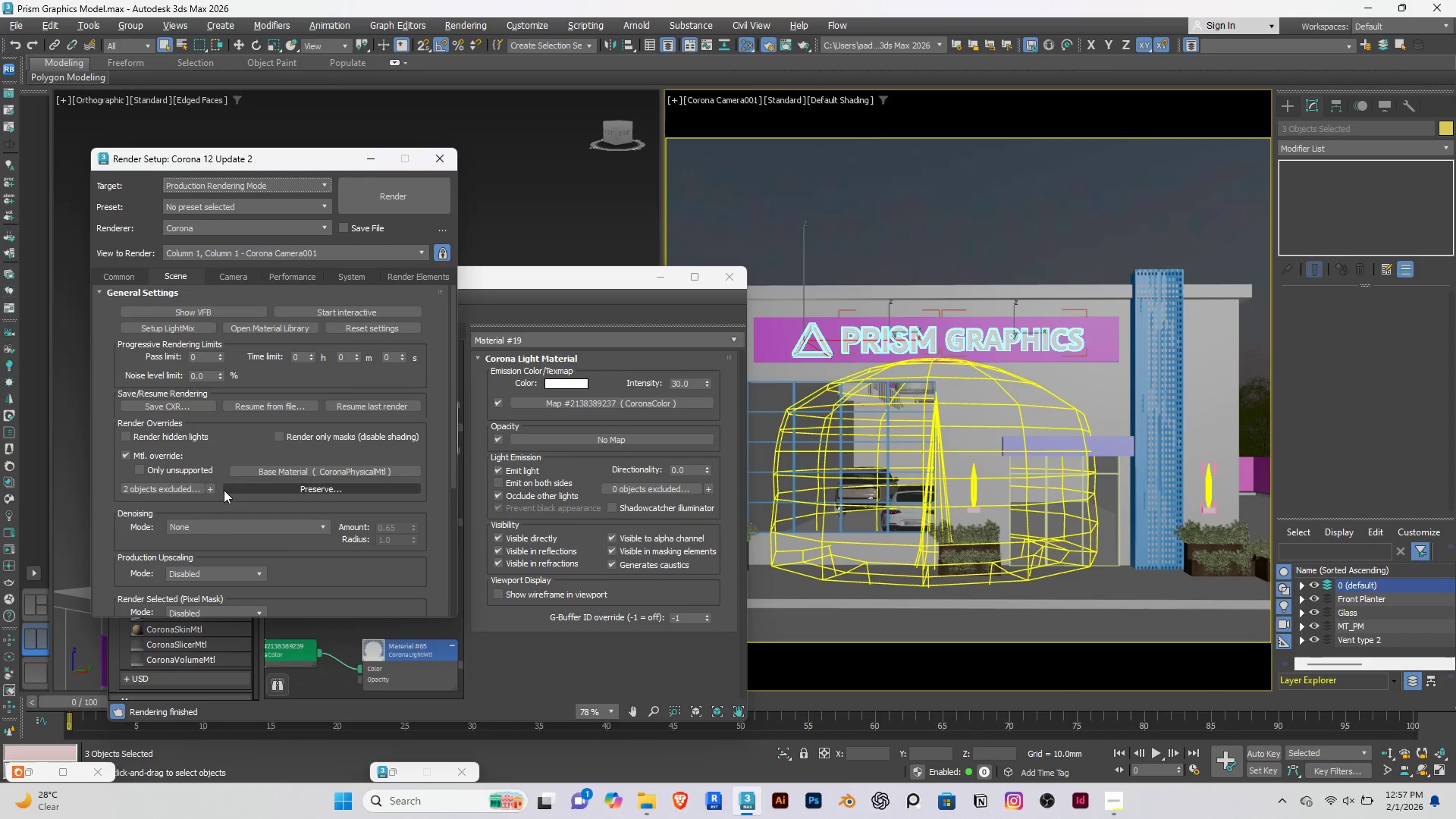 
left_click([212, 488])
 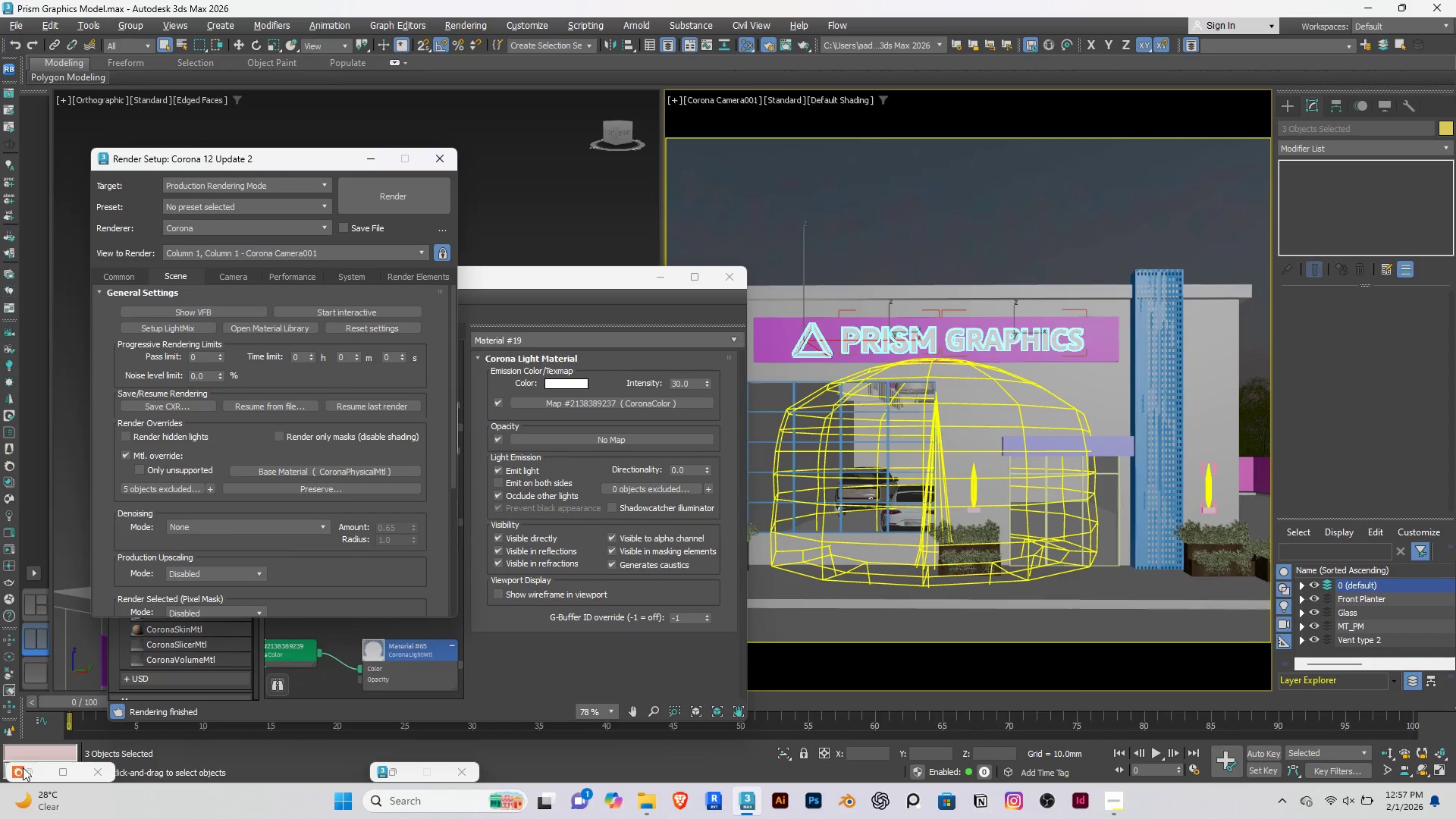 
left_click([34, 767])
 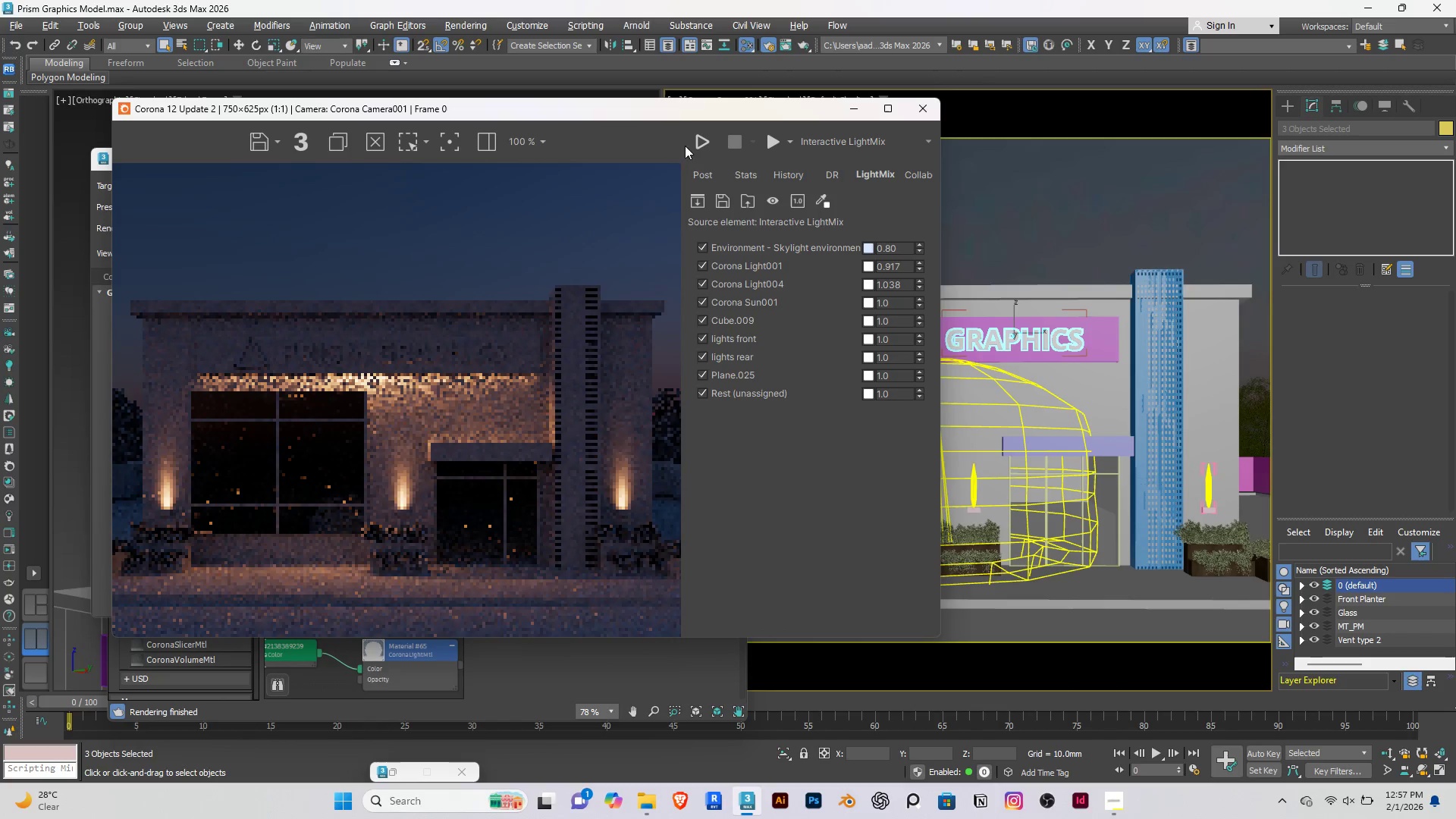 
left_click([697, 138])
 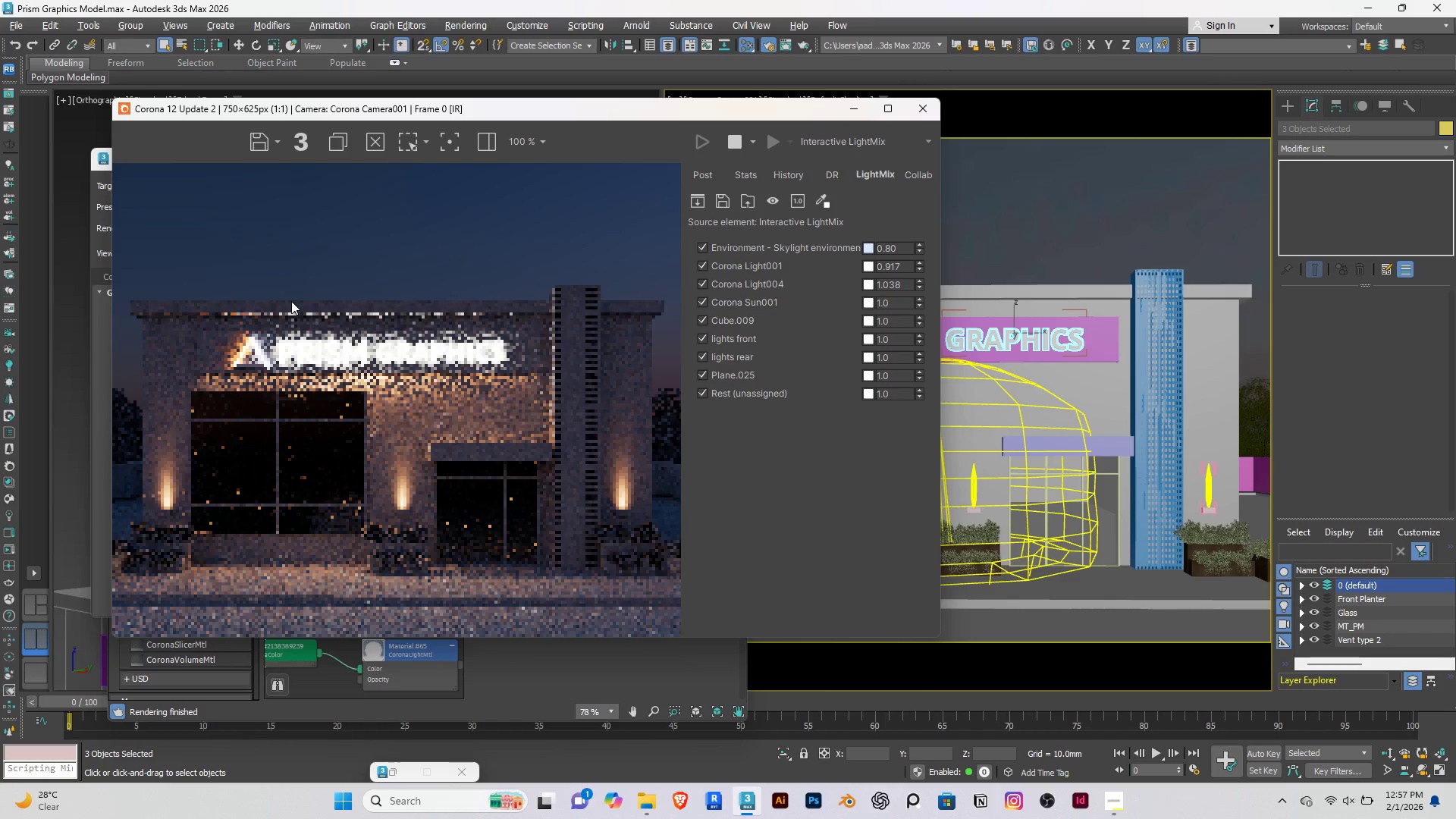 
wait(35.74)
 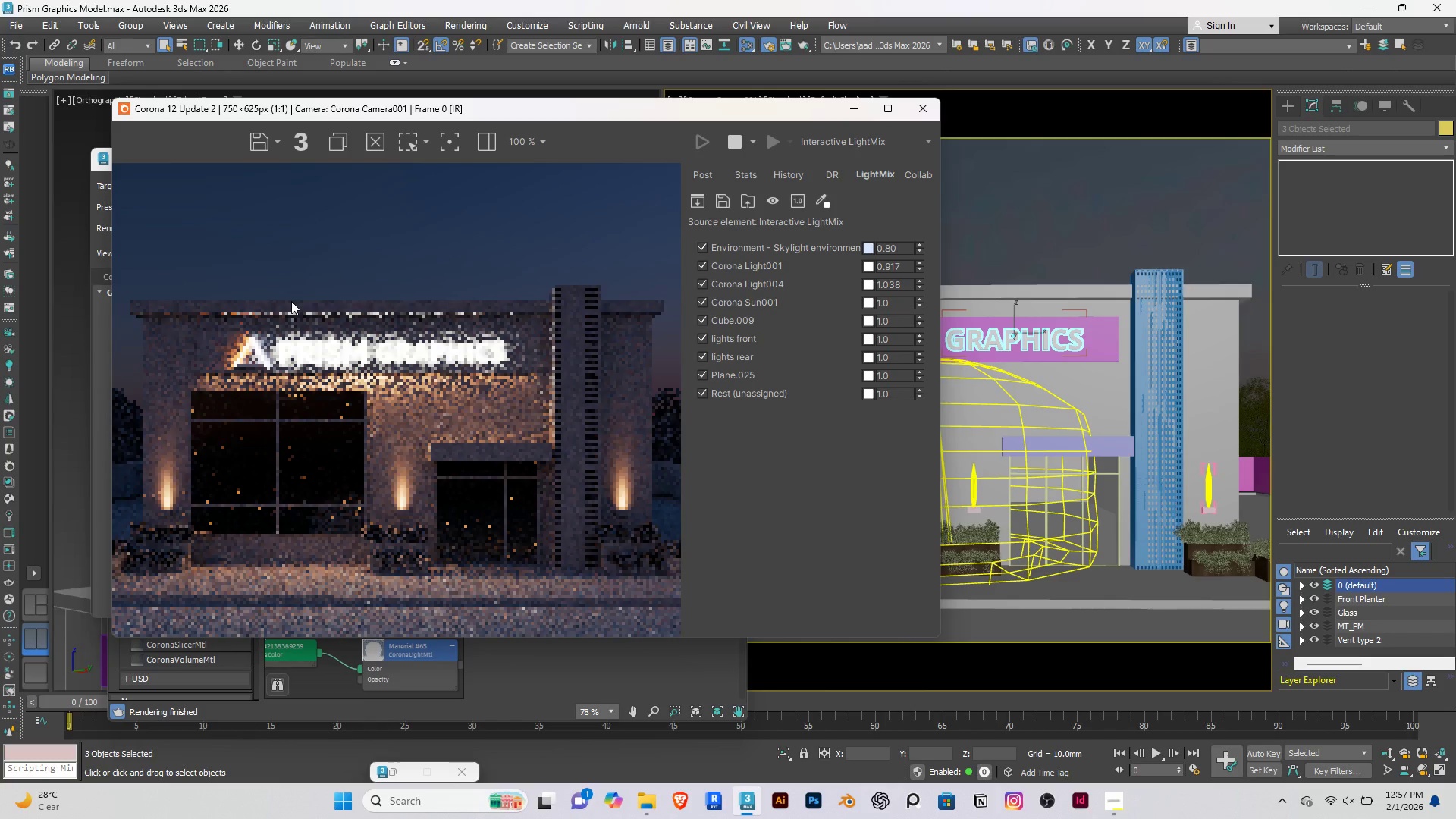 
left_click_drag(start_coordinate=[550, 111], to_coordinate=[701, 214])
 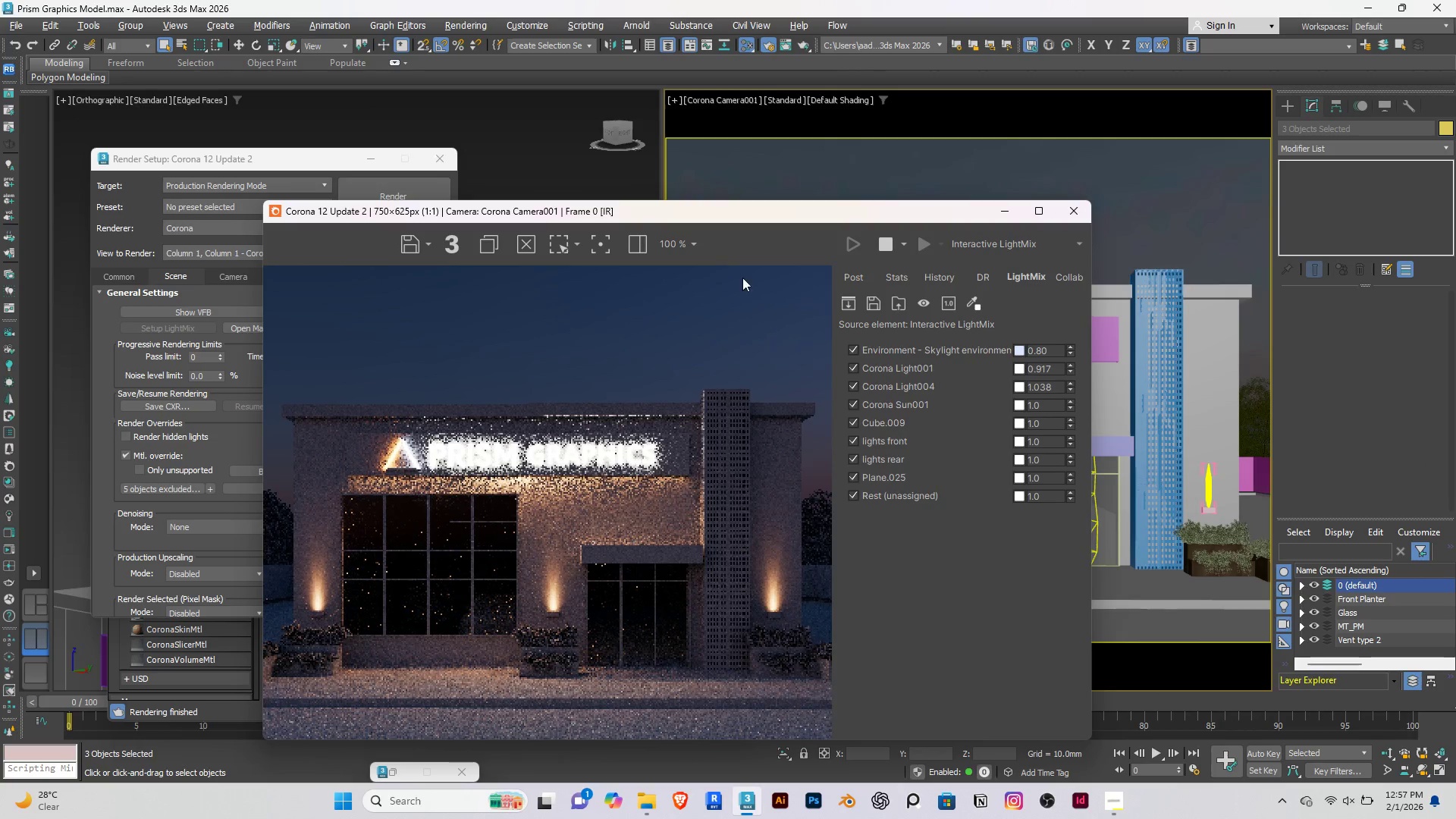 
left_click_drag(start_coordinate=[730, 210], to_coordinate=[719, 130])
 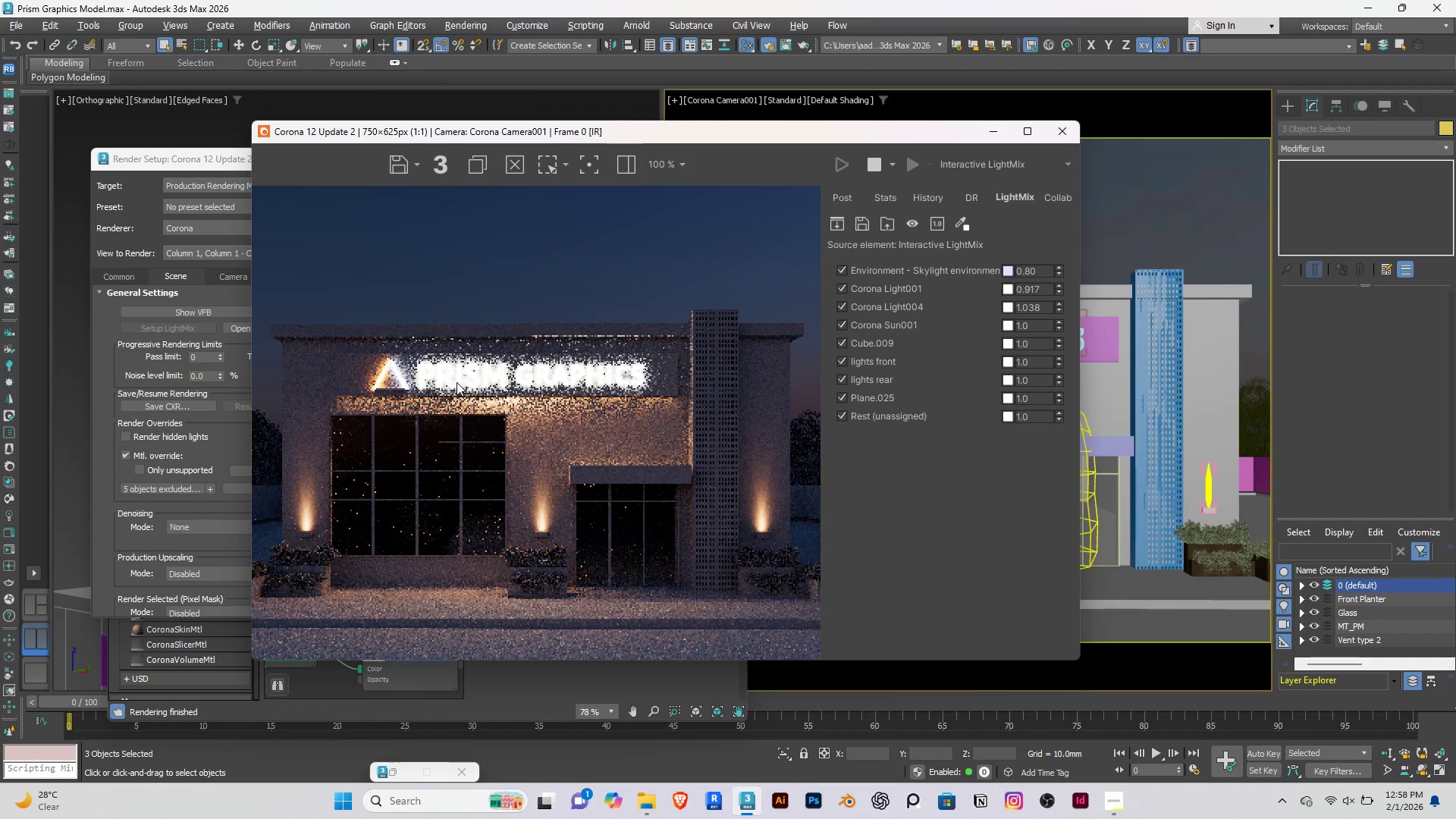 
scroll: coordinate [384, 357], scroll_direction: up, amount: 2.0
 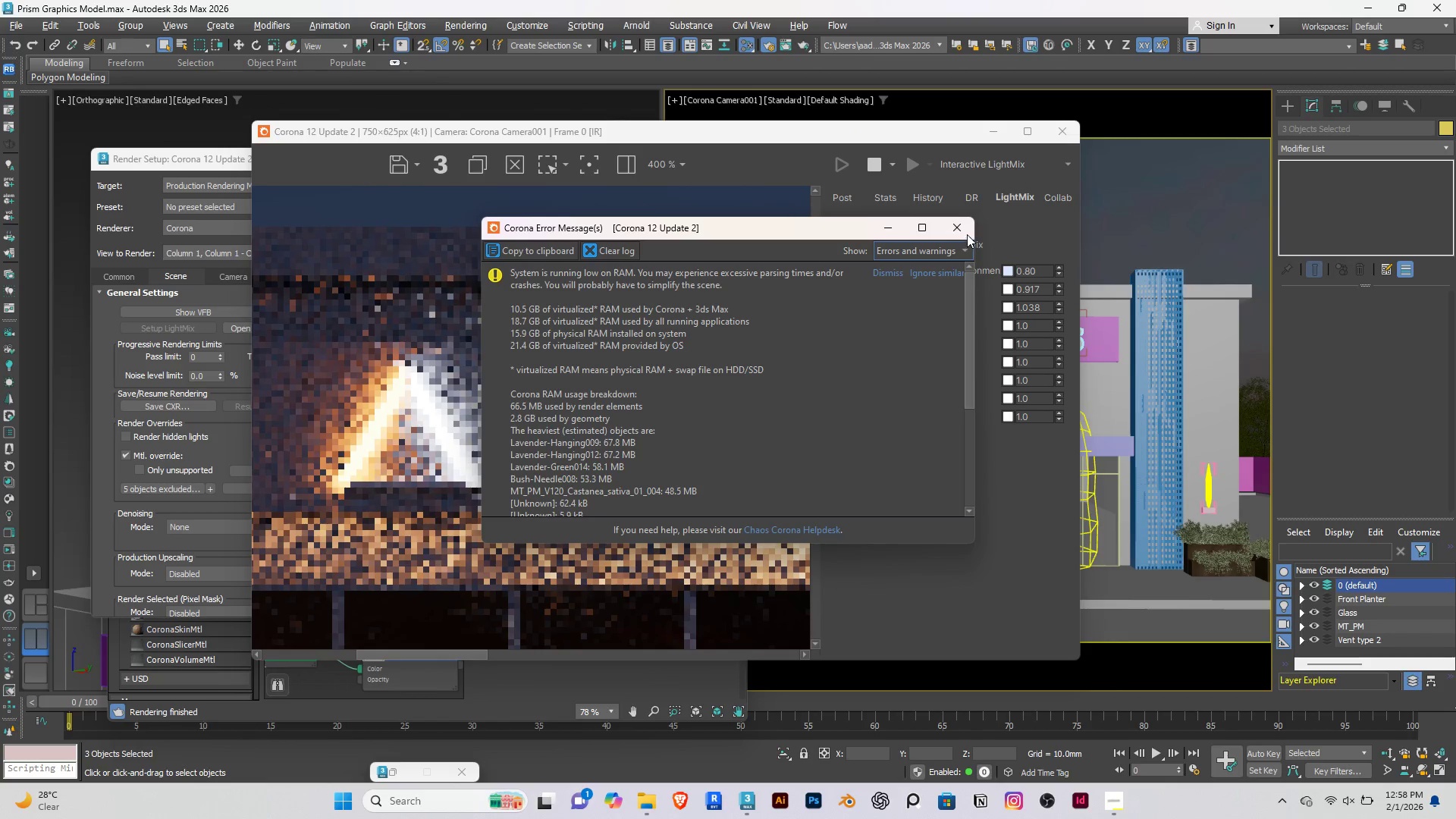 
left_click([965, 231])
 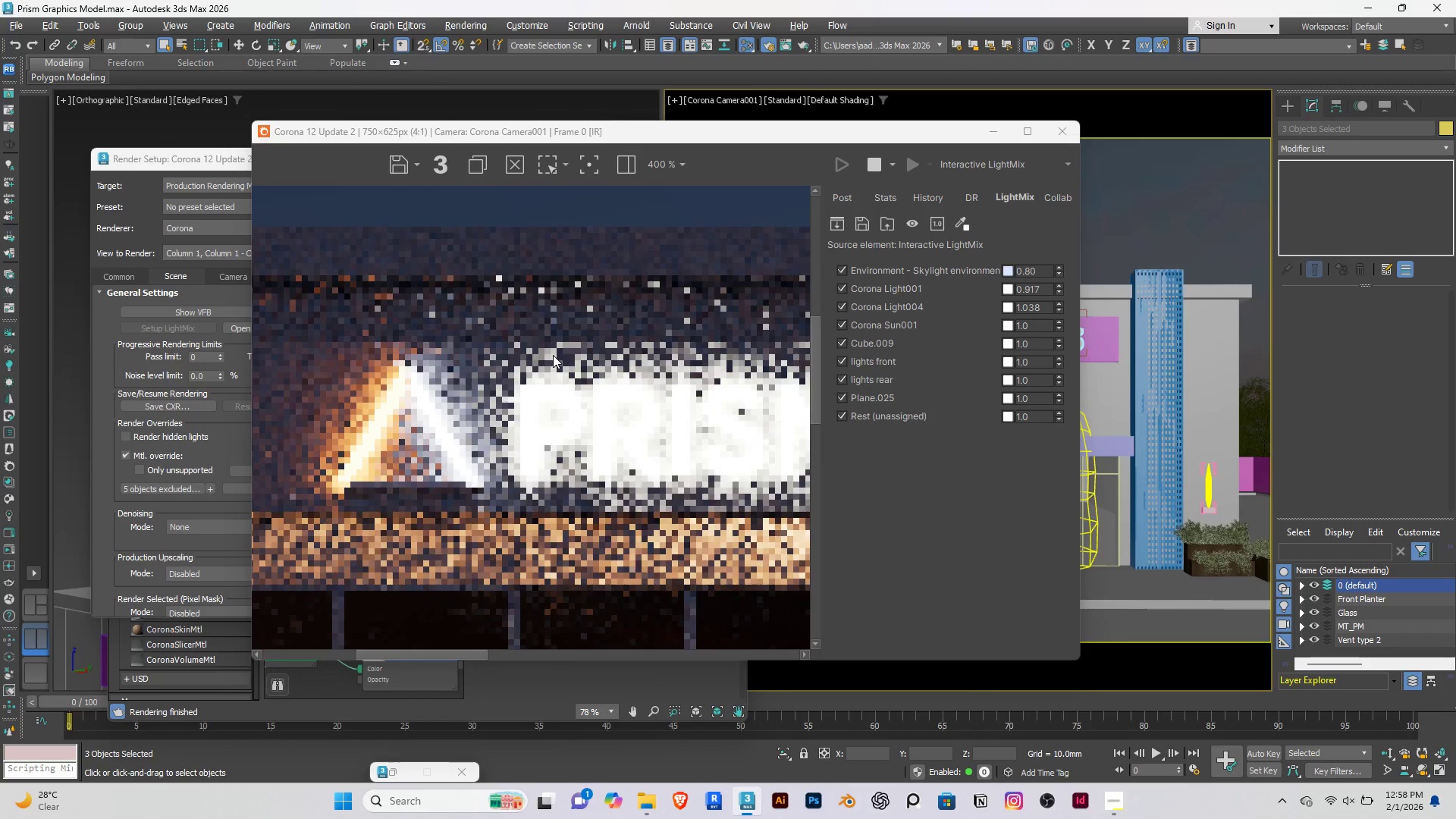 
scroll: coordinate [460, 411], scroll_direction: down, amount: 2.0
 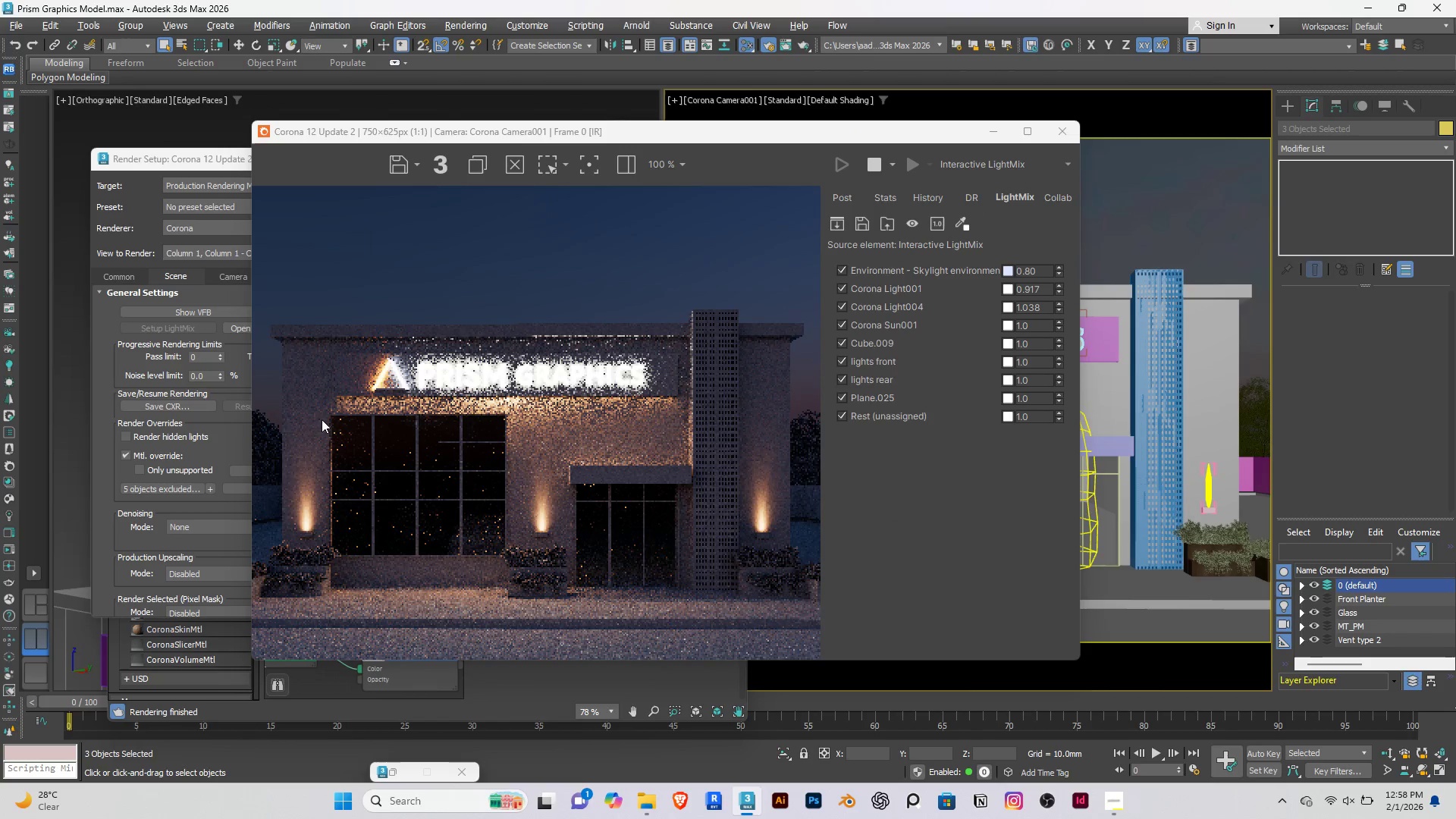 
left_click([394, 770])
 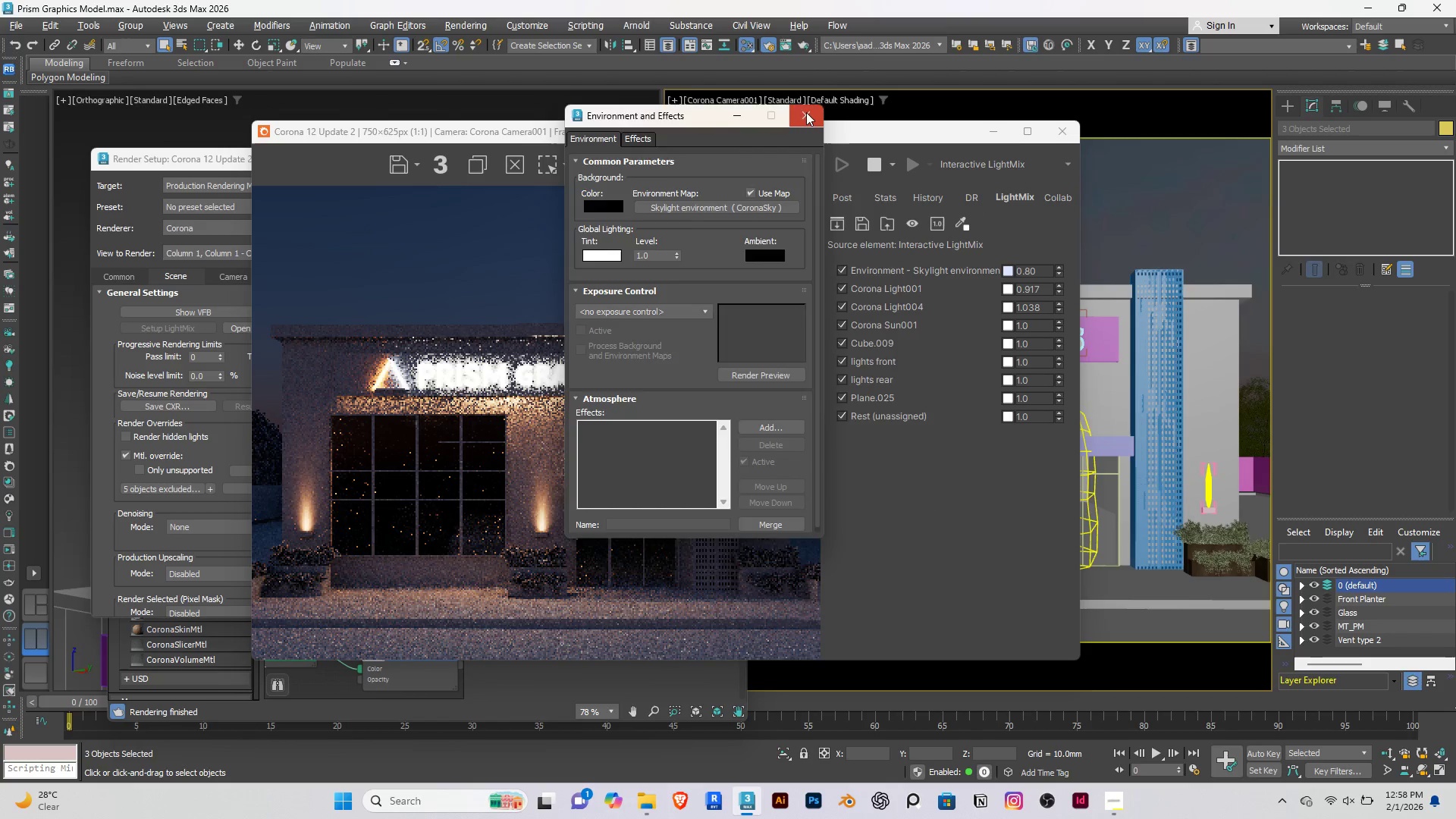 
left_click_drag(start_coordinate=[764, 131], to_coordinate=[791, 340])
 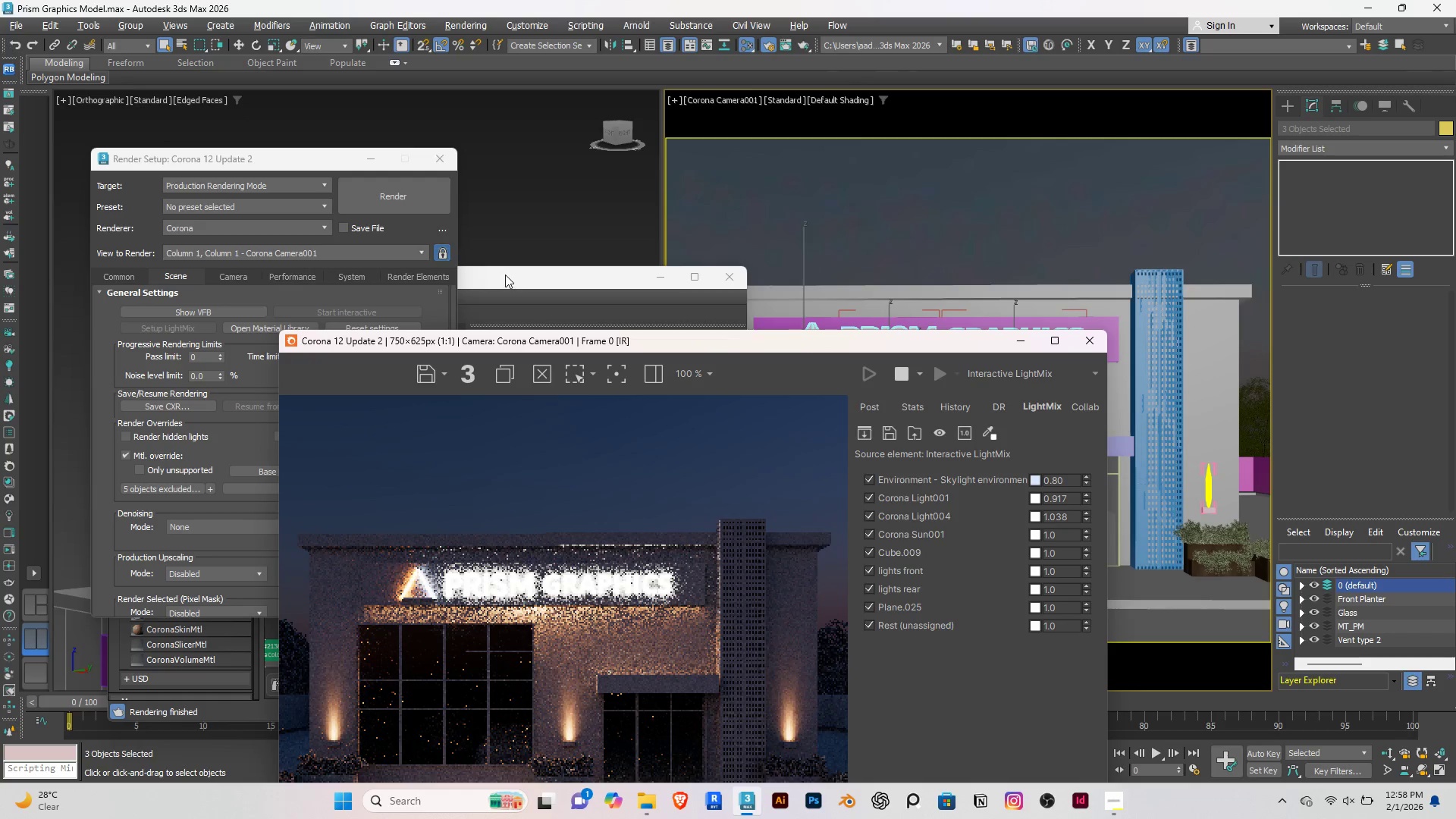 
left_click_drag(start_coordinate=[507, 275], to_coordinate=[673, 194])
 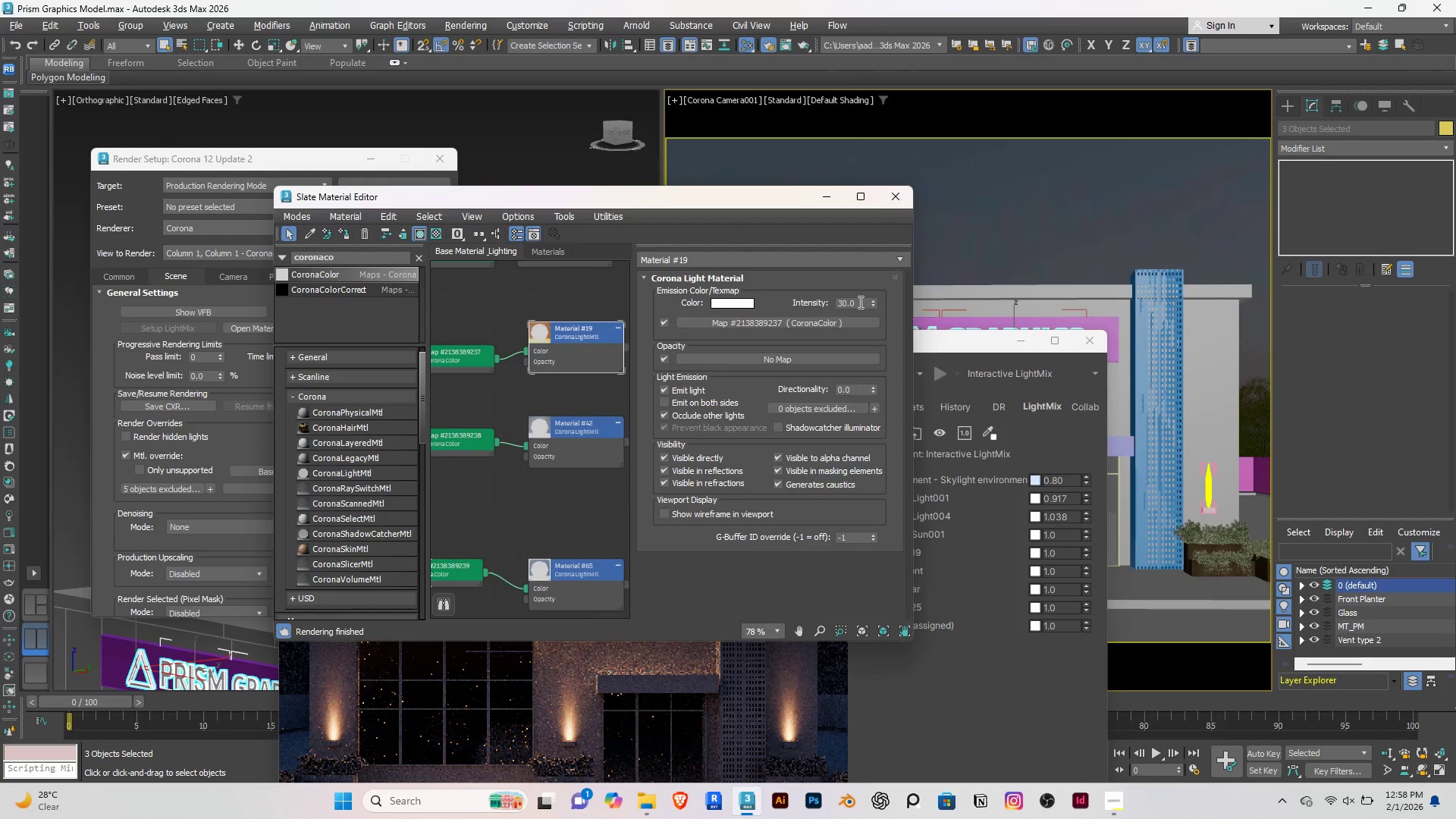 
double_click([859, 302])
 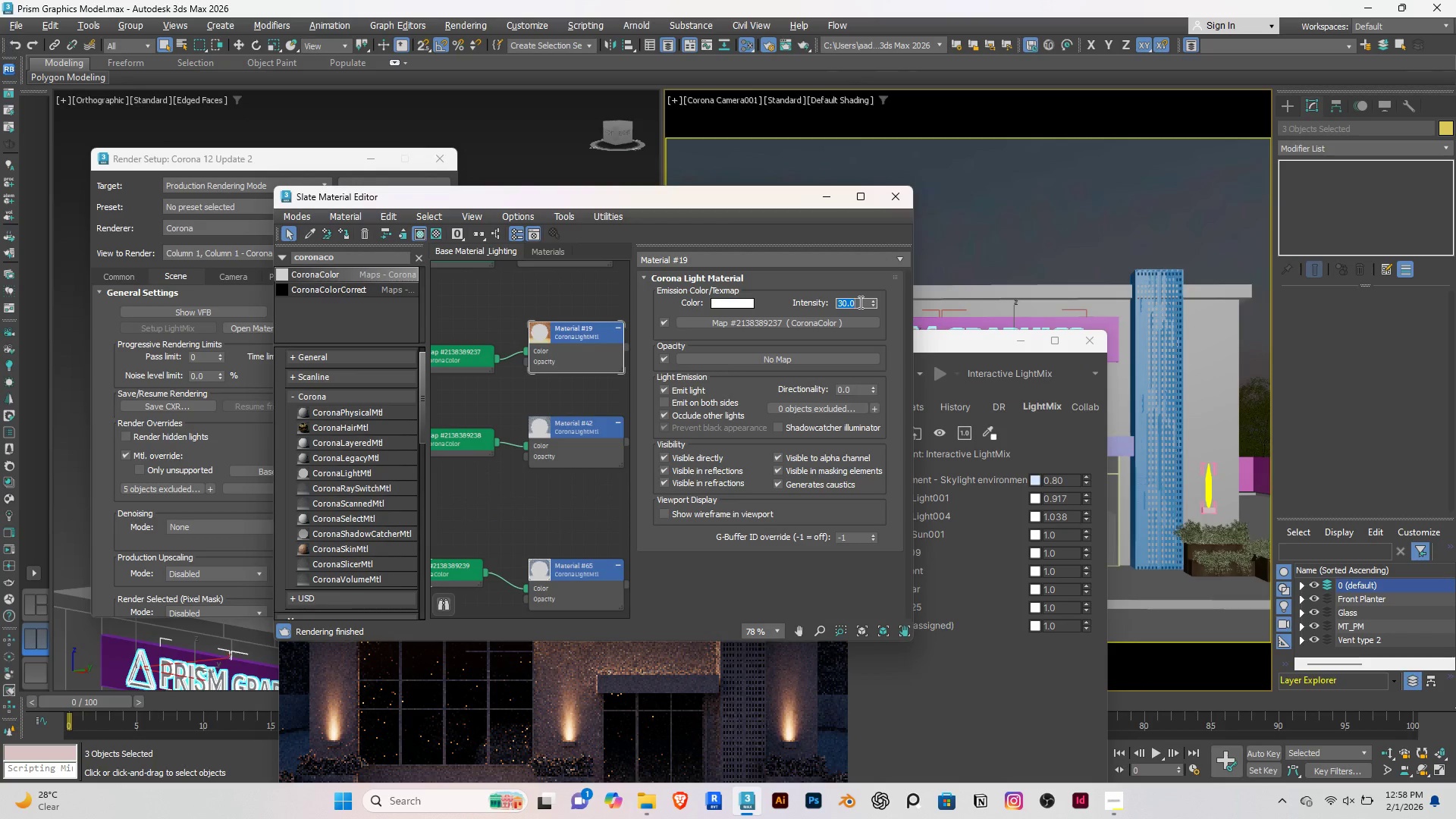 
type(20)
 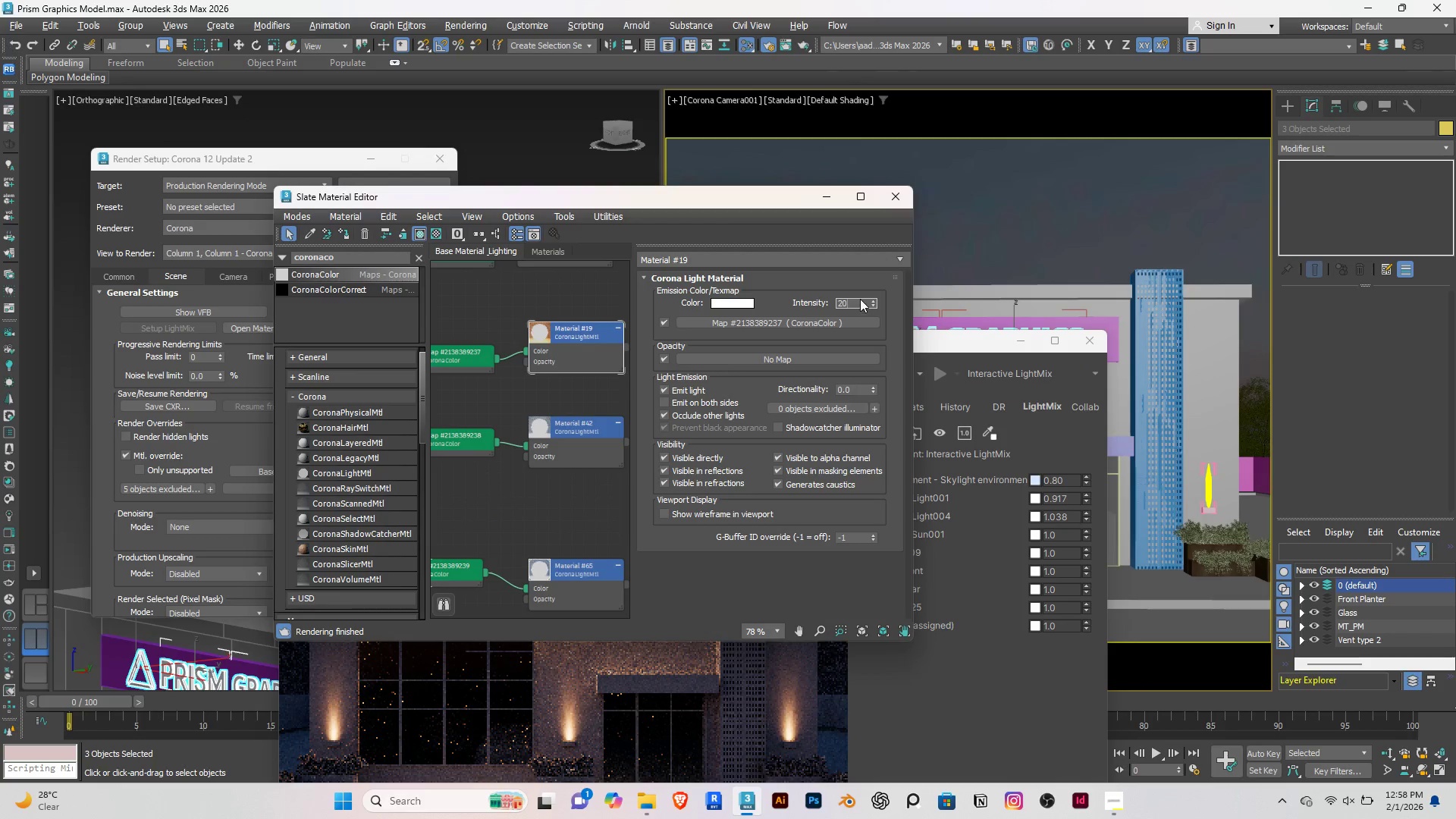 
key(Enter)
 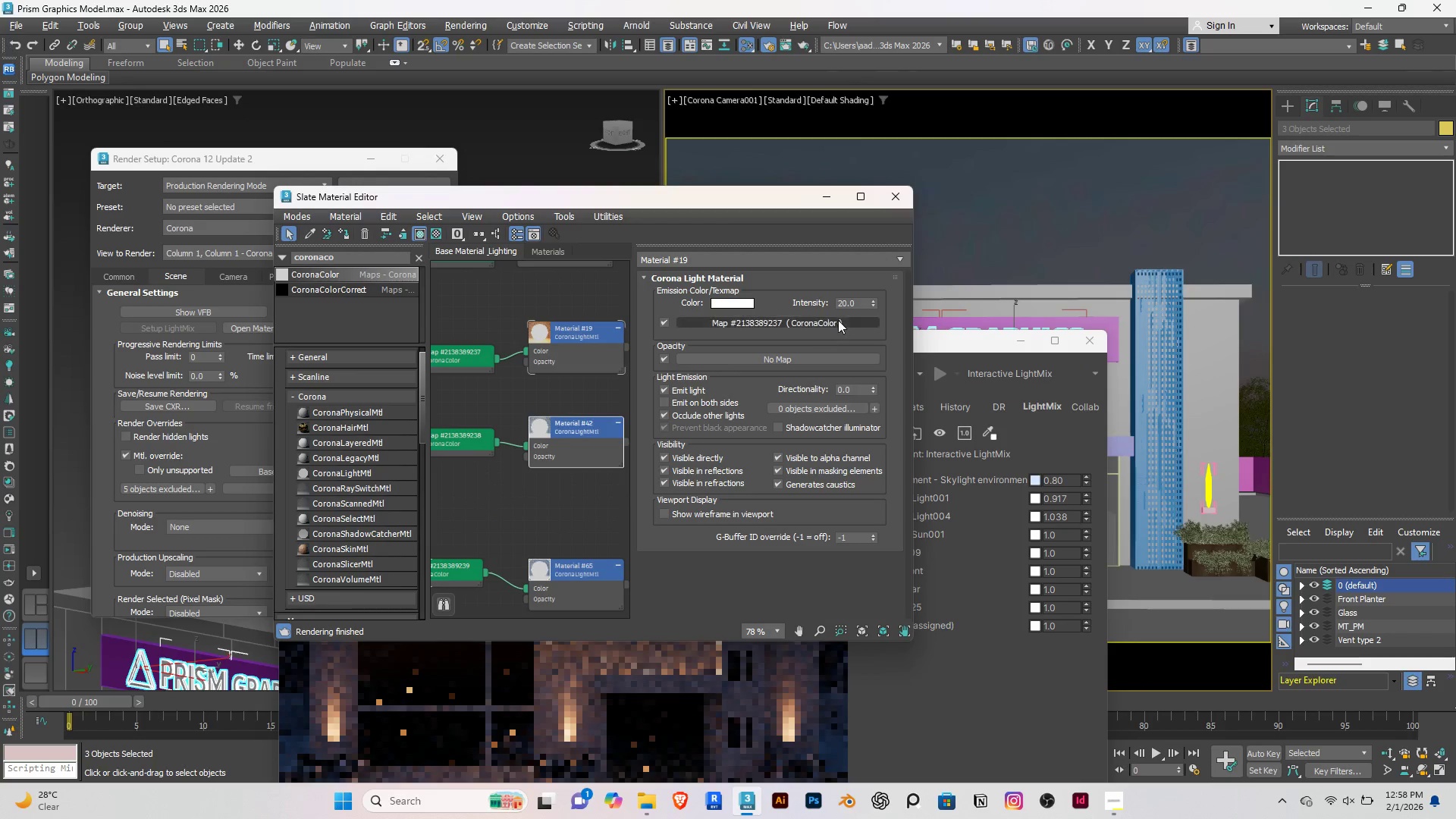 
double_click([850, 307])
 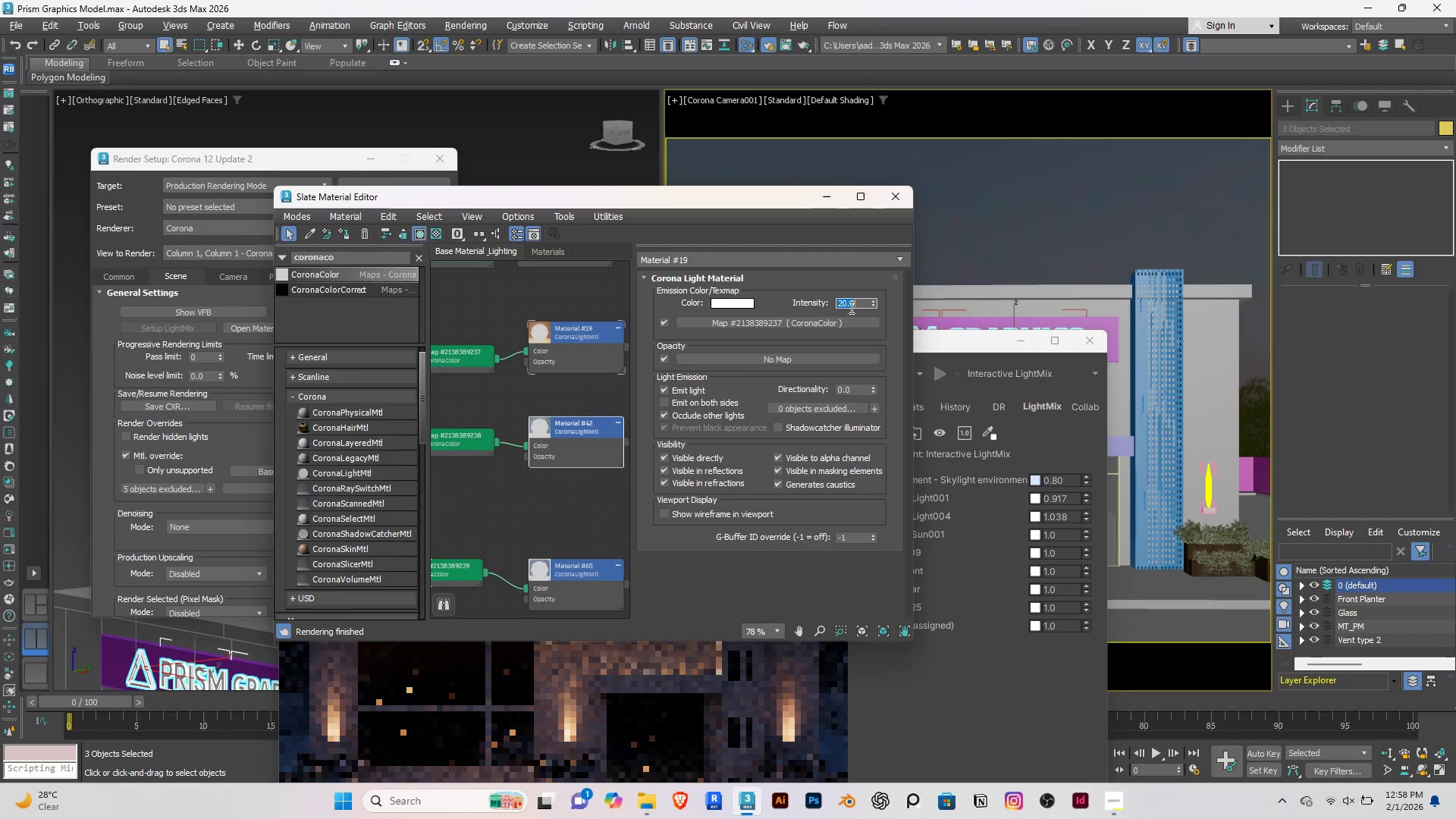 
type(20)
 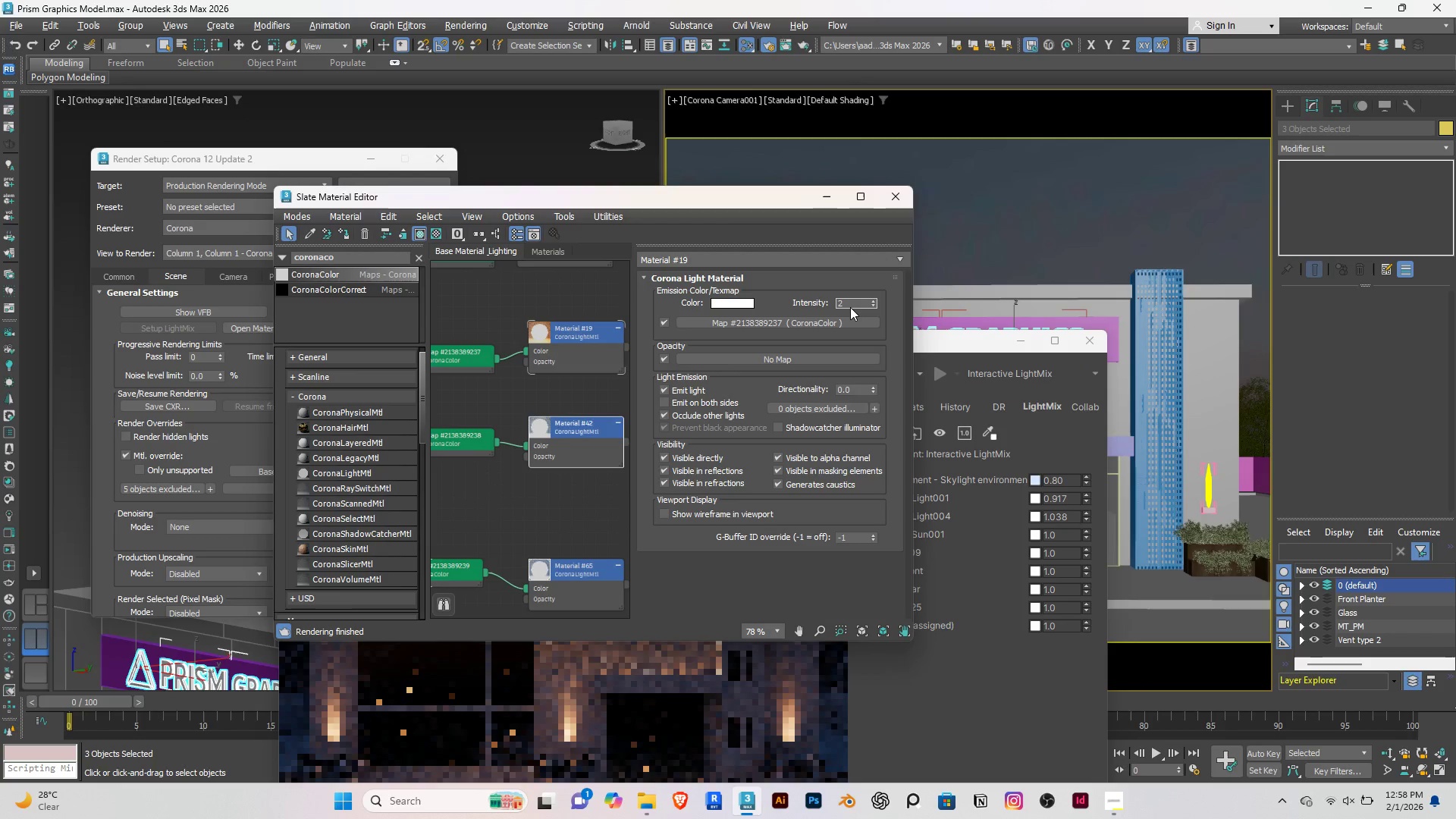 
key(Enter)
 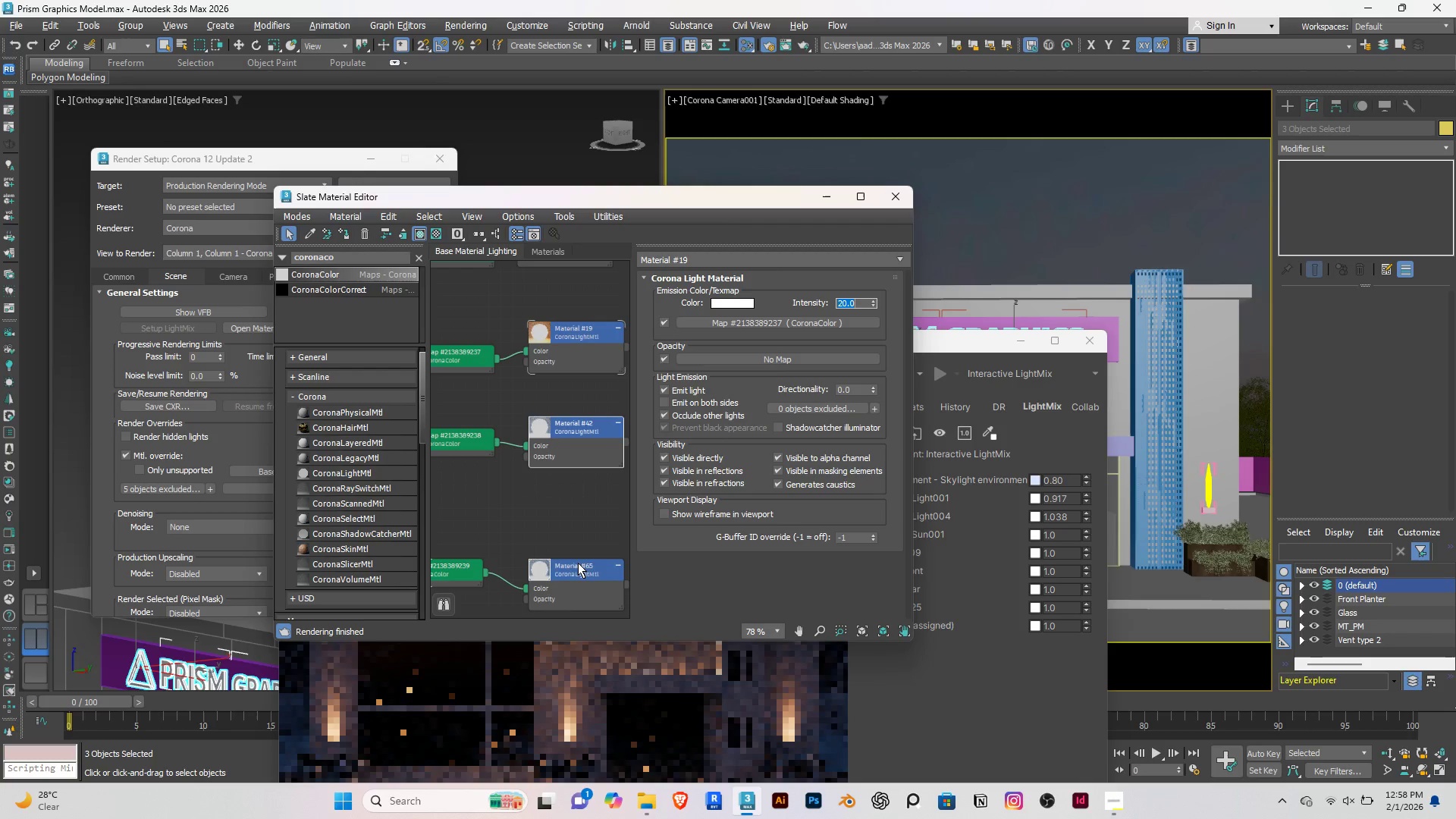 
left_click([577, 572])
 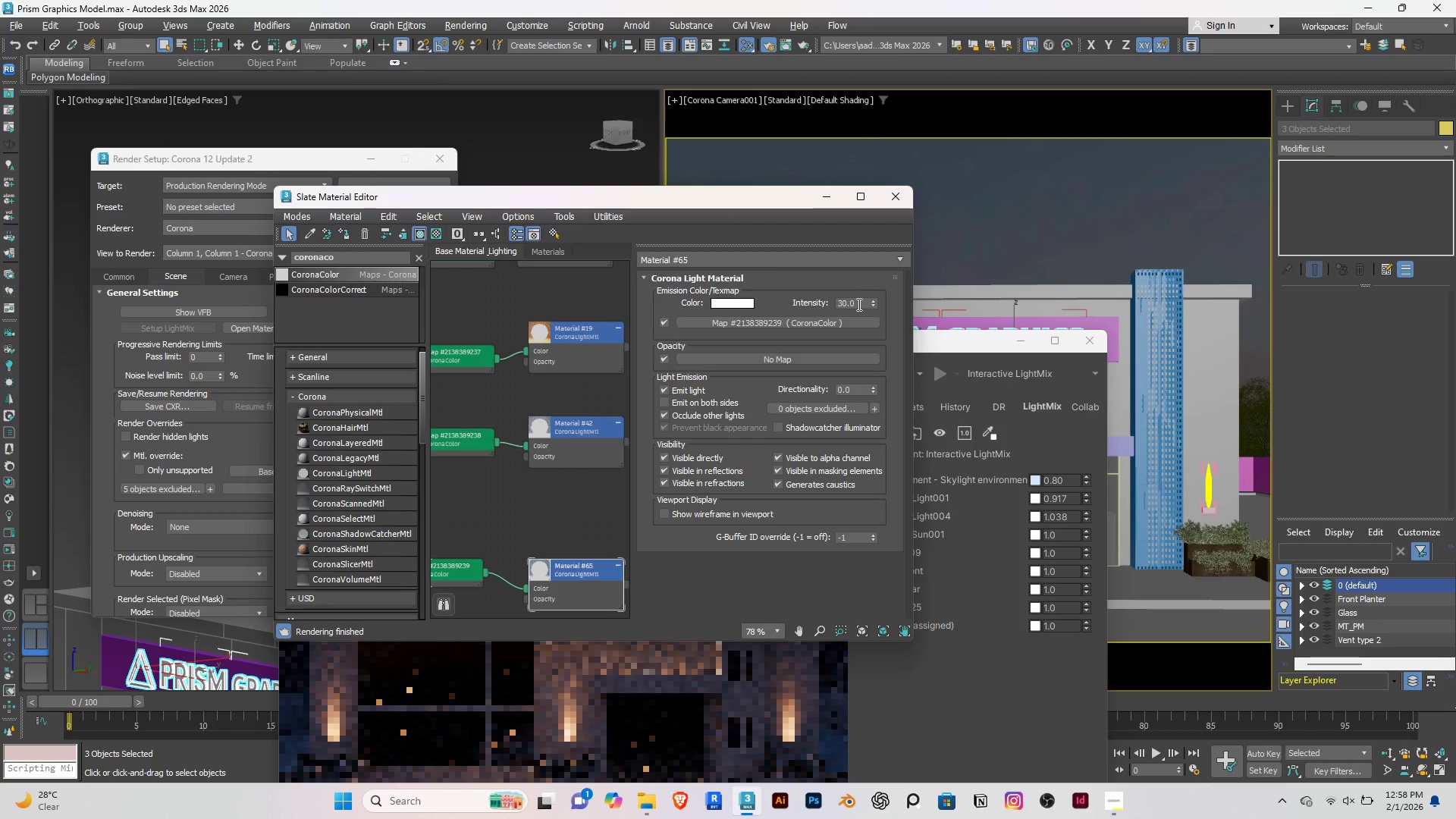 
double_click([858, 304])
 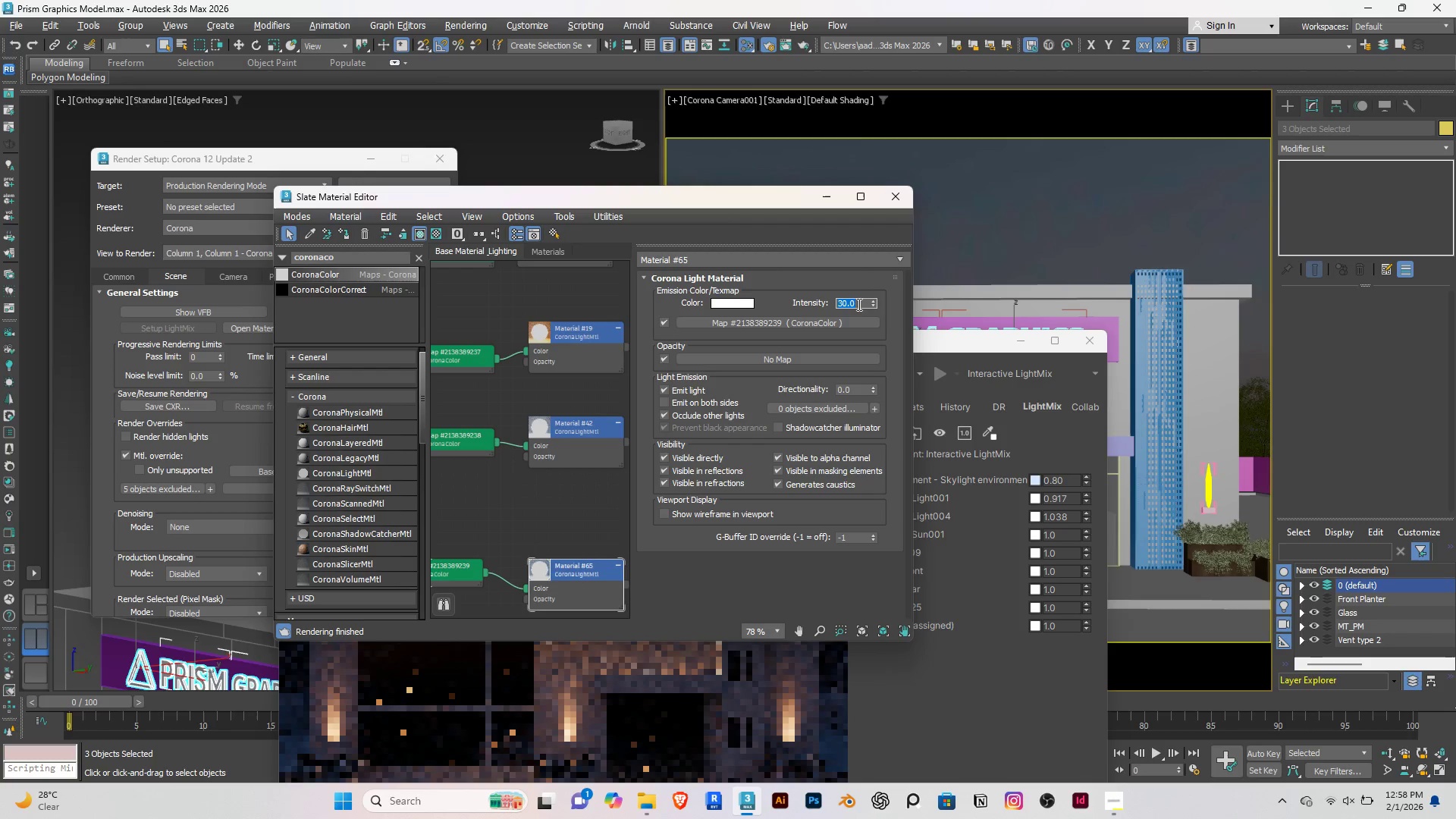 
type(20)
 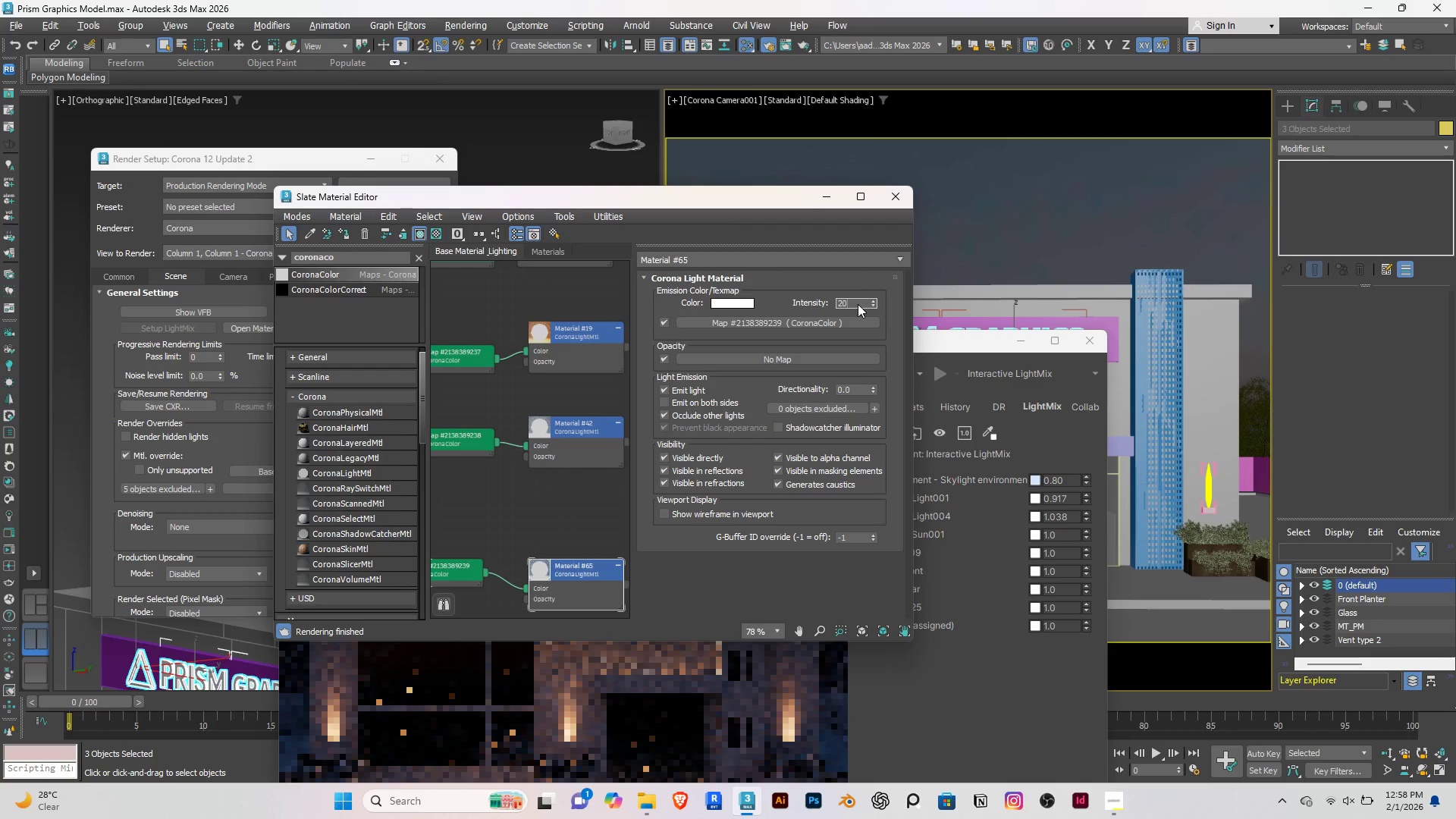 
key(Enter)
 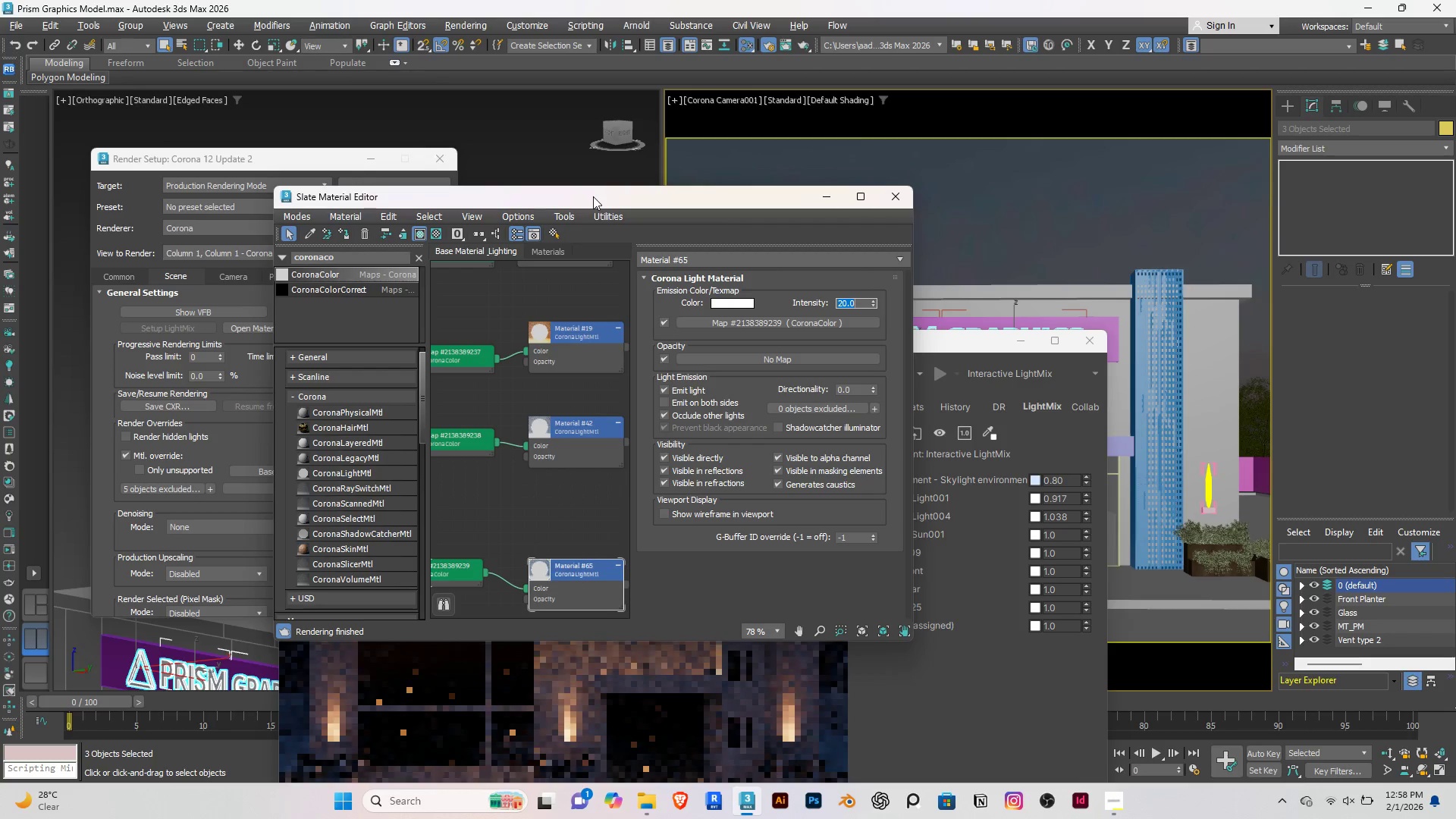 
left_click_drag(start_coordinate=[595, 199], to_coordinate=[357, 169])
 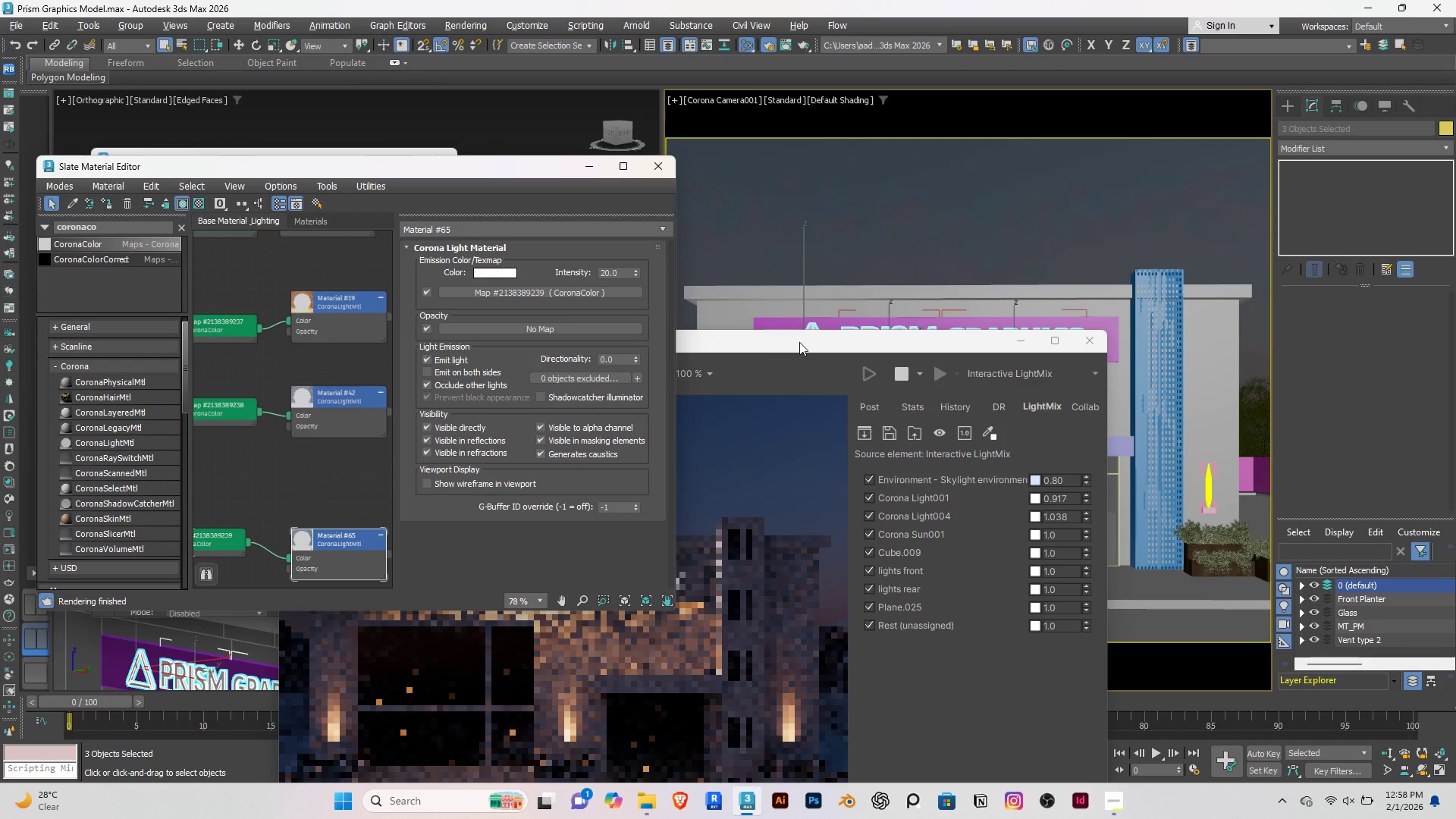 
left_click_drag(start_coordinate=[799, 356], to_coordinate=[914, 215])
 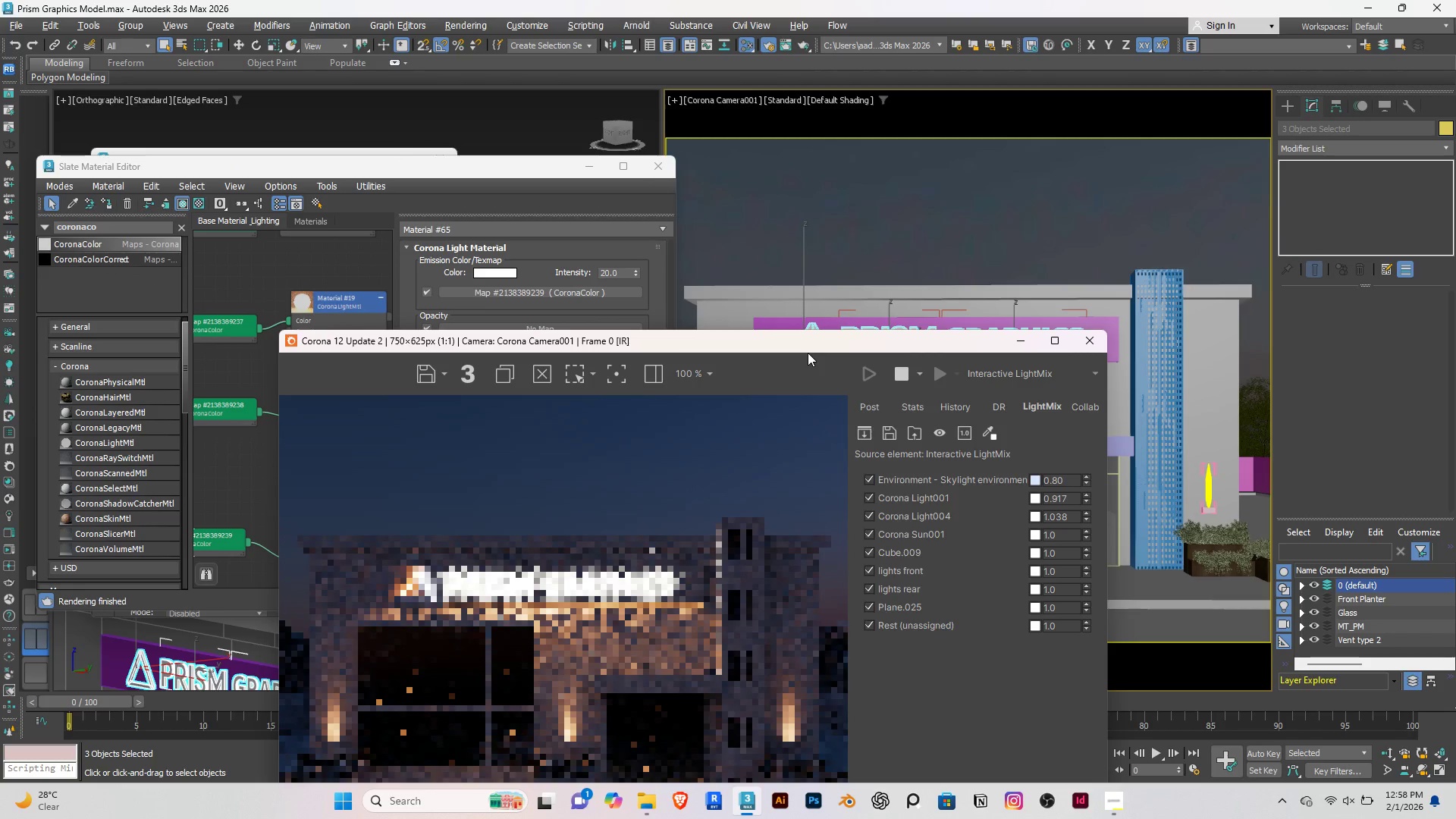 
left_click_drag(start_coordinate=[802, 344], to_coordinate=[1036, 186])
 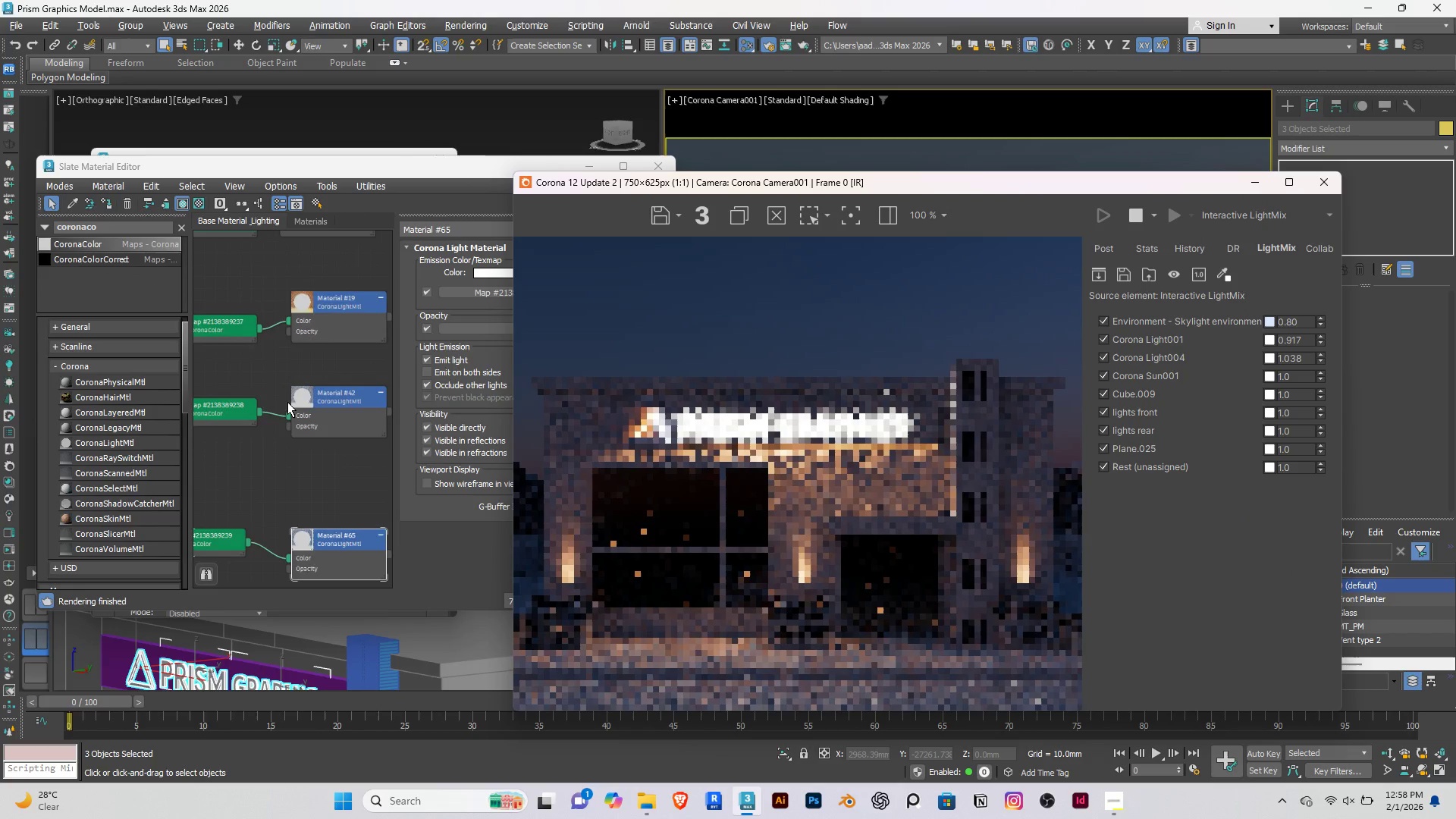 
scroll: coordinate [287, 402], scroll_direction: down, amount: 3.0
 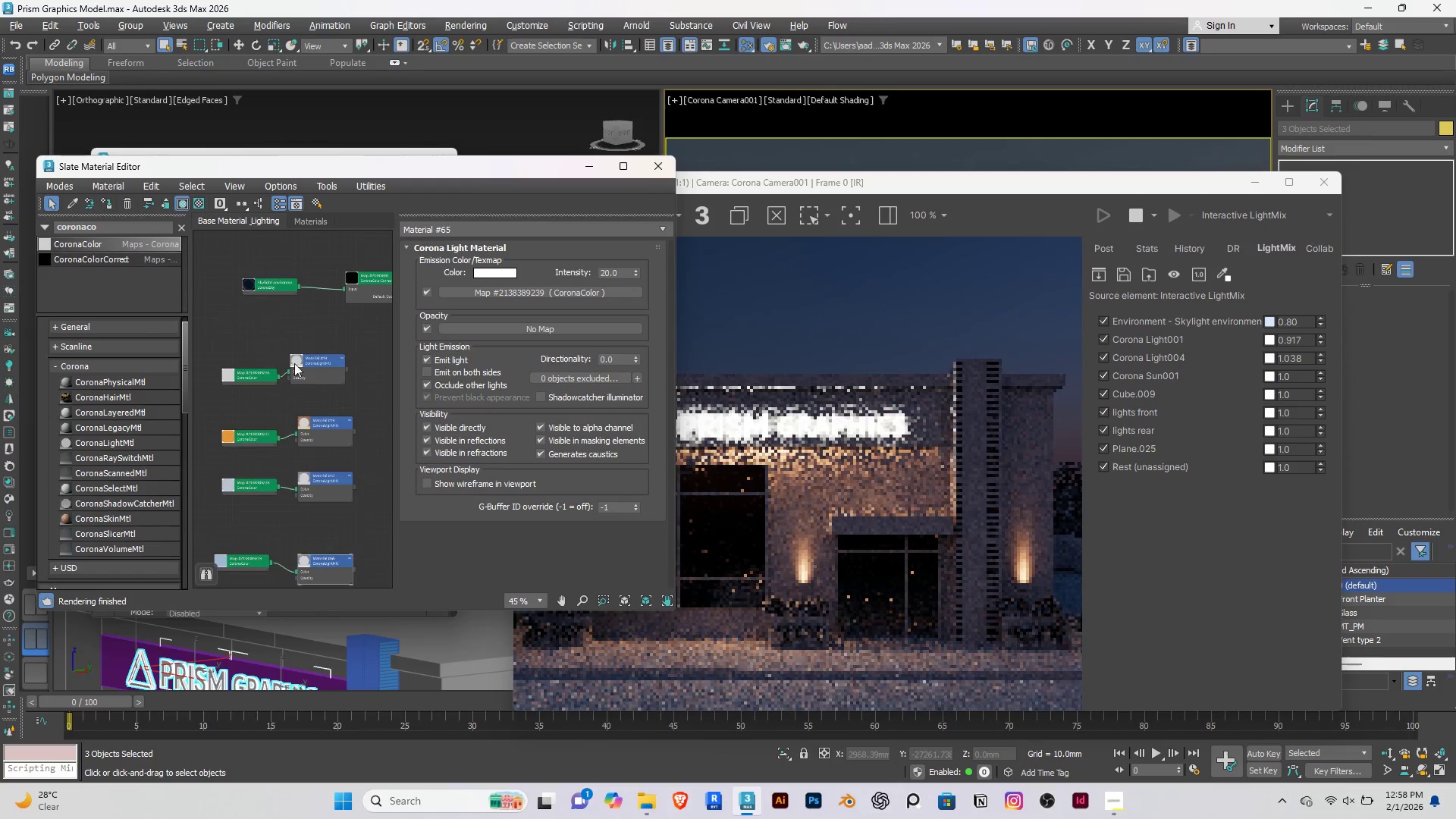 
left_click([306, 358])
 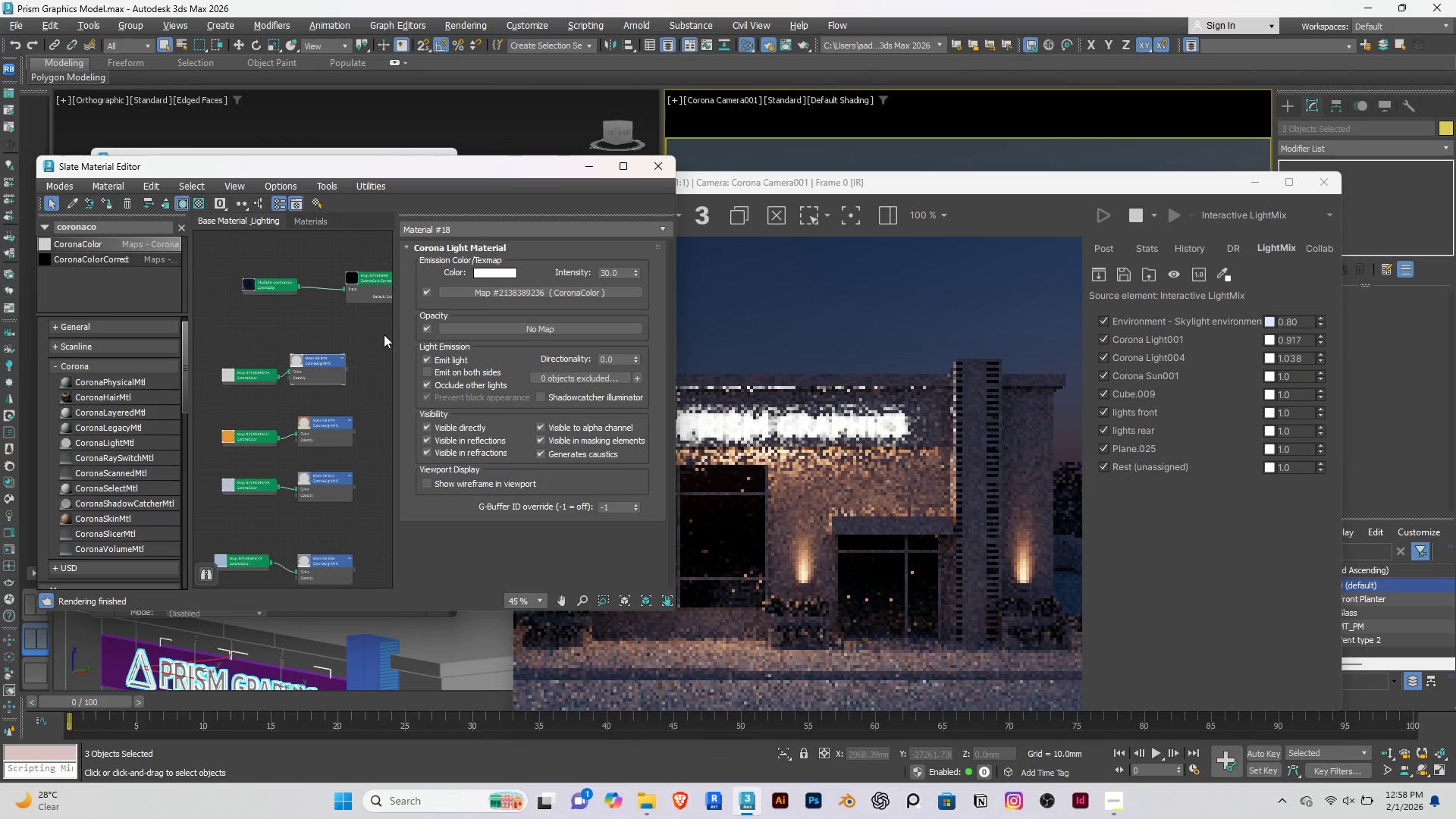 
left_click([335, 329])
 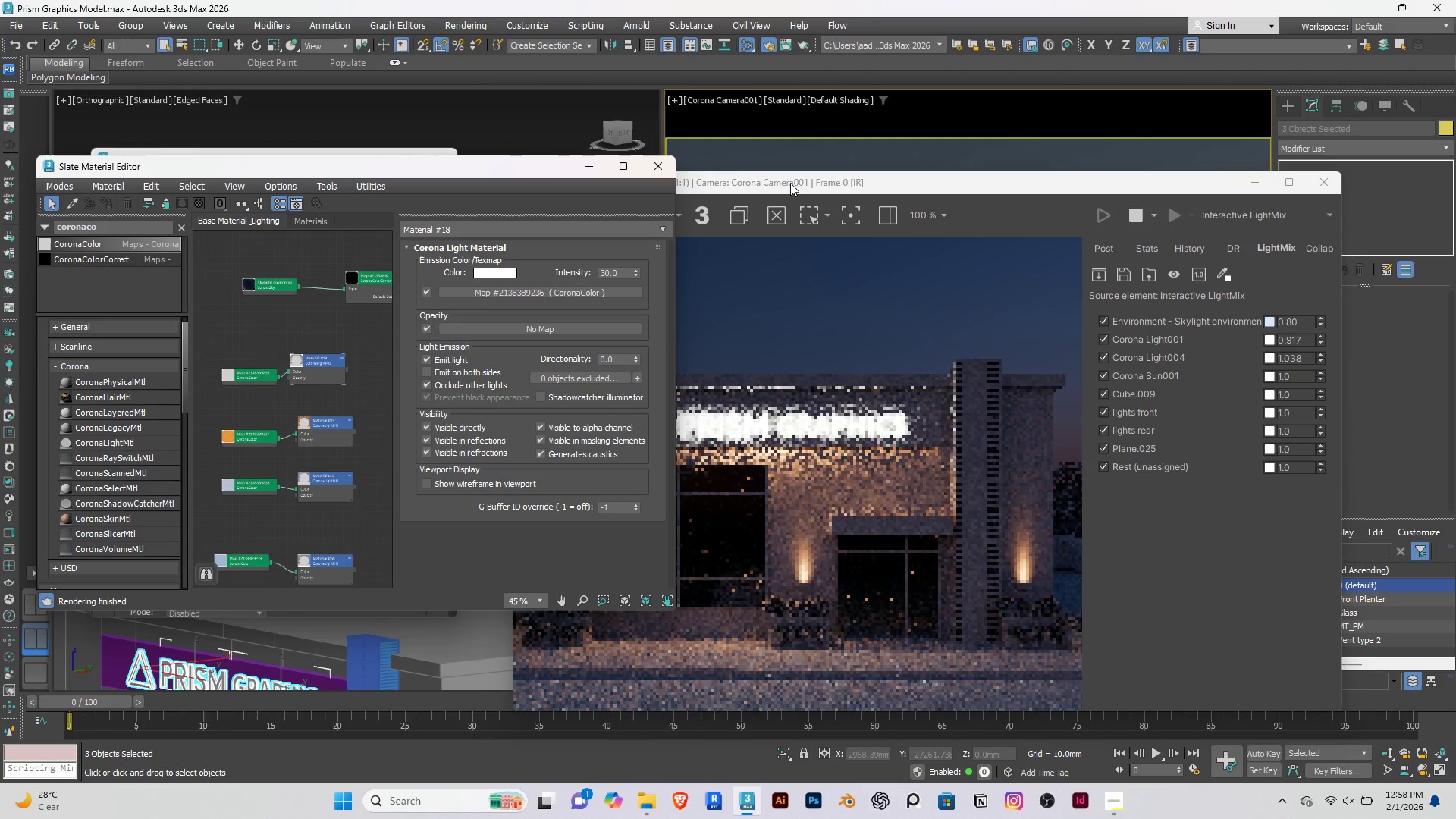 
left_click_drag(start_coordinate=[795, 182], to_coordinate=[720, 143])
 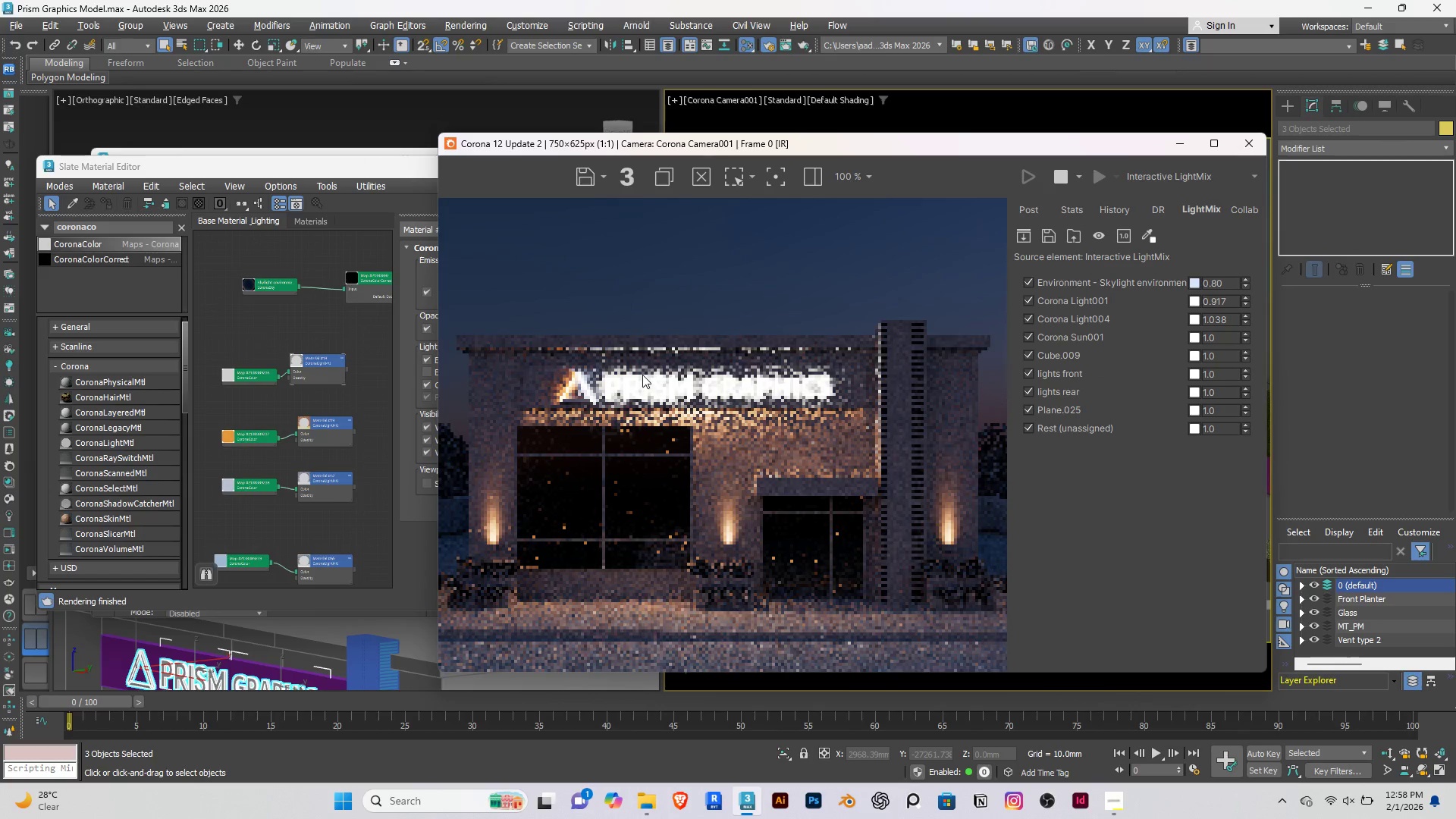 
scroll: coordinate [632, 391], scroll_direction: up, amount: 3.0
 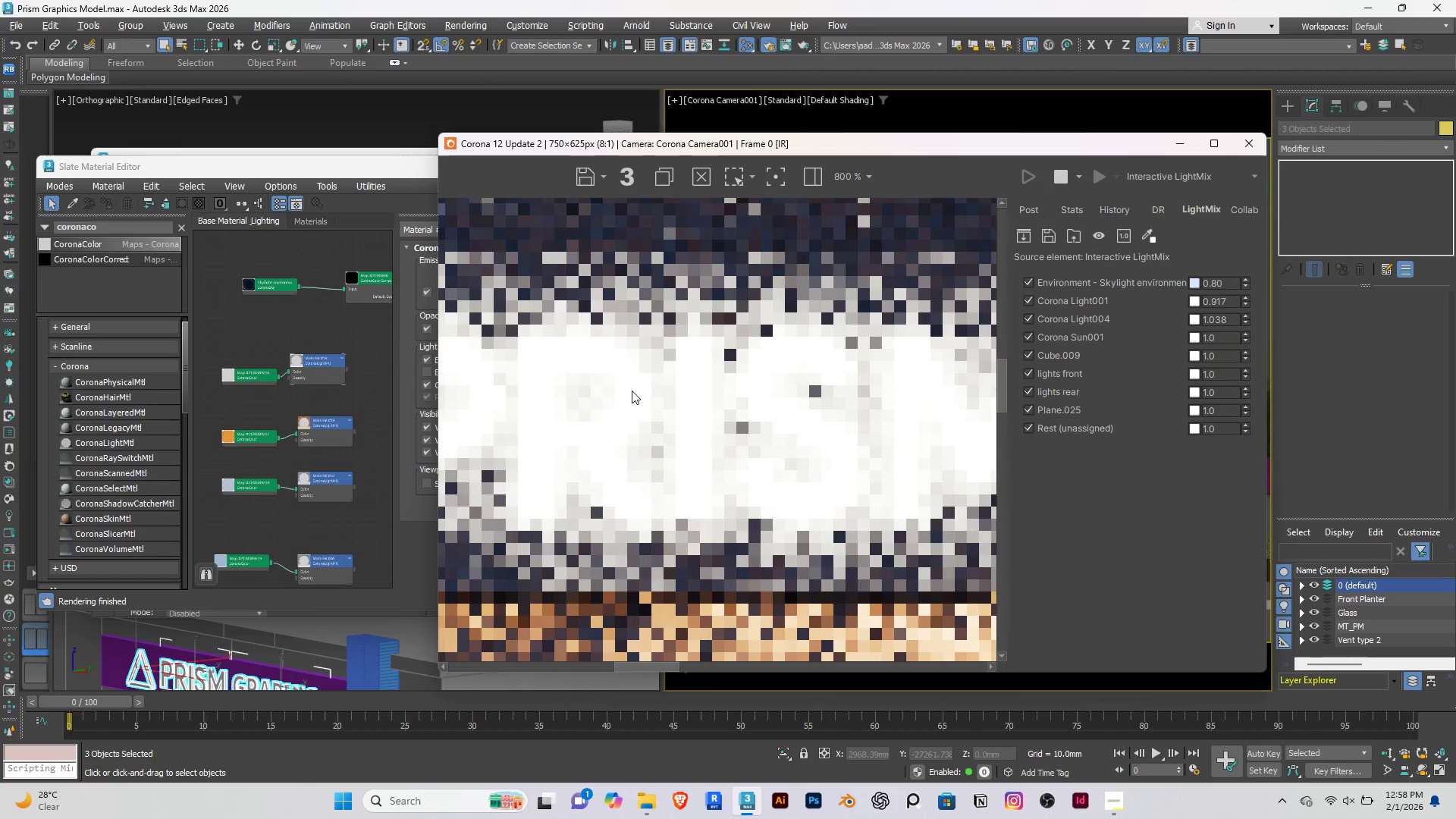 
scroll: coordinate [631, 391], scroll_direction: down, amount: 2.0
 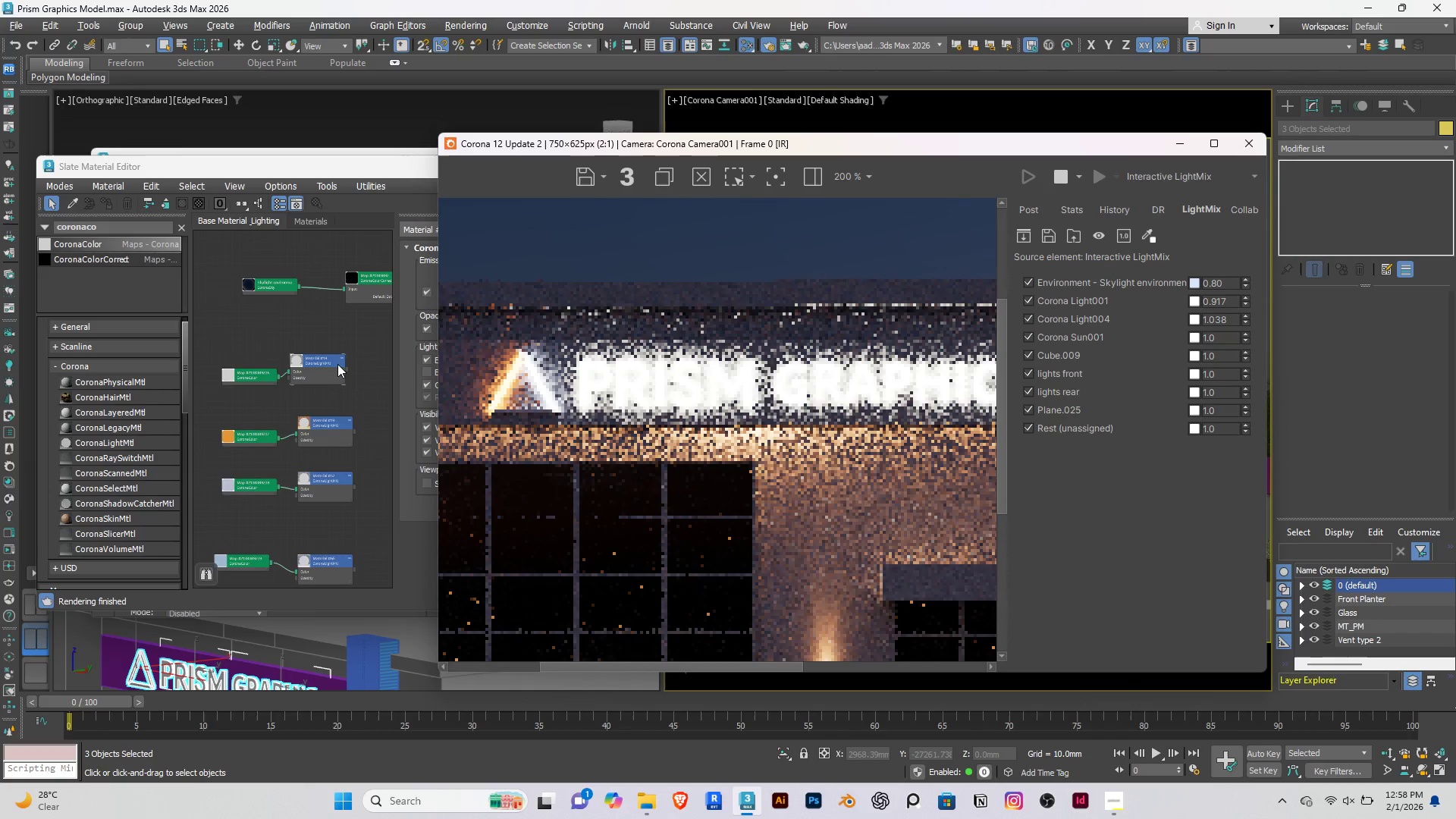 
scroll: coordinate [337, 364], scroll_direction: up, amount: 1.0
 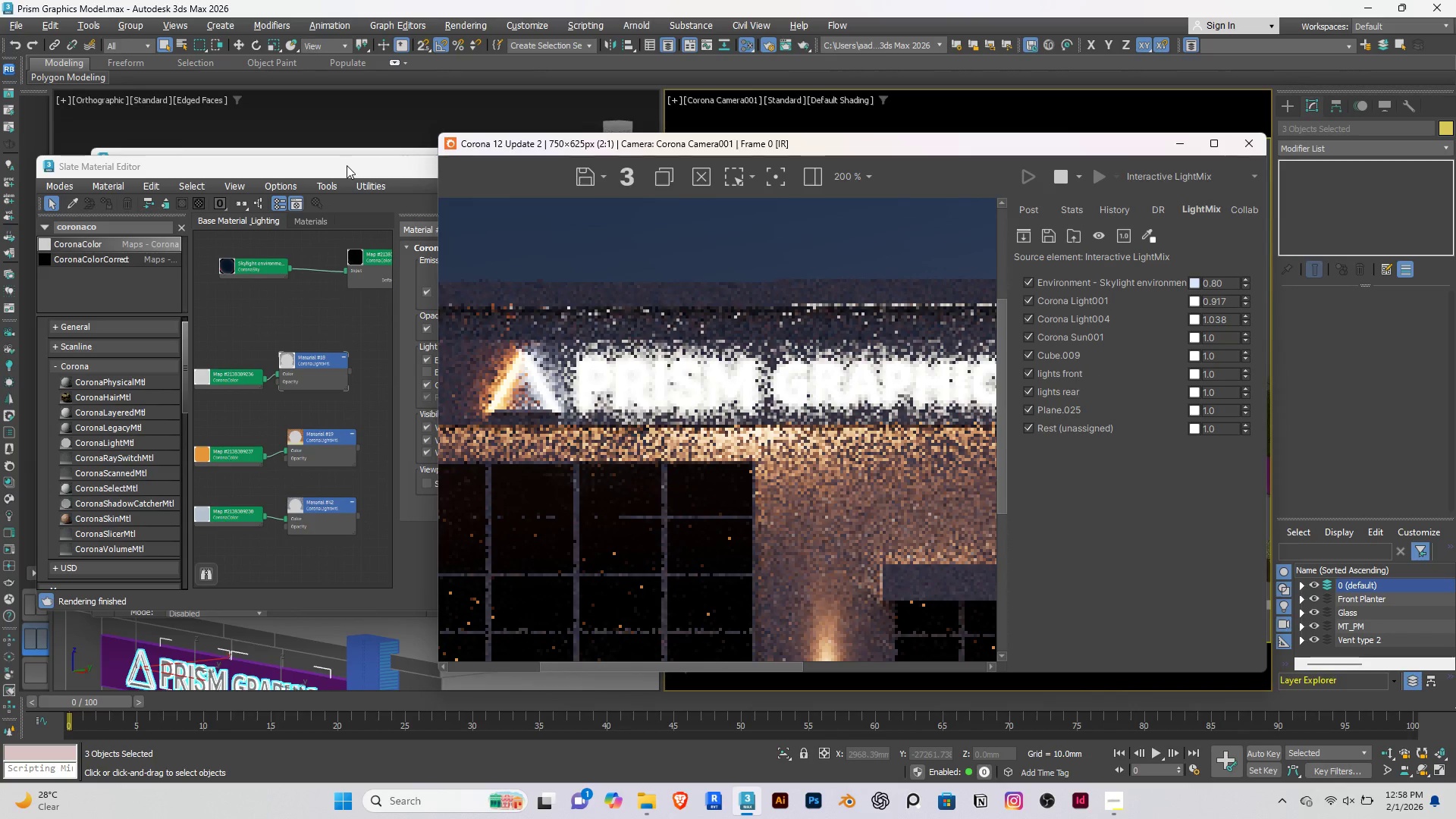 
left_click_drag(start_coordinate=[347, 165], to_coordinate=[269, 188])
 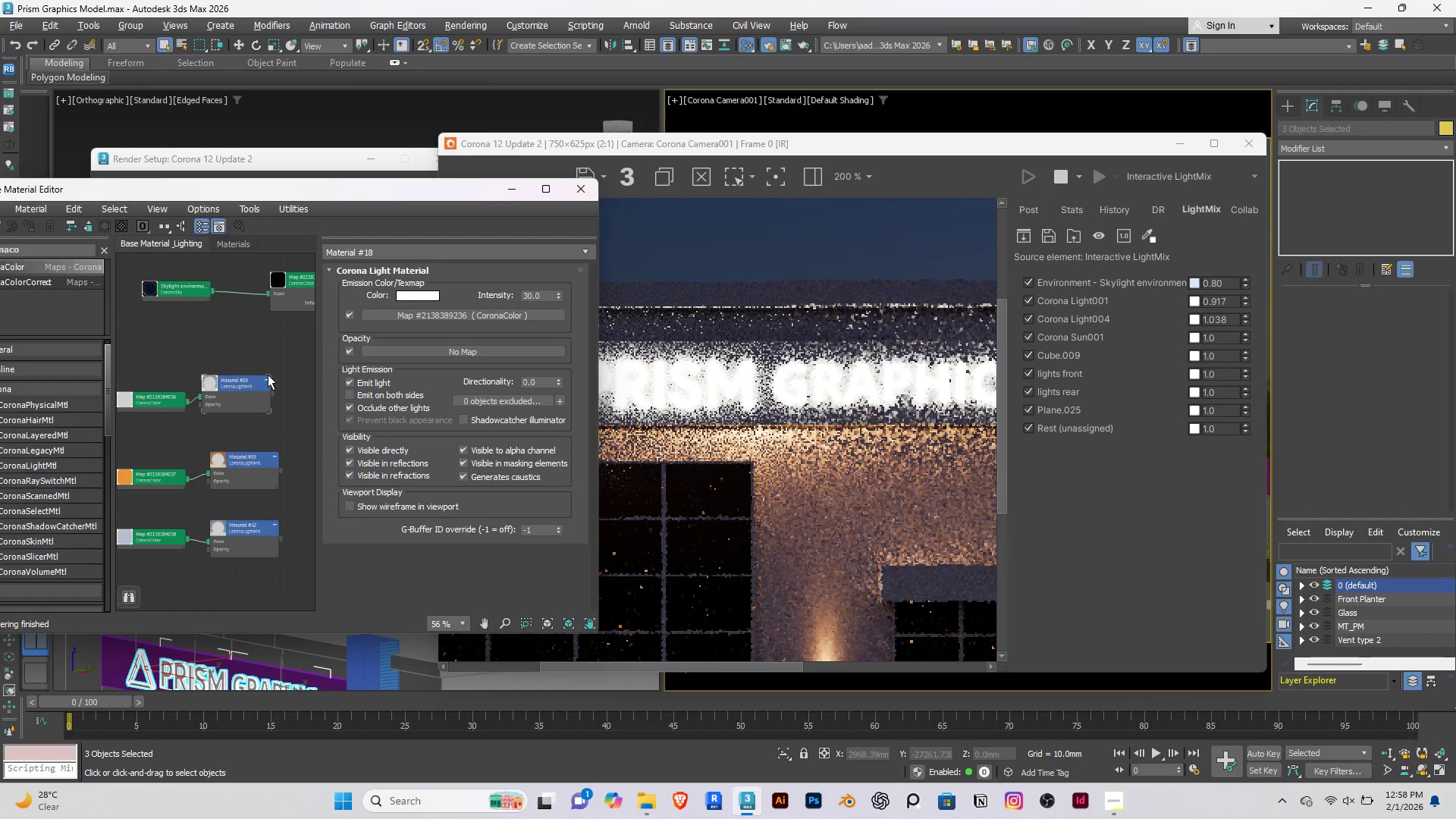 
left_click([231, 387])
 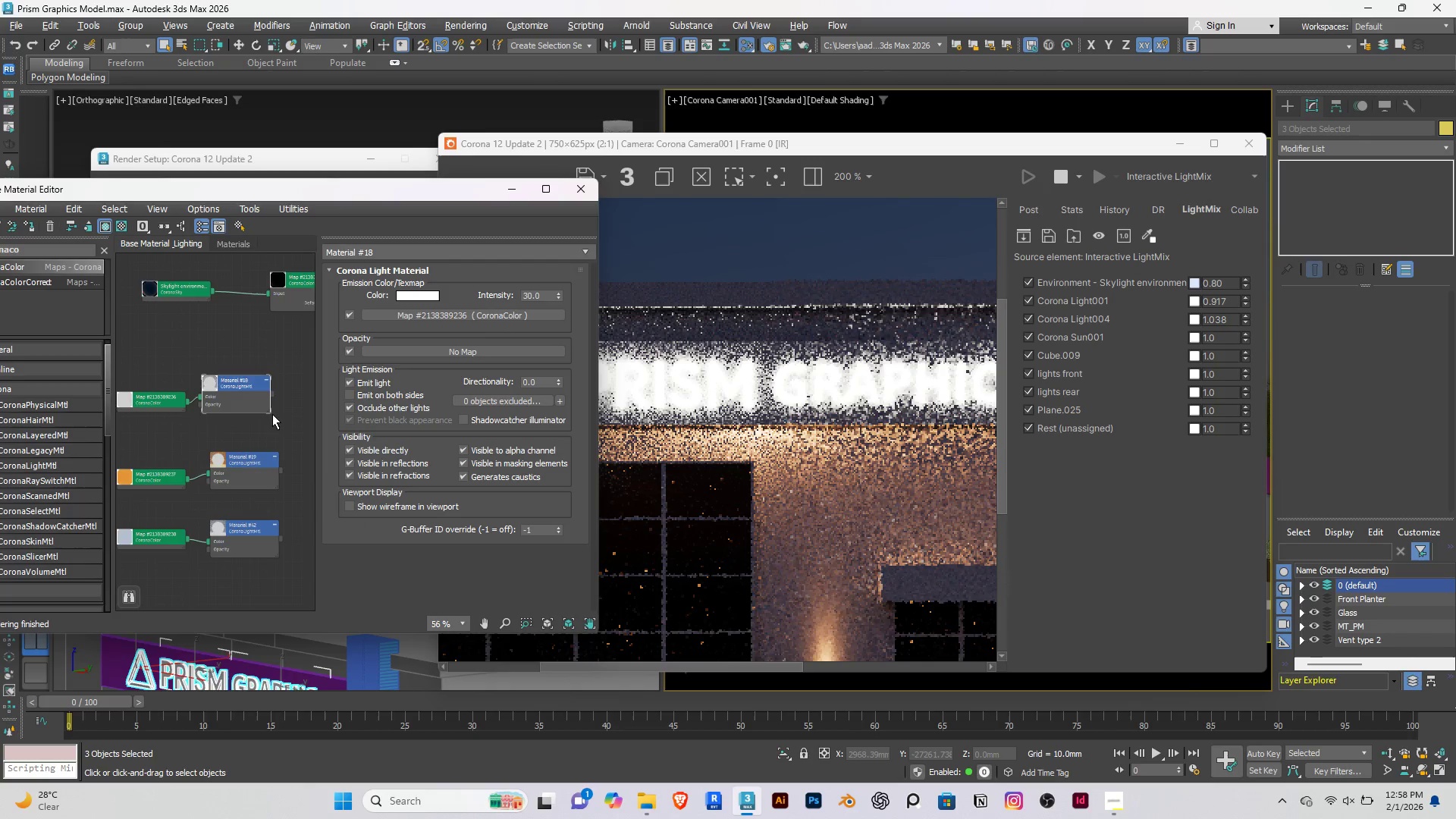 
scroll: coordinate [271, 414], scroll_direction: down, amount: 3.0
 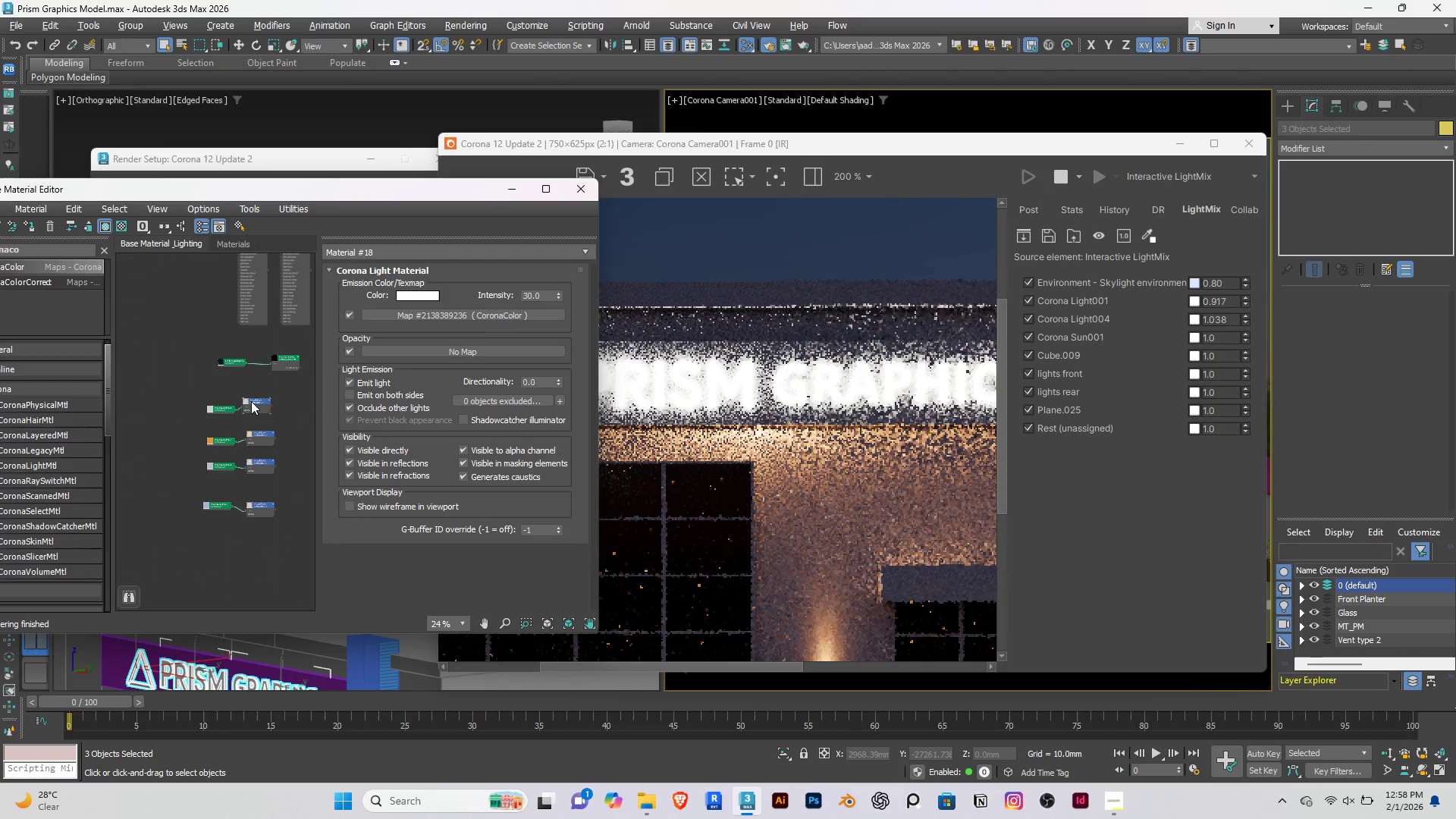 
scroll: coordinate [251, 401], scroll_direction: up, amount: 3.0
 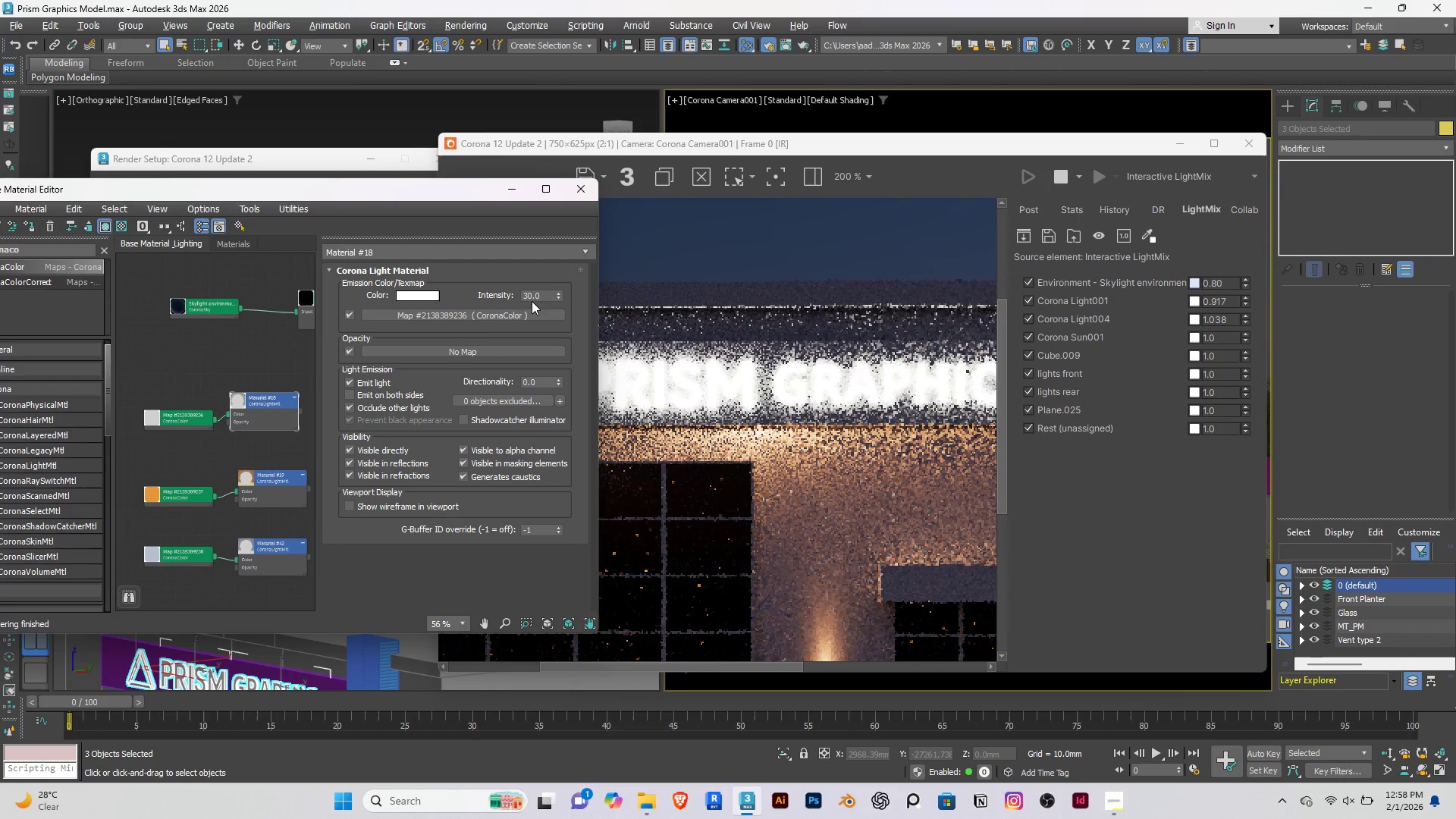 
double_click([541, 295])
 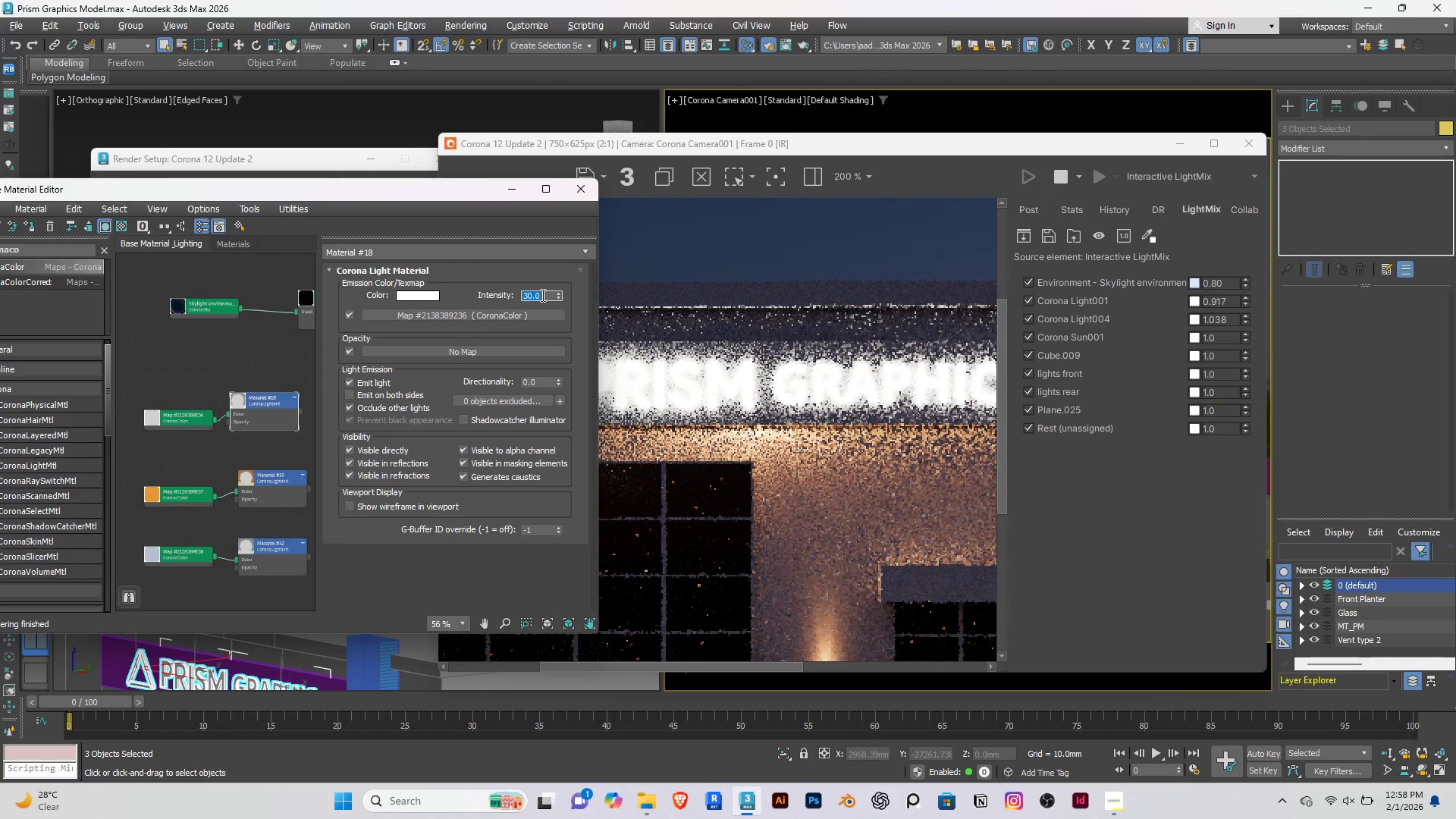 
key(5)
 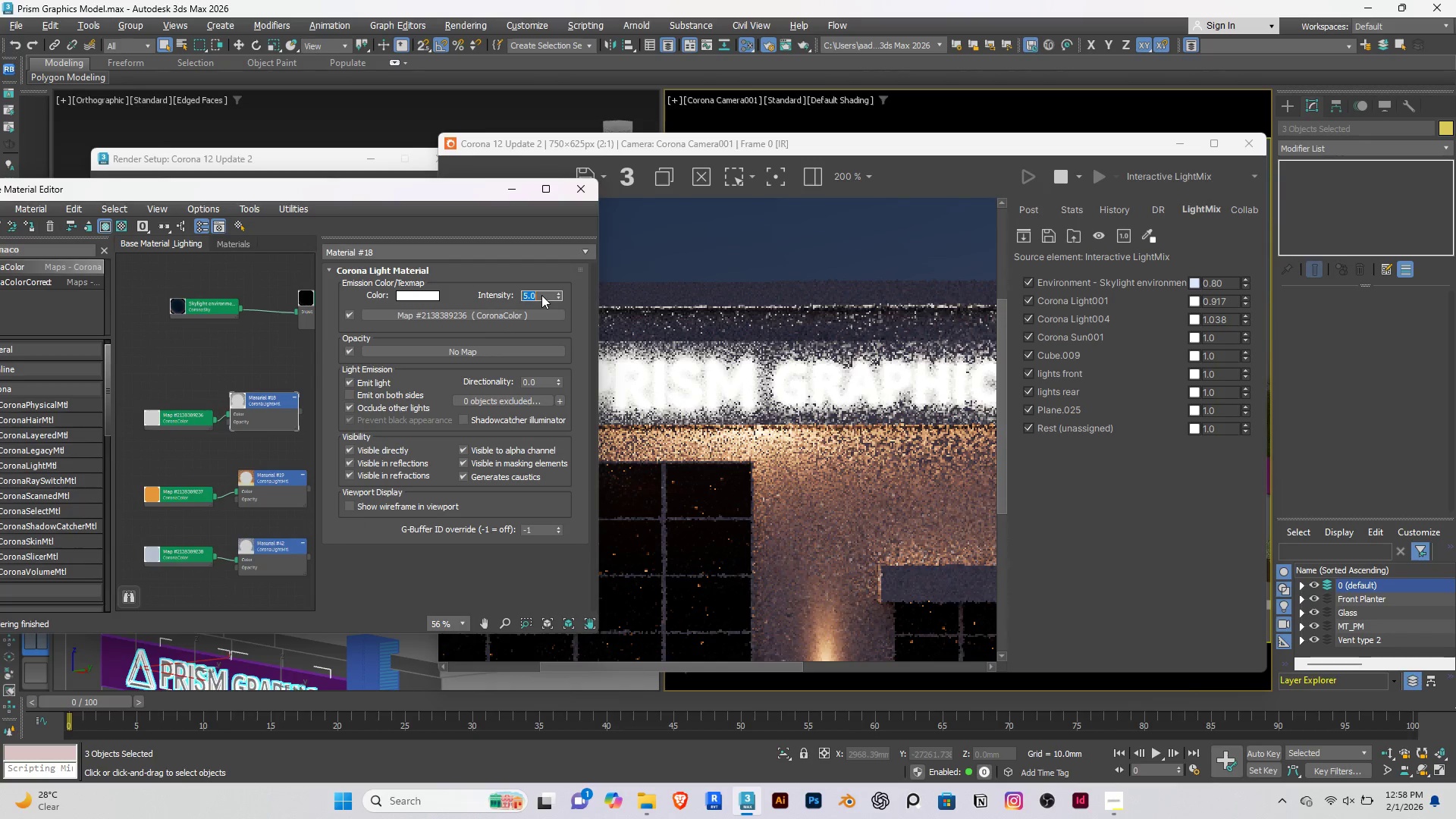 
key(Enter)
 